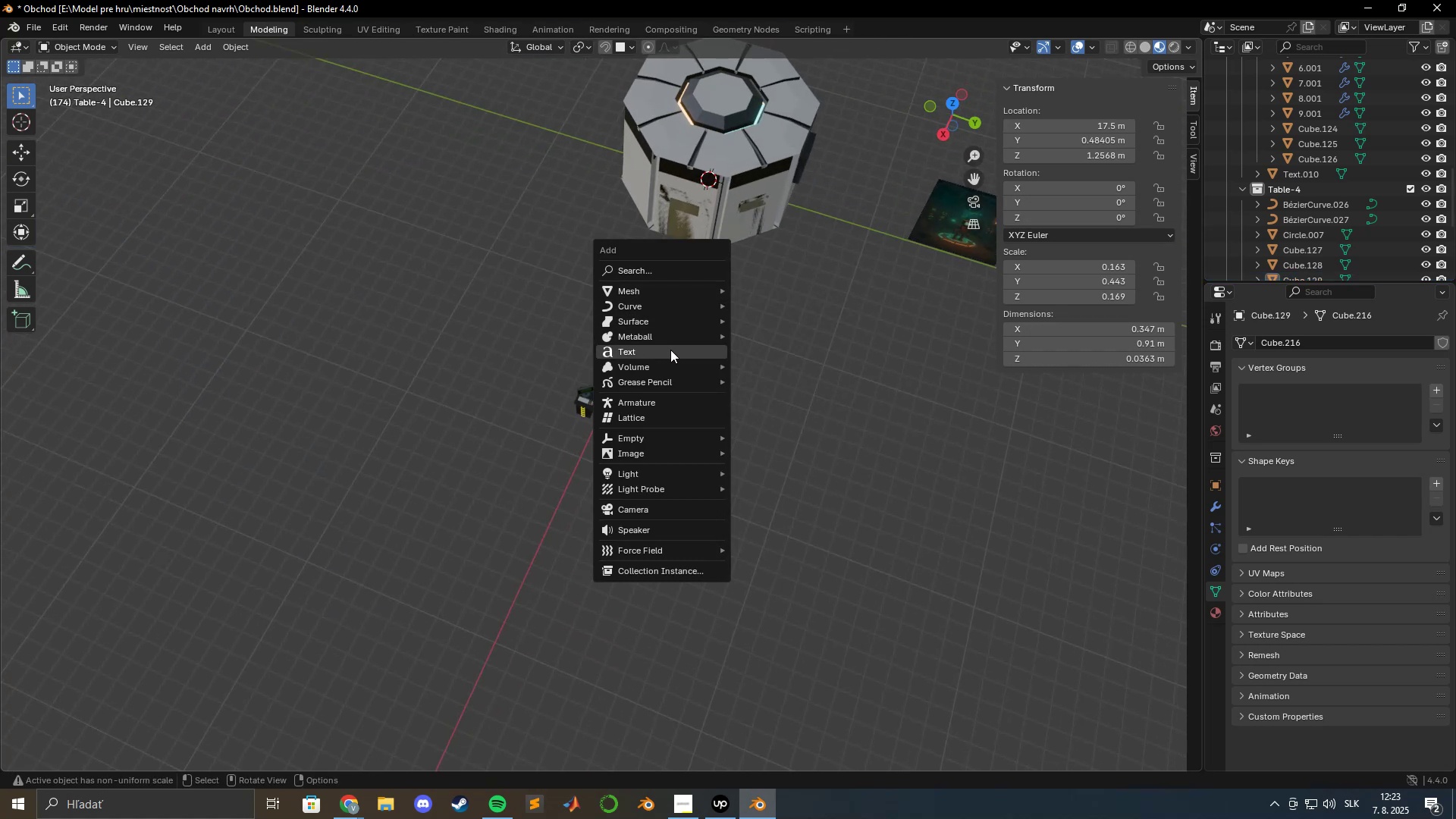 
left_click([705, 347])
 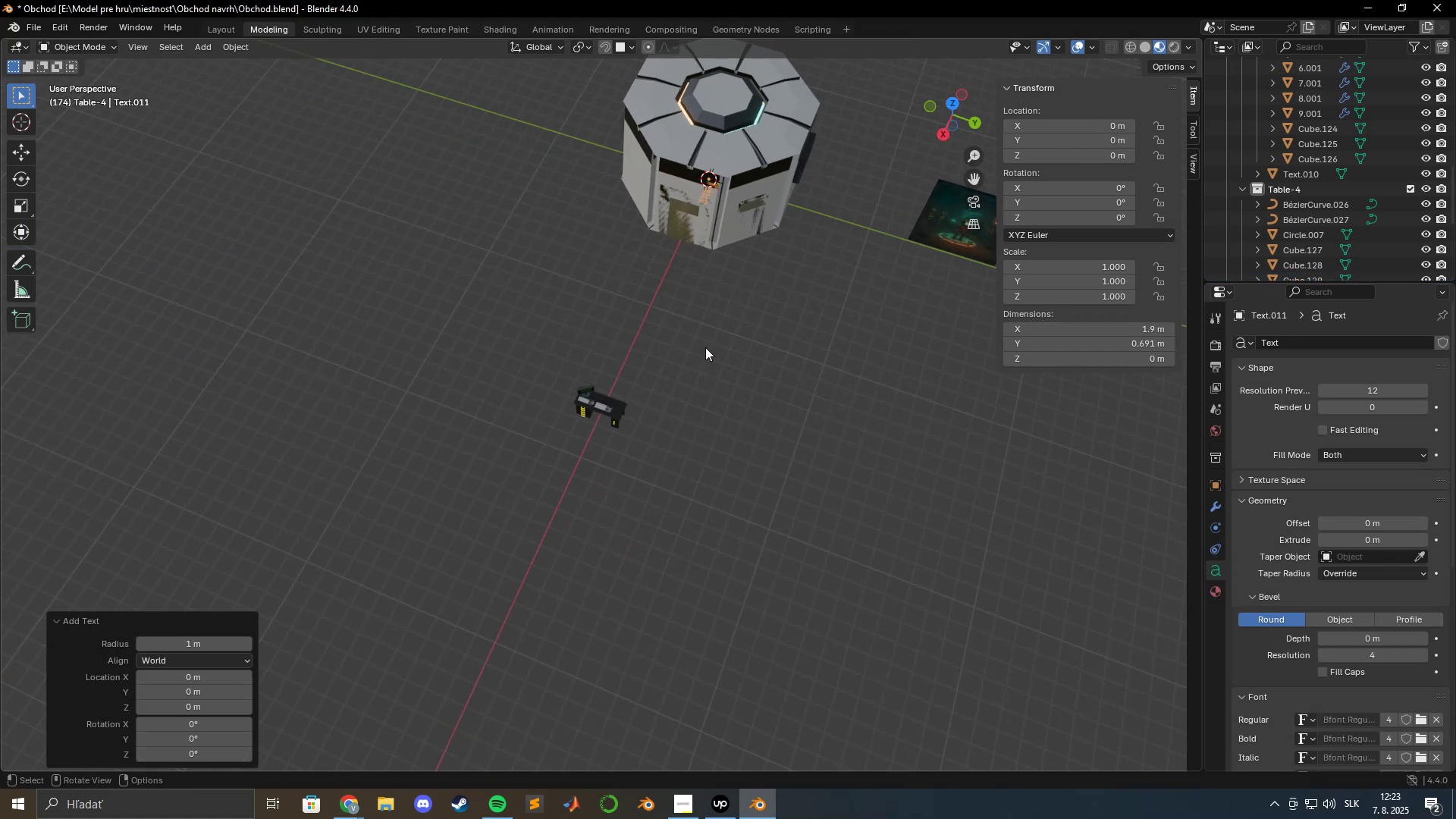 
type(gxgzgyx)
 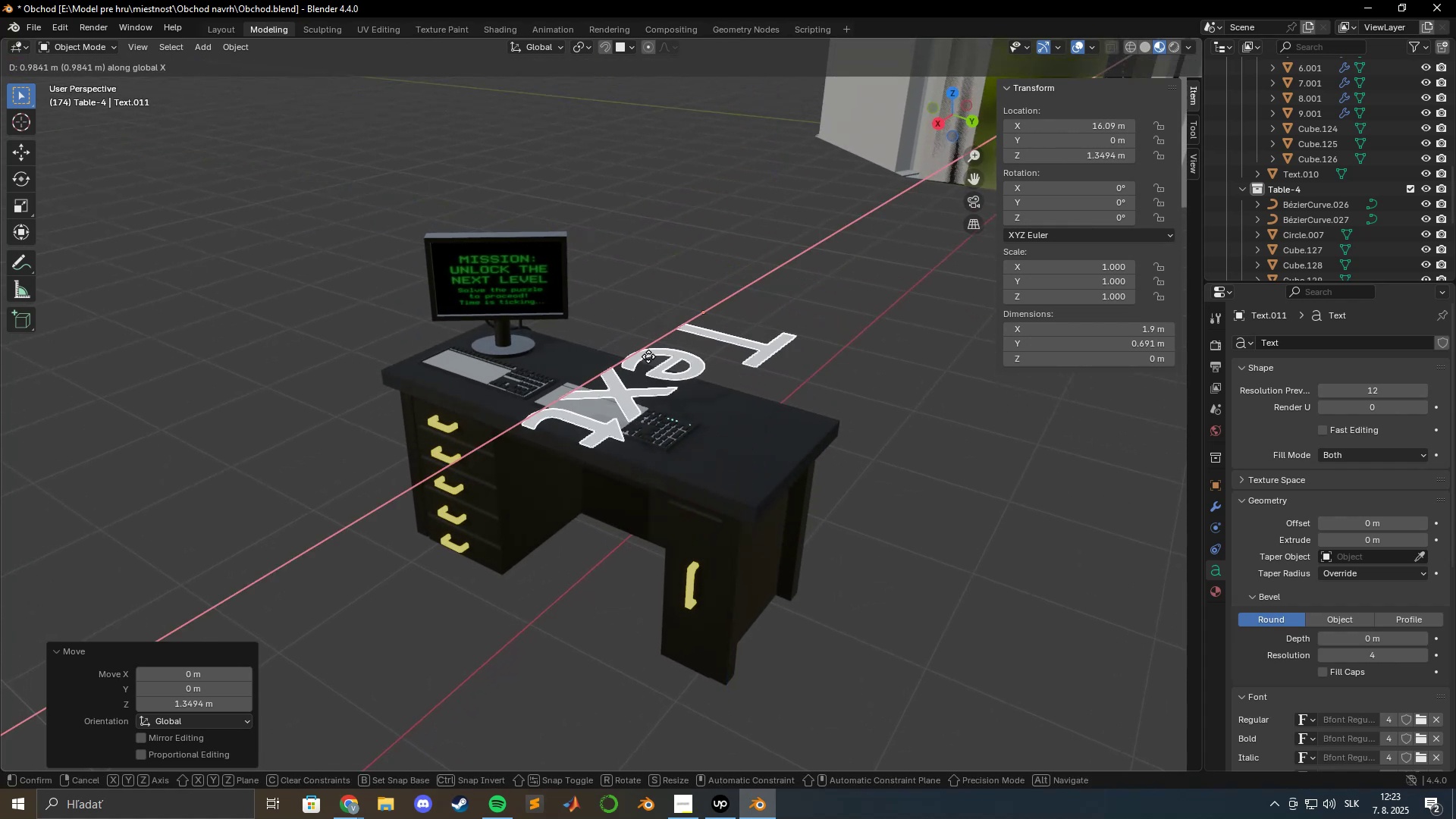 
scroll: coordinate [675, 465], scroll_direction: up, amount: 12.0
 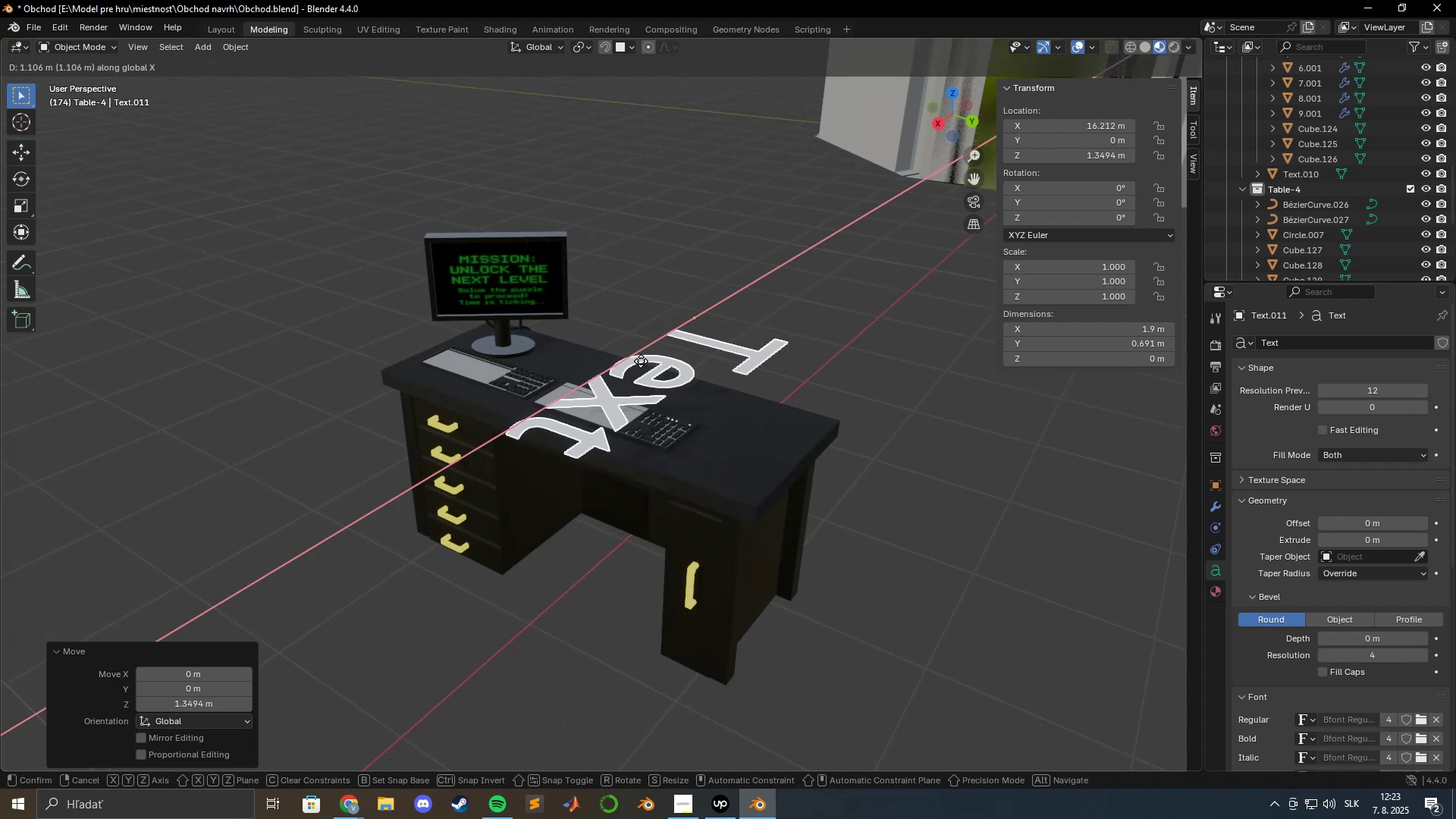 
left_click([632, 371])
 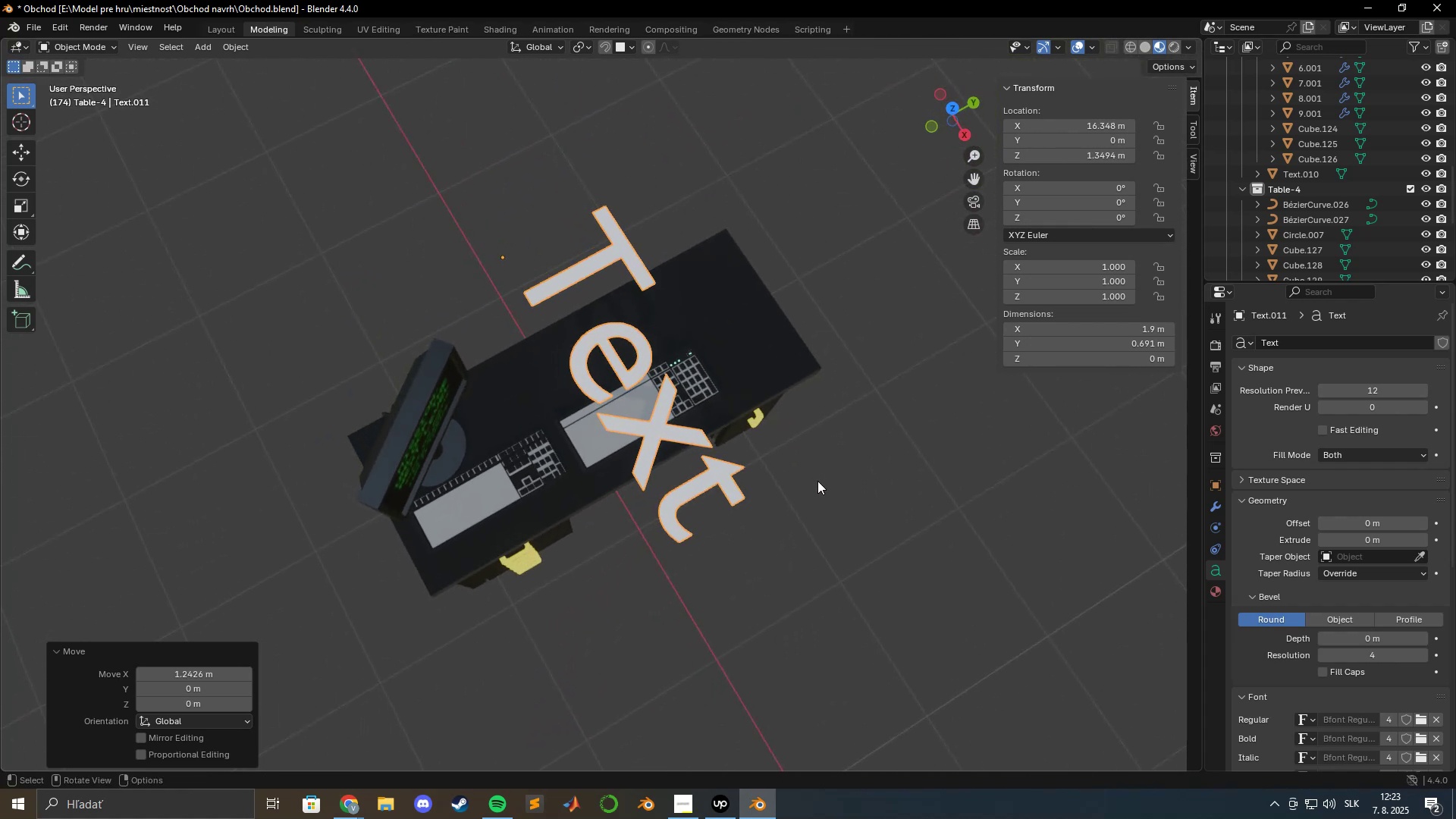 
type(rz90)
 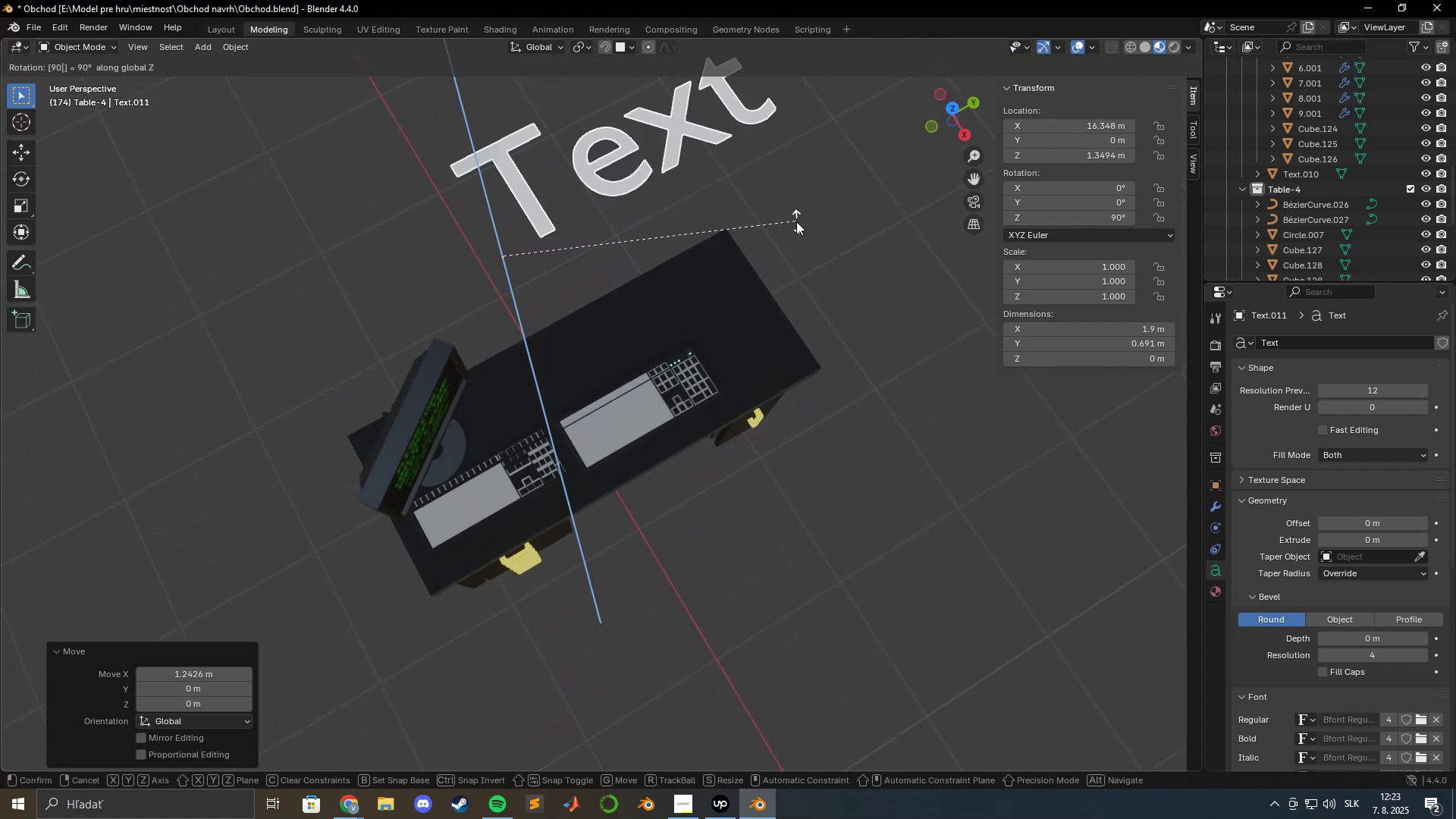 
key(Enter)
 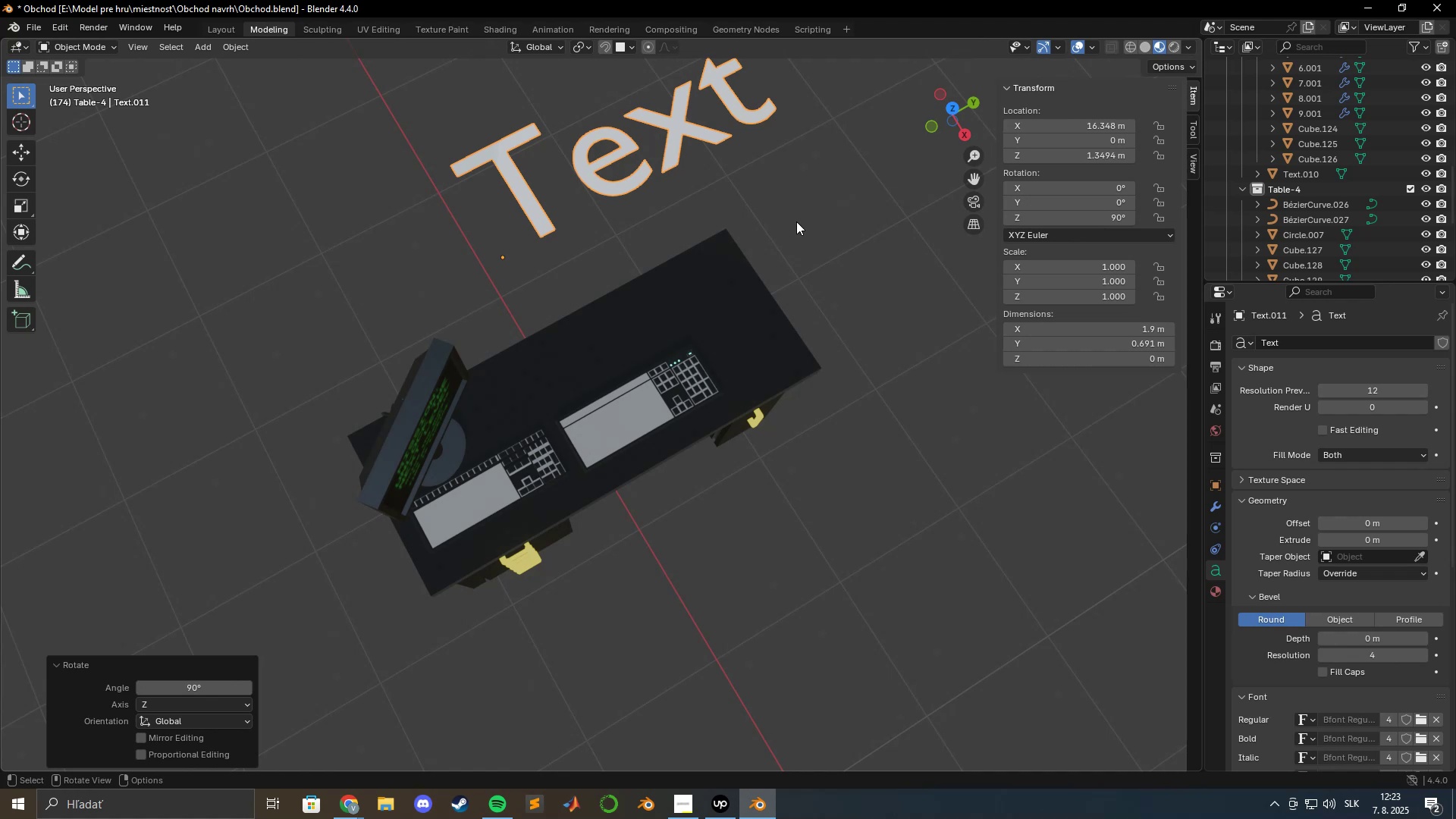 
hold_key(key=ShiftLeft, duration=0.44)
 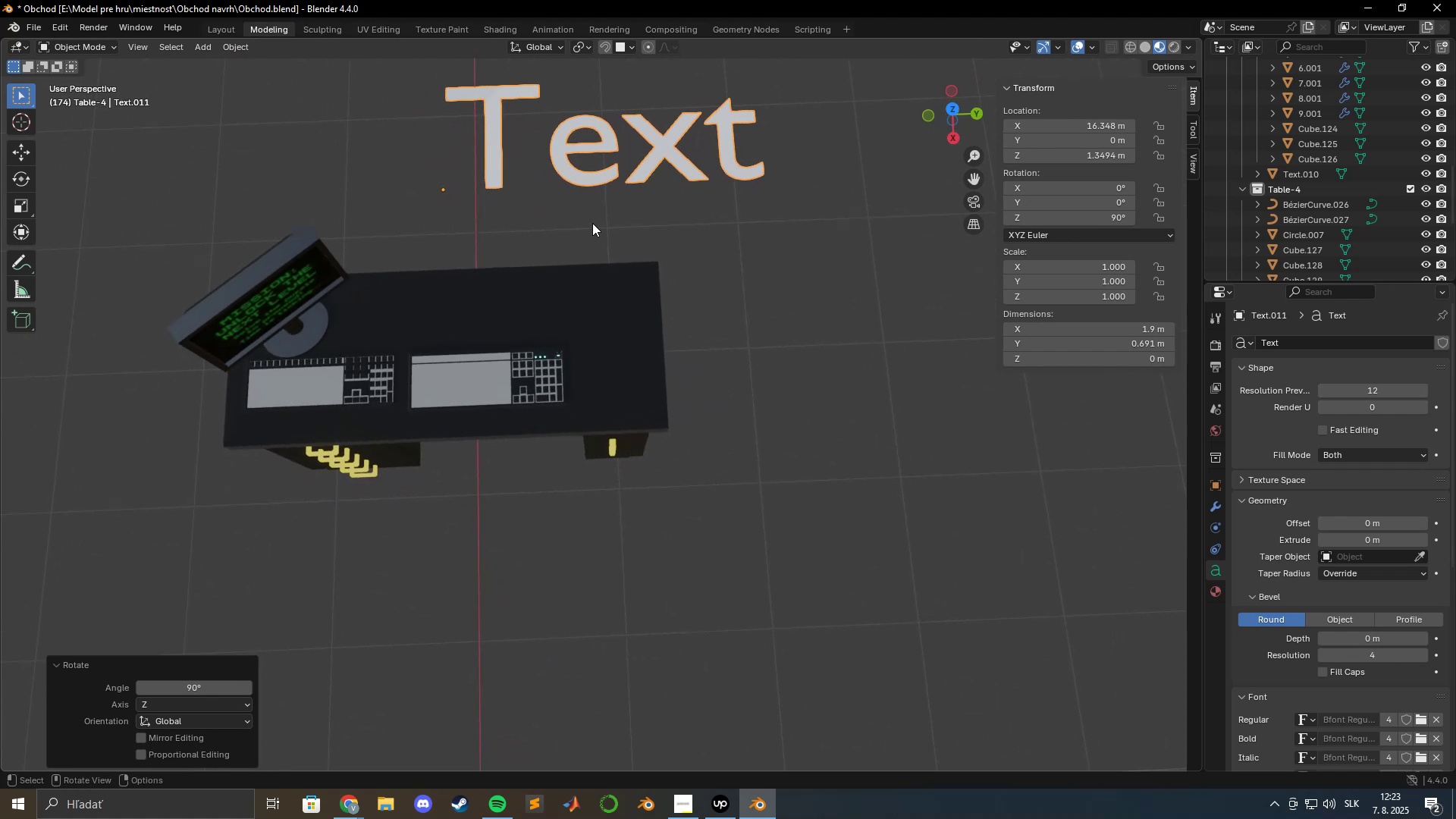 
scroll: coordinate [595, 220], scroll_direction: up, amount: 1.0
 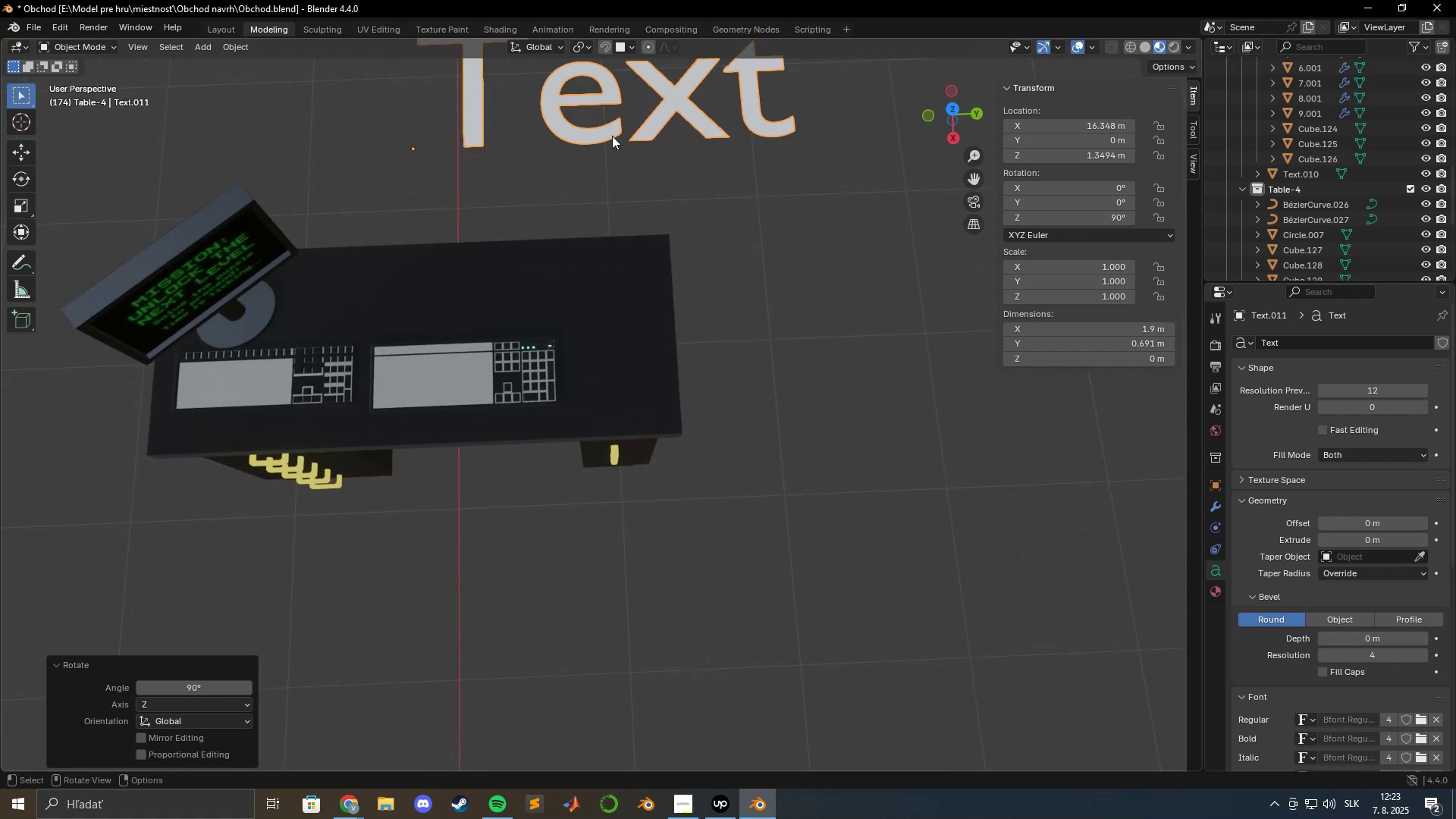 
scroll: coordinate [642, 180], scroll_direction: down, amount: 5.0
 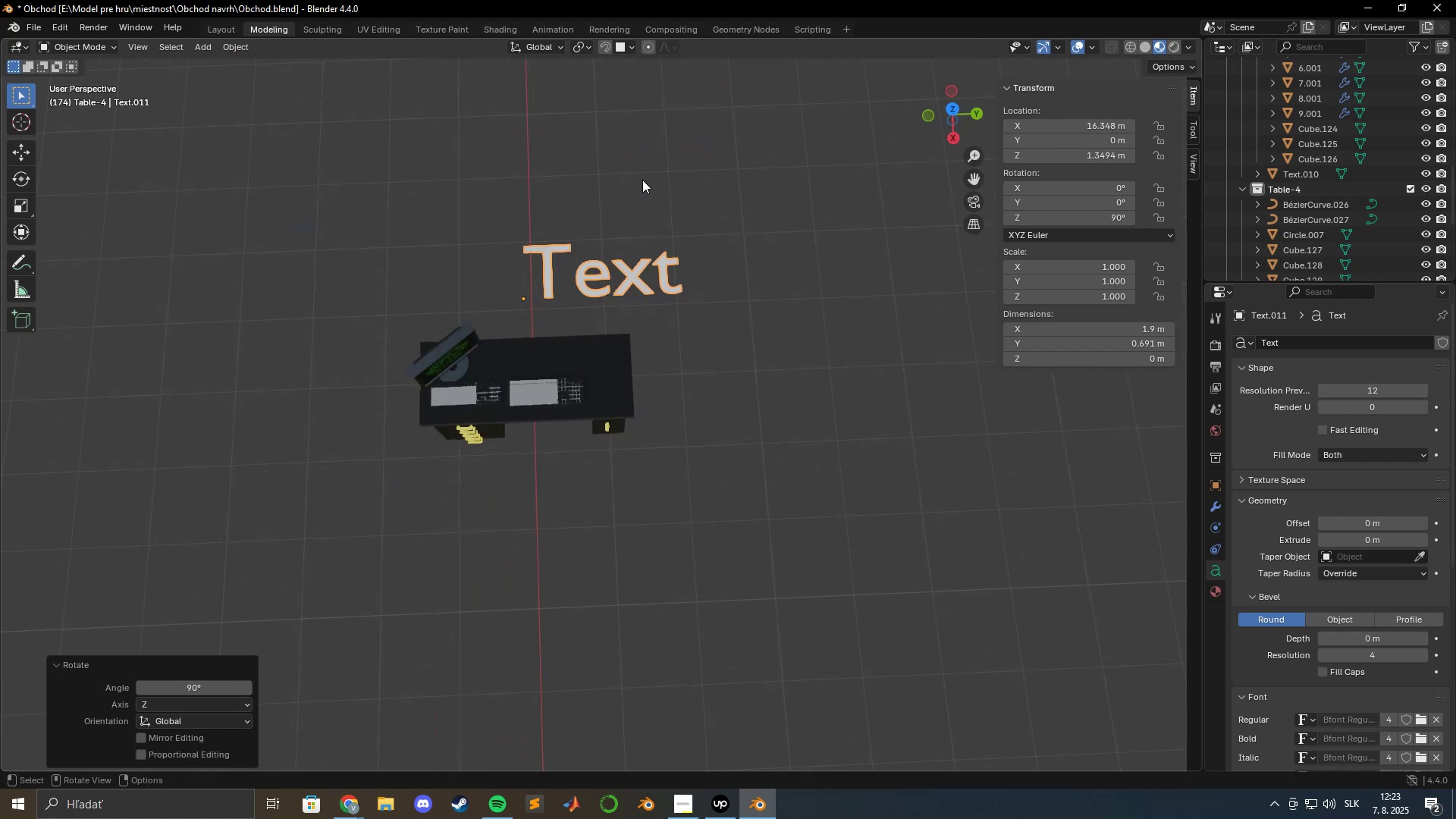 
hold_key(key=ShiftLeft, duration=0.44)
 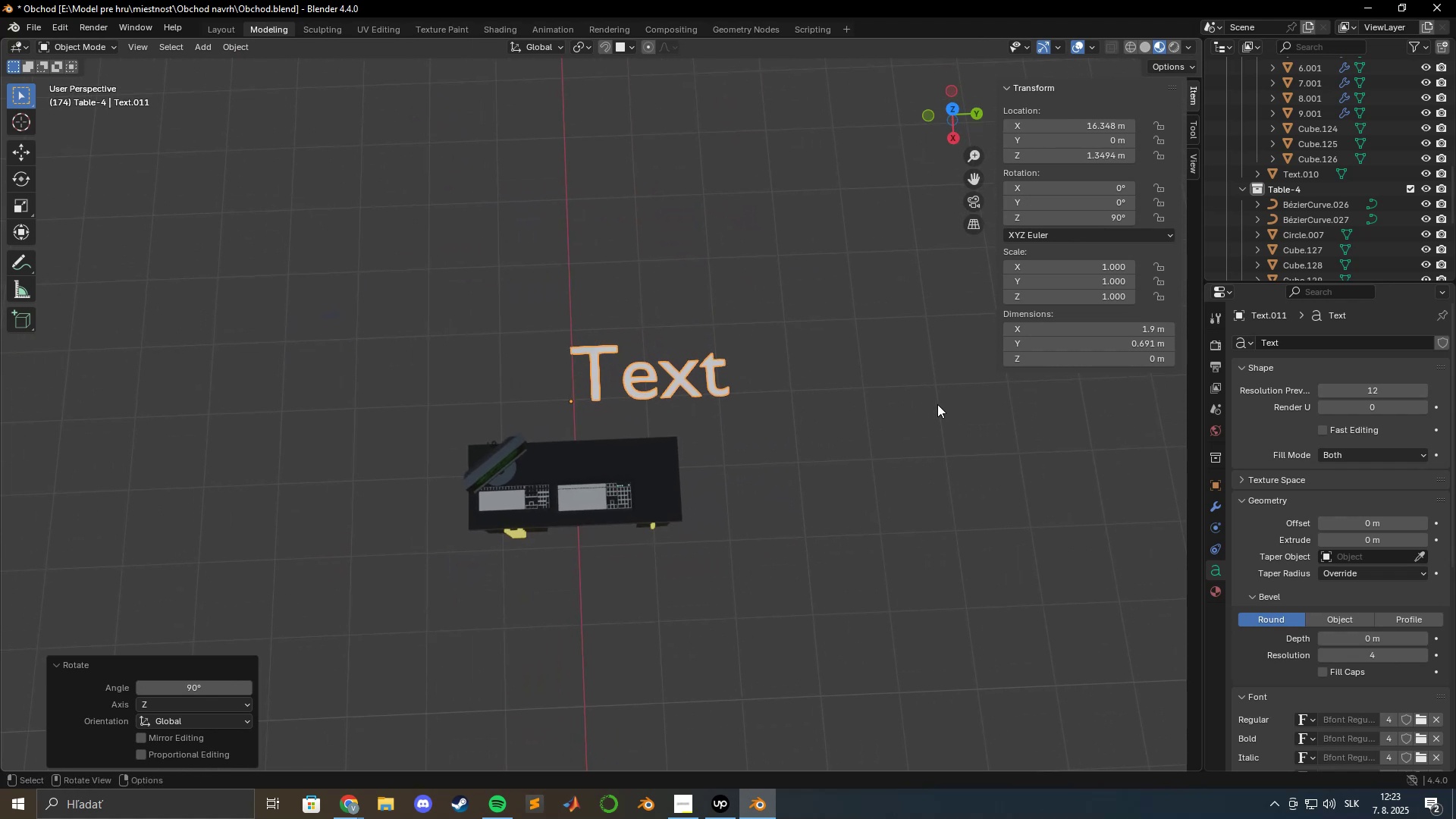 
type(sgx)
 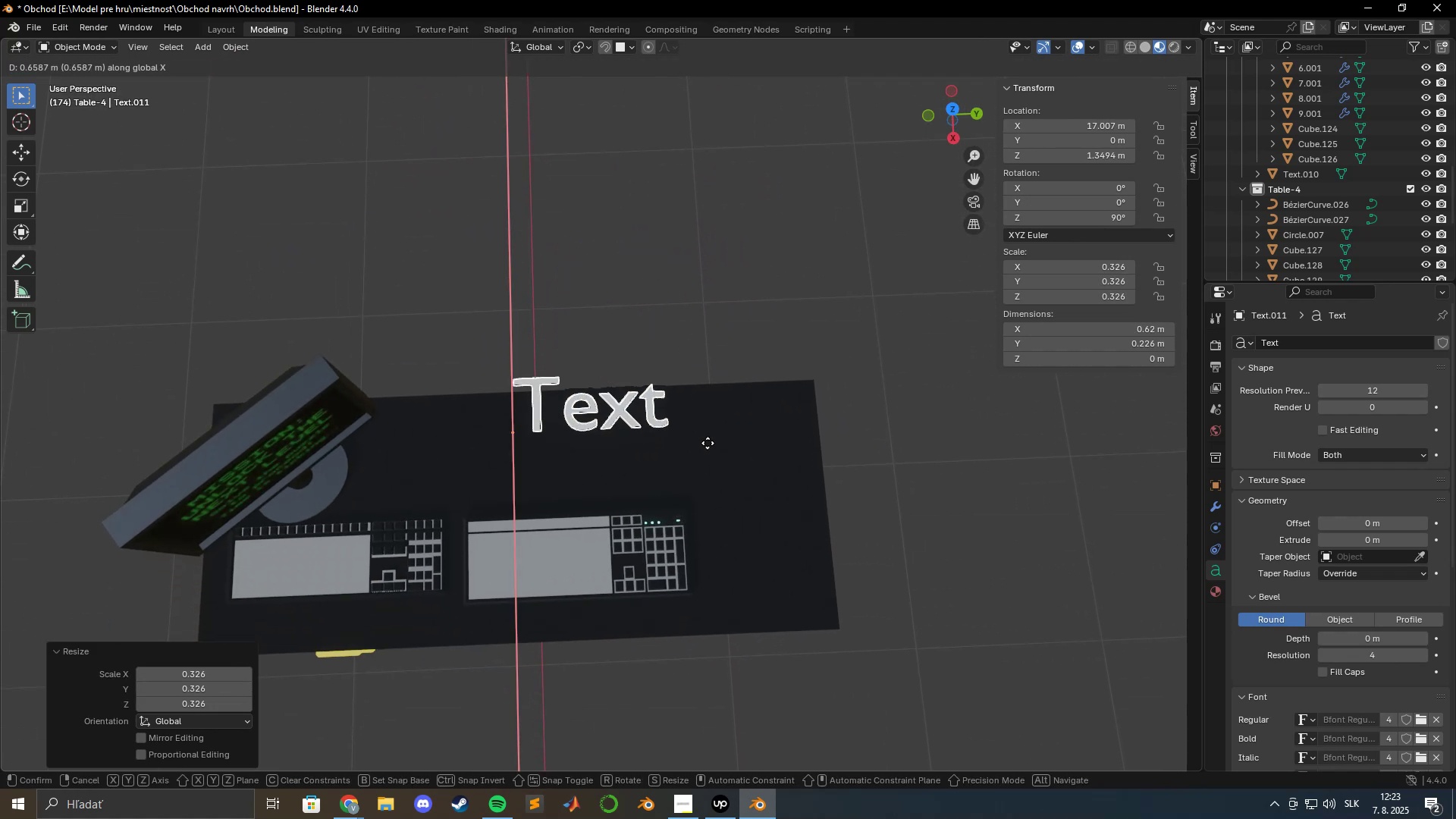 
left_click_drag(start_coordinate=[687, 416], to_coordinate=[671, 415])
 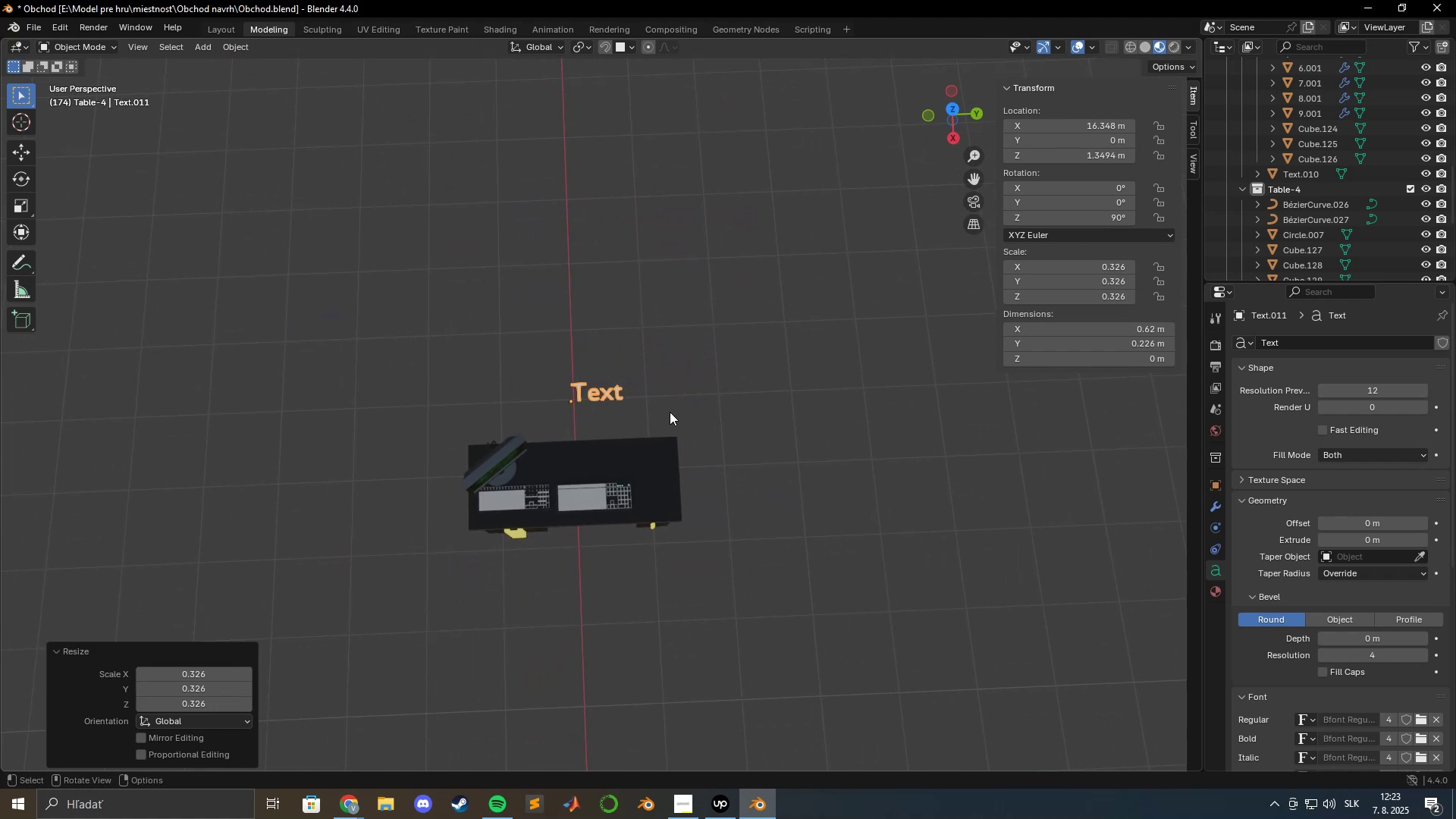 
scroll: coordinate [676, 409], scroll_direction: up, amount: 6.0
 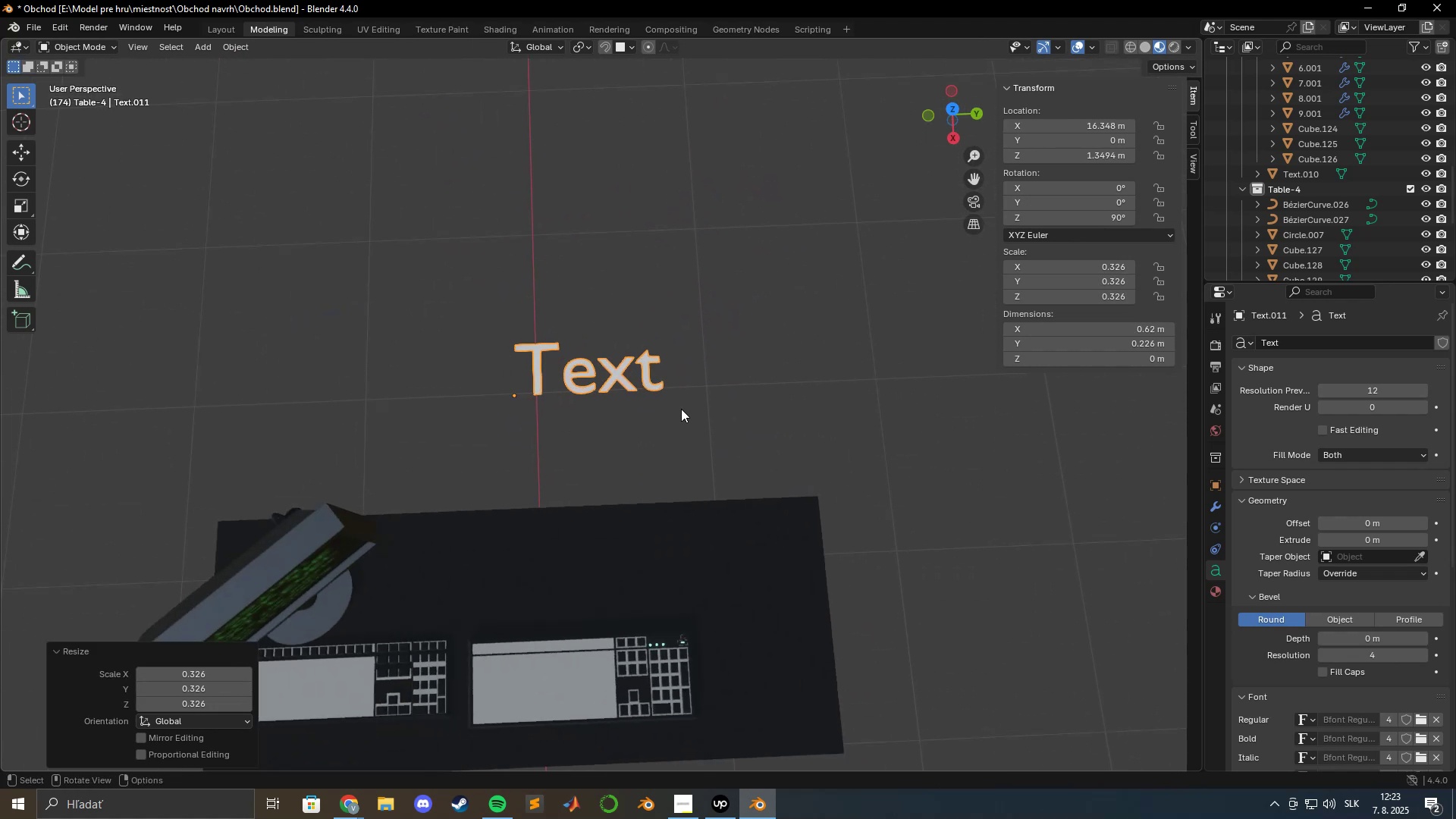 
left_click([708, 520])
 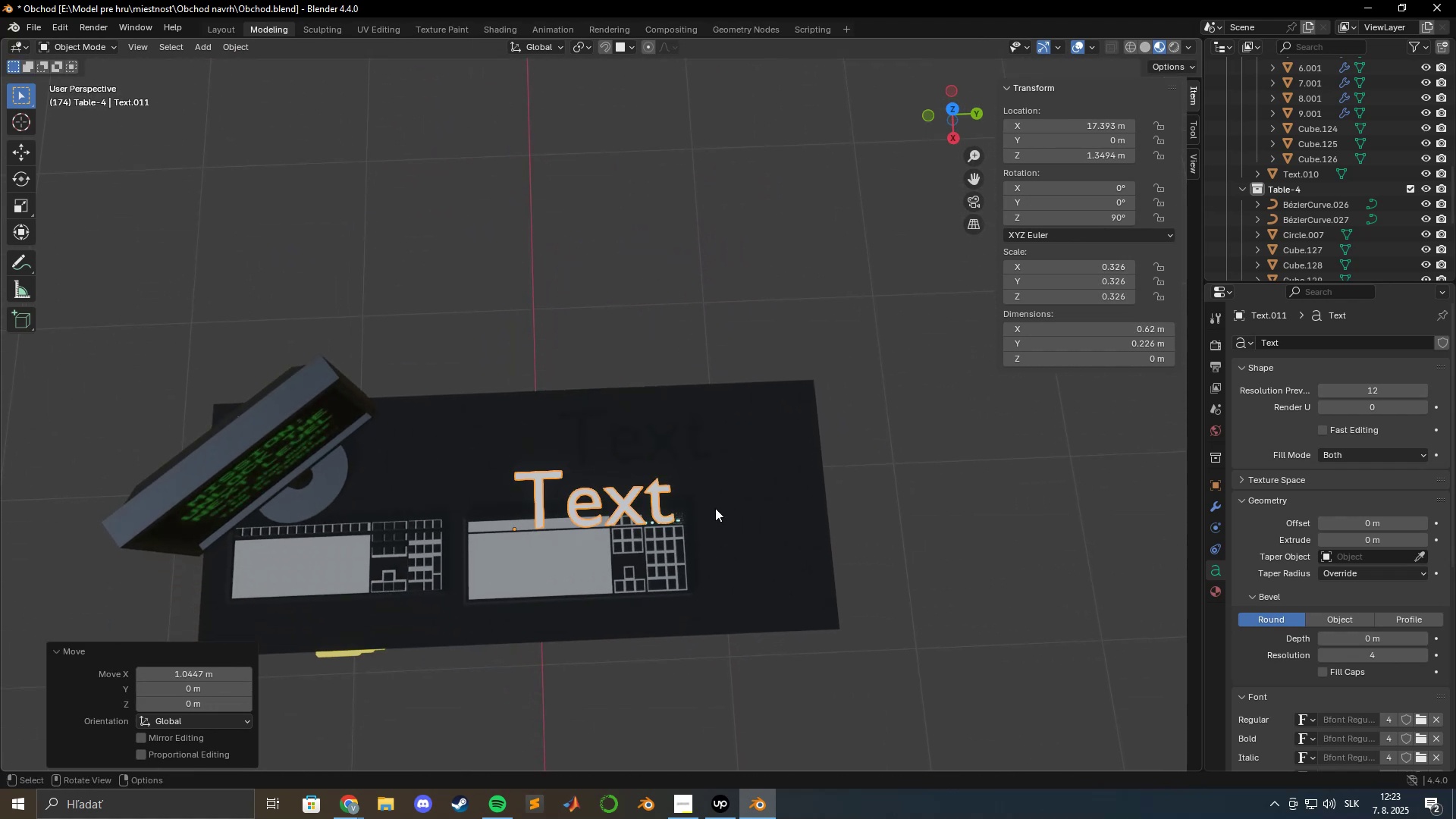 
hold_key(key=ShiftLeft, duration=0.5)
 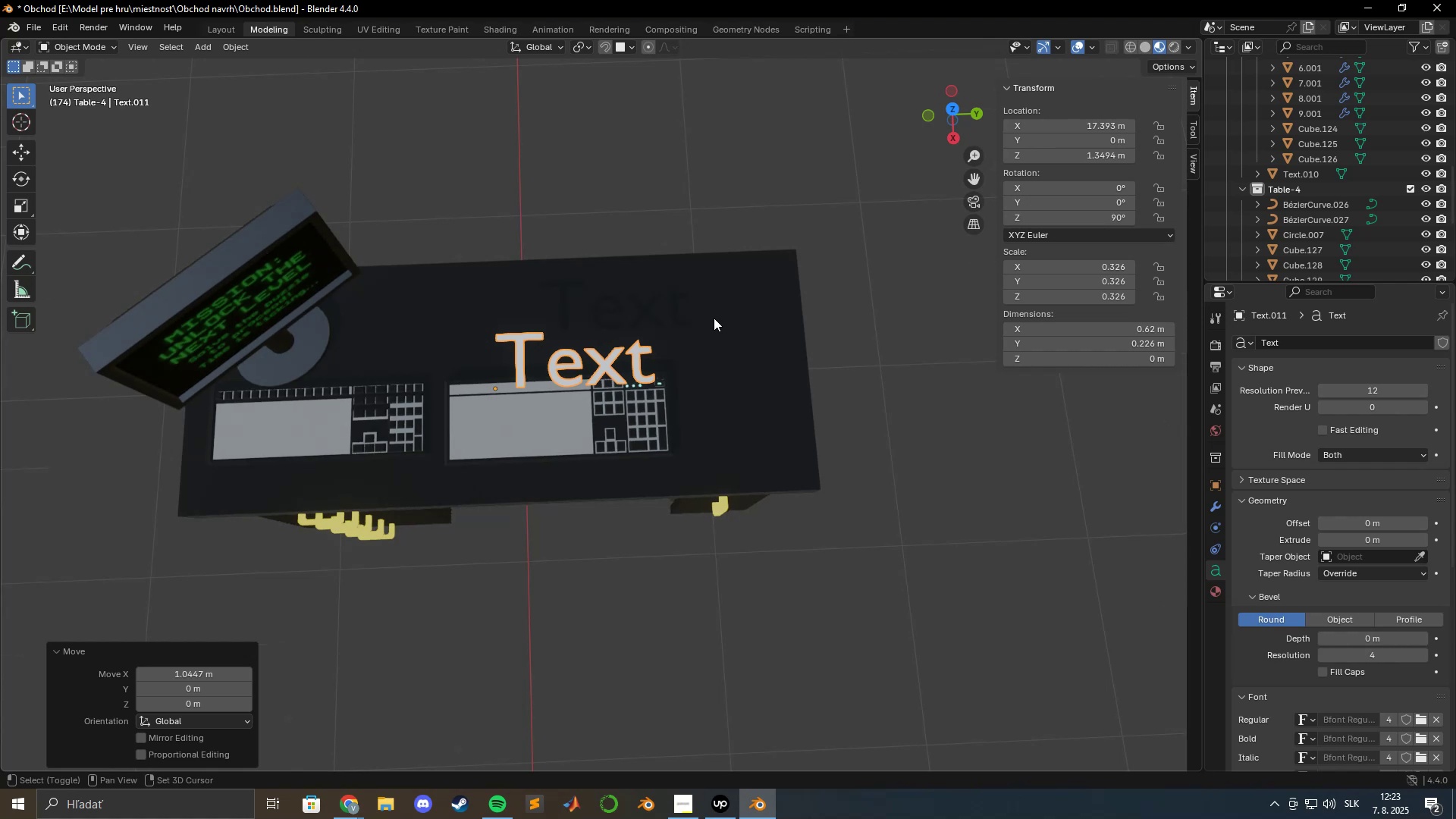 
scroll: coordinate [726, 401], scroll_direction: up, amount: 8.0
 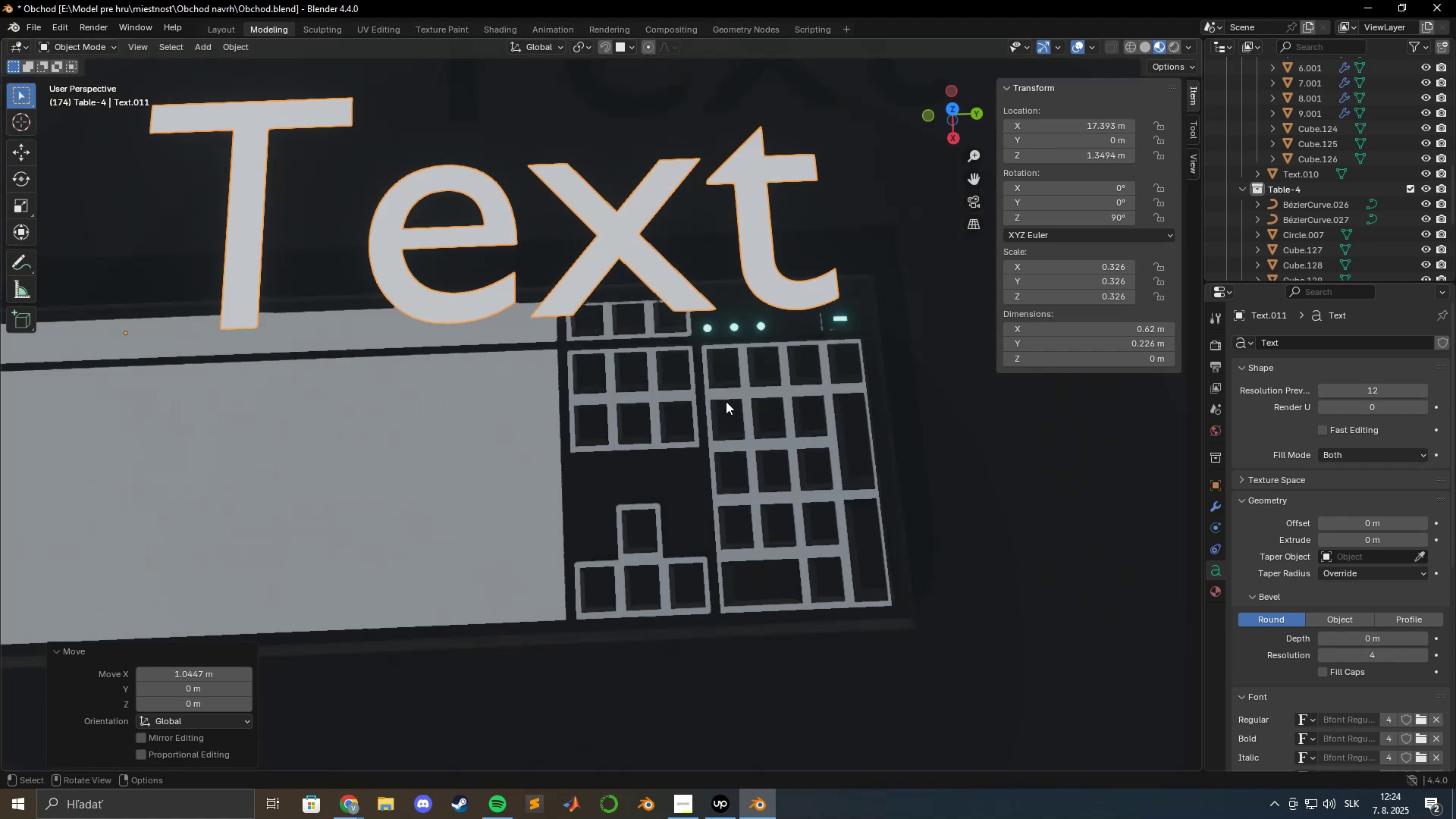 
type(gz)
 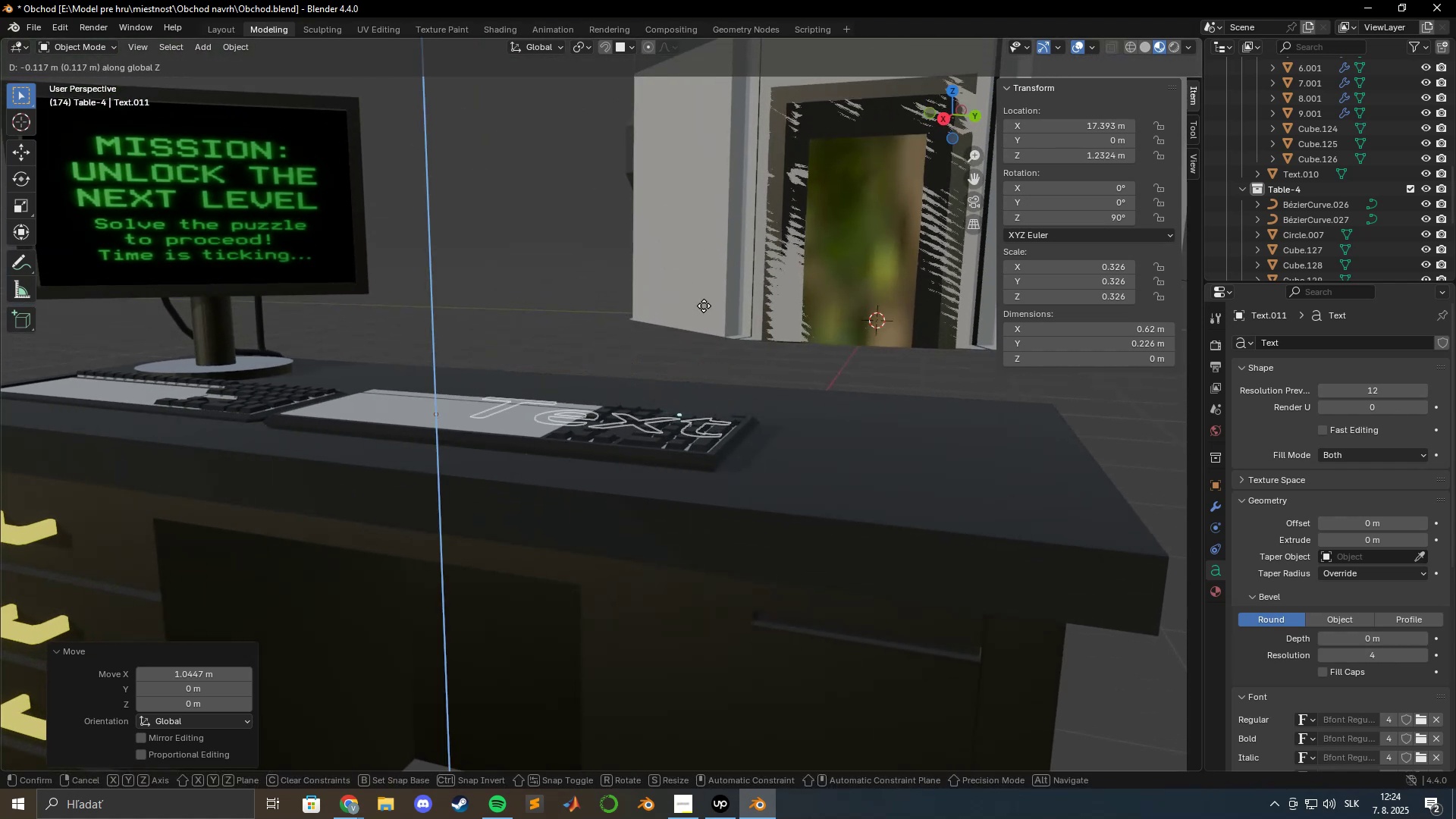 
scroll: coordinate [723, 391], scroll_direction: down, amount: 4.0
 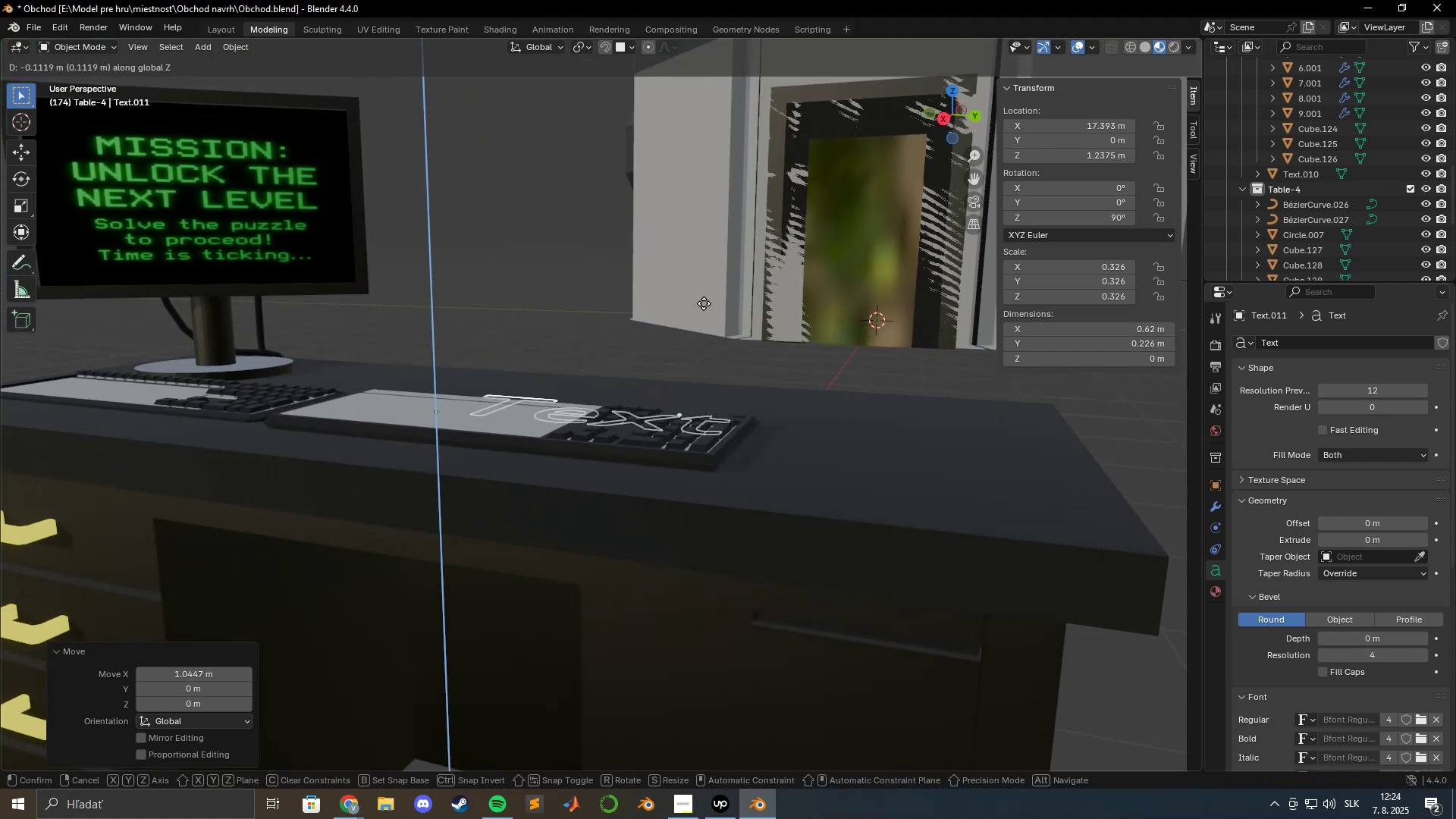 
left_click([708, 286])
 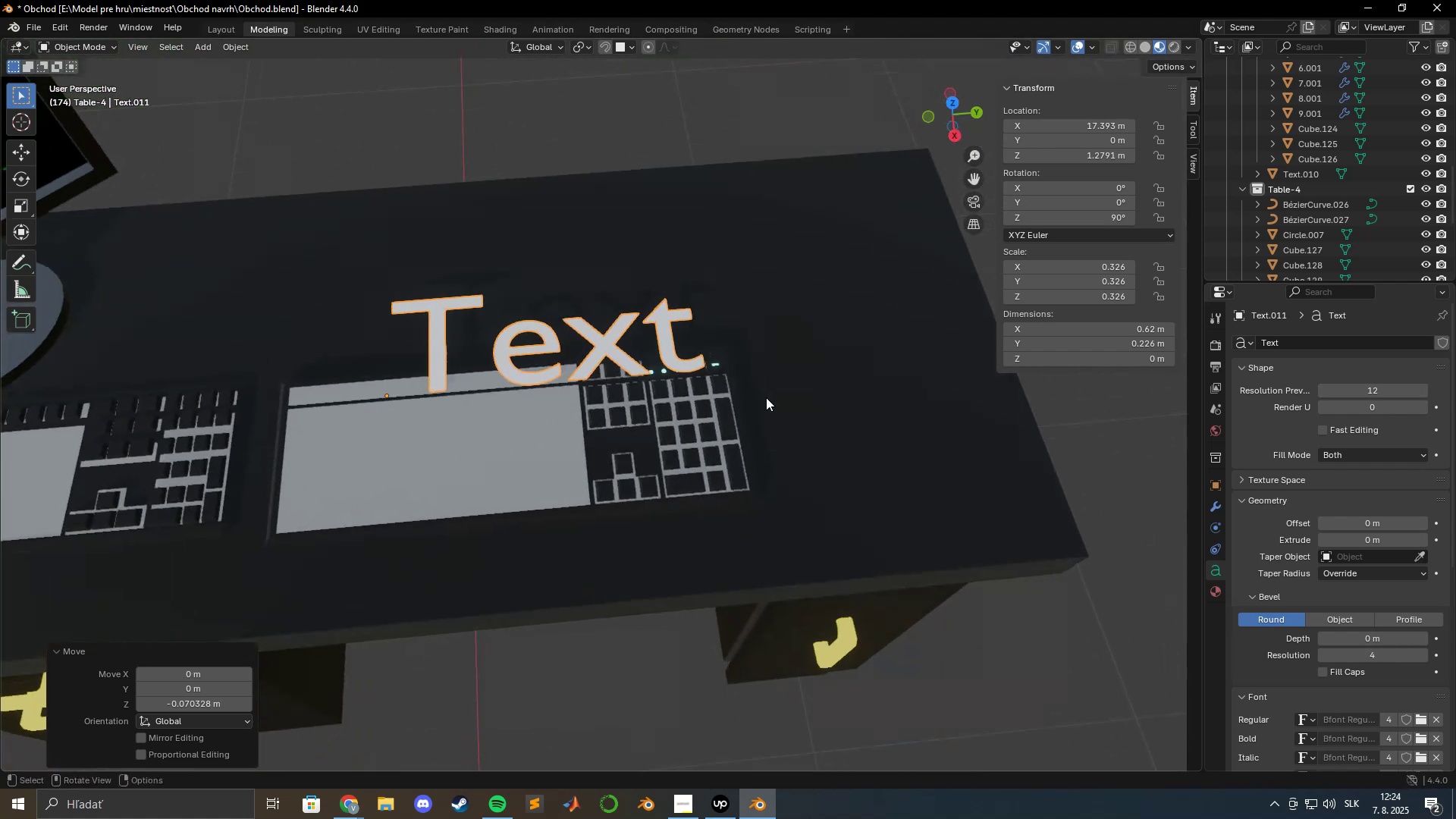 
scroll: coordinate [752, 397], scroll_direction: up, amount: 4.0
 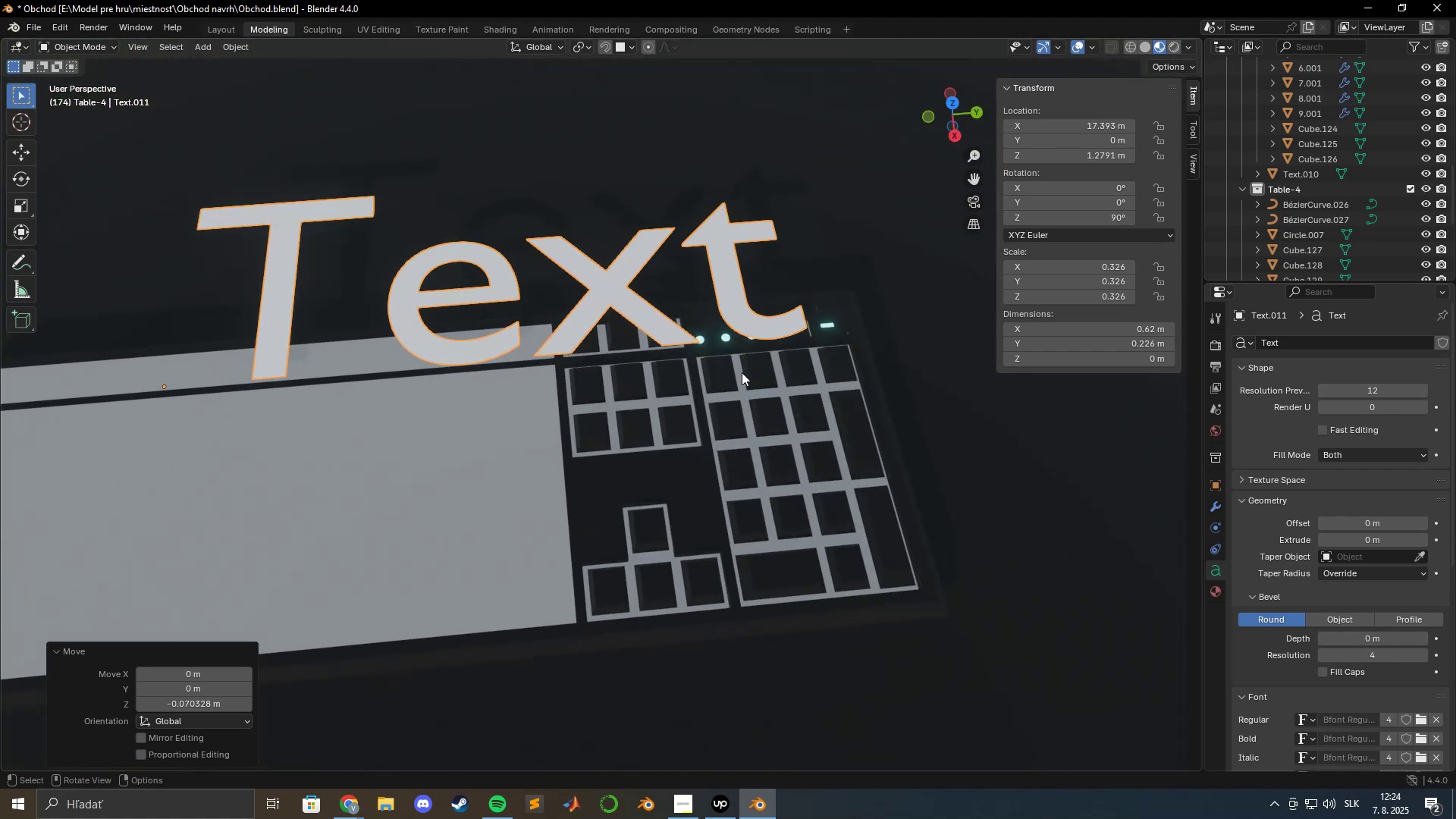 
scroll: coordinate [677, 358], scroll_direction: down, amount: 5.0
 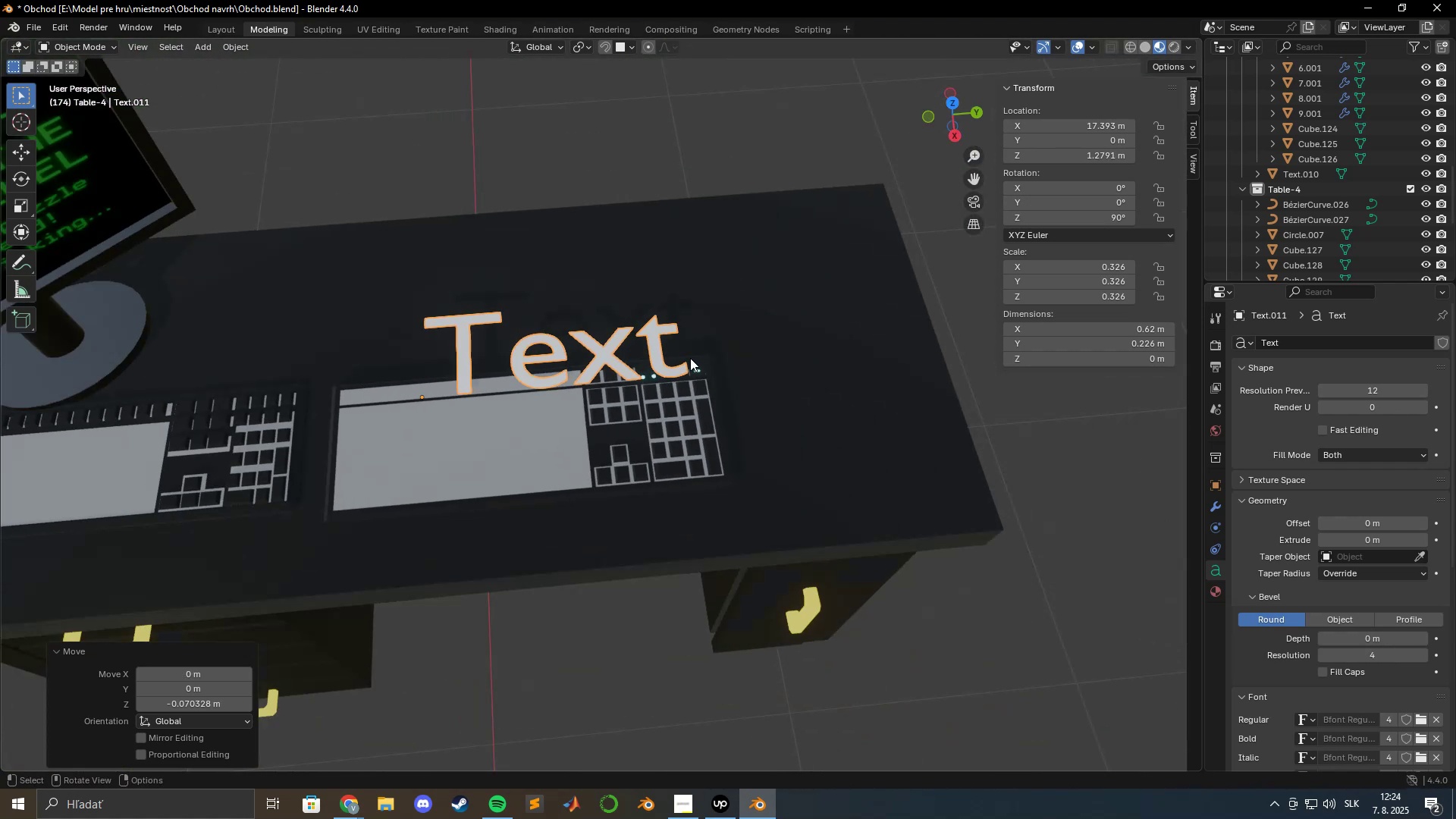 
key(Tab)
 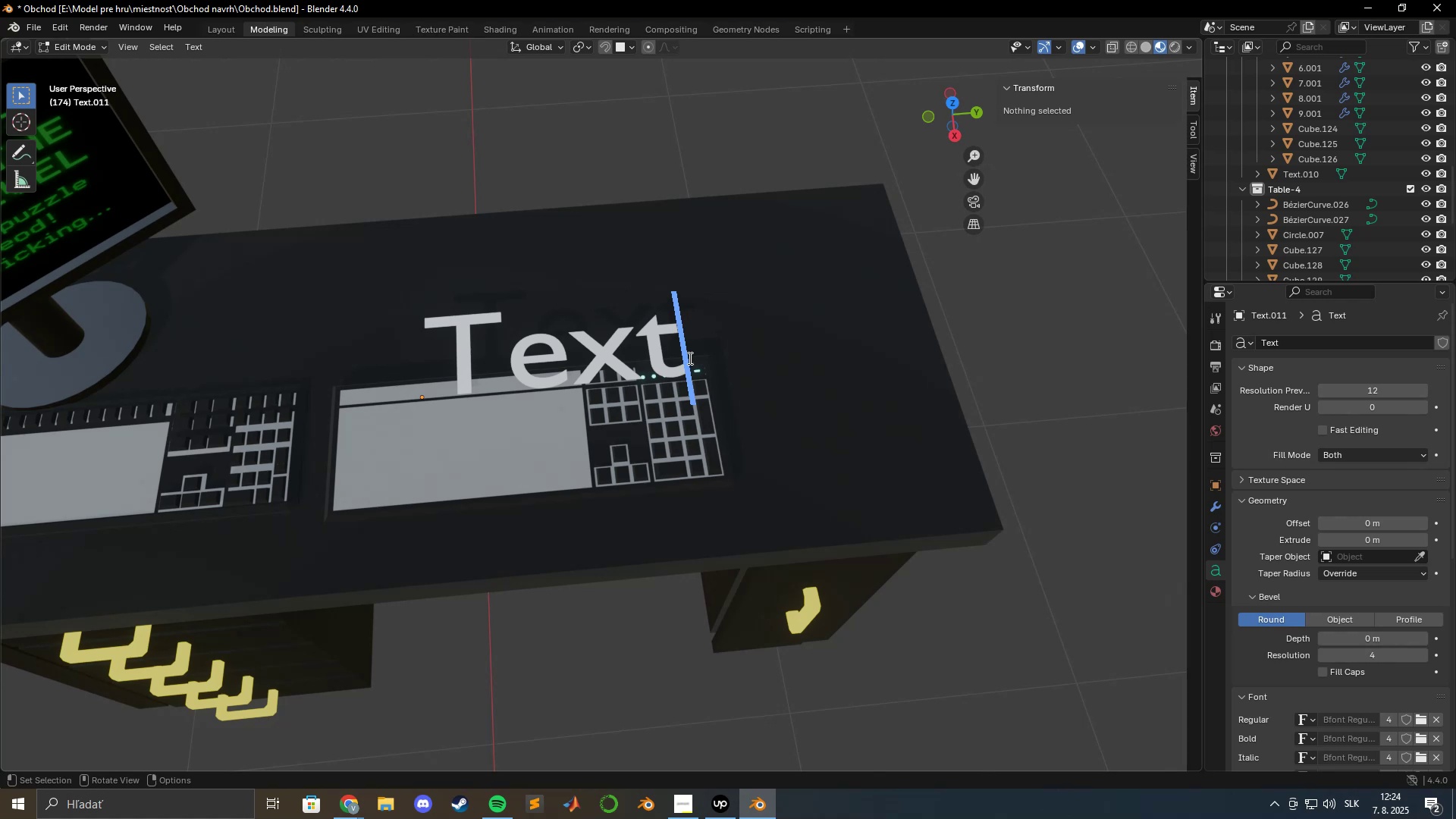 
key(Backspace)
 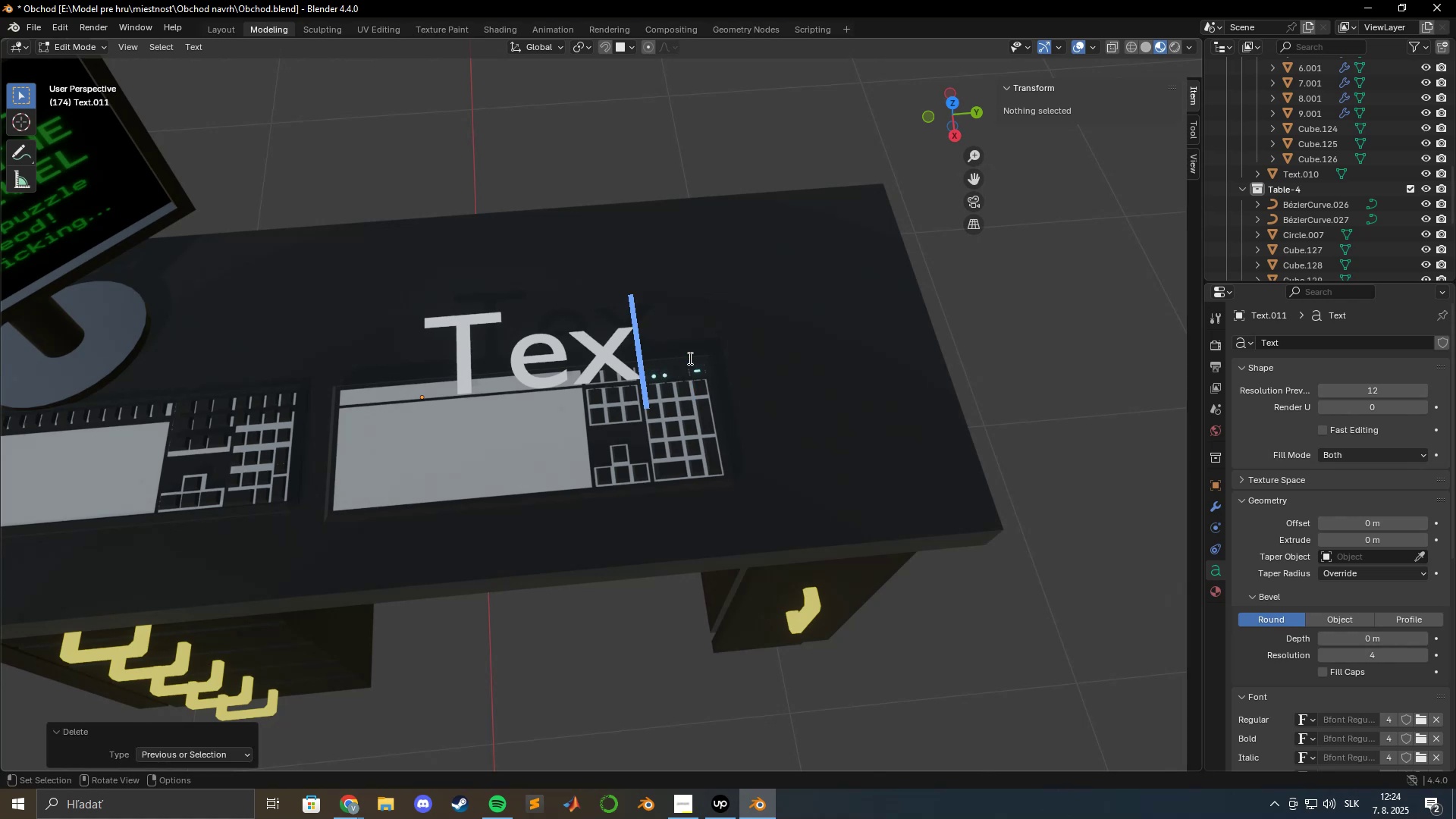 
key(Backspace)
 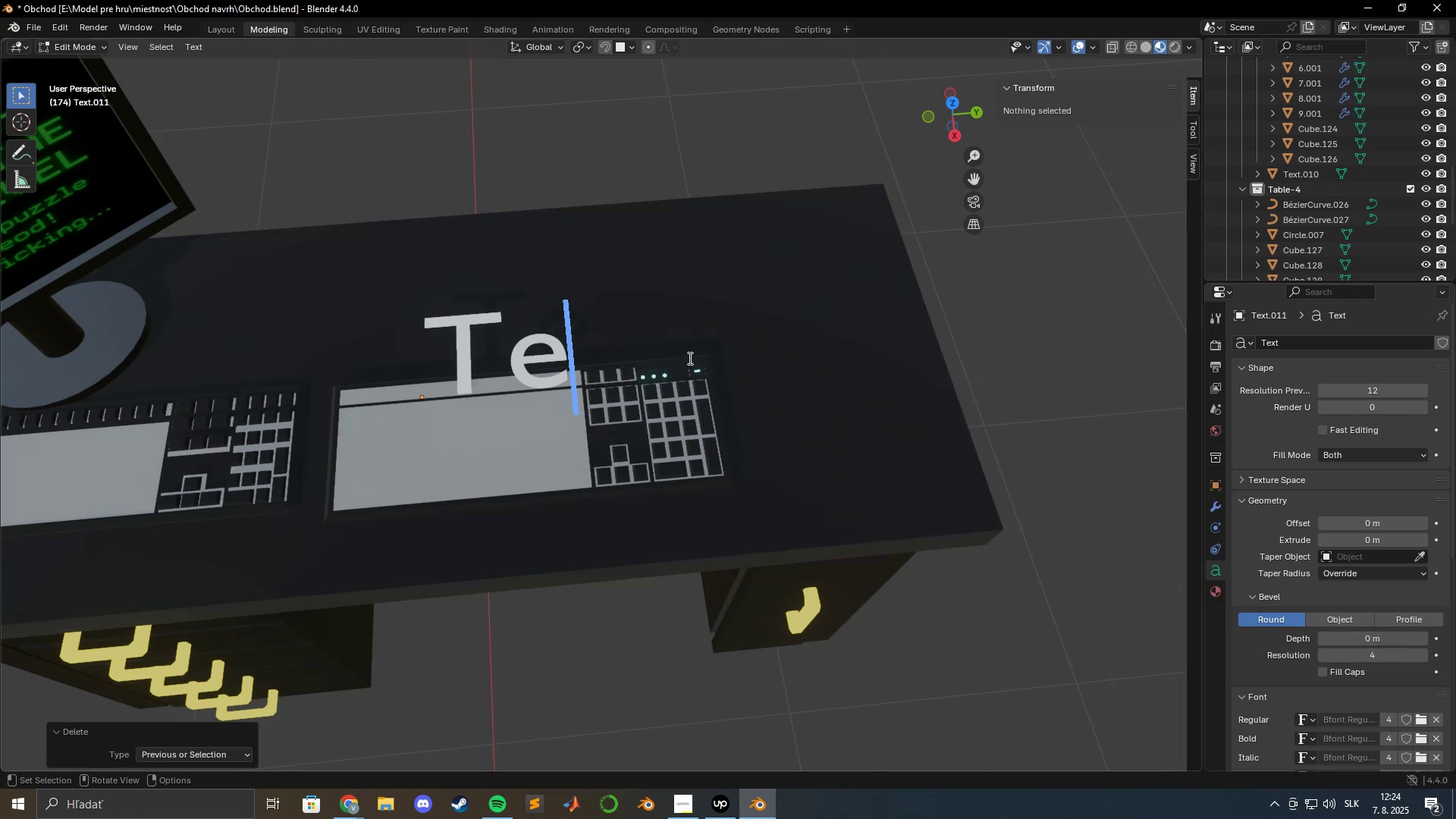 
key(Backspace)
 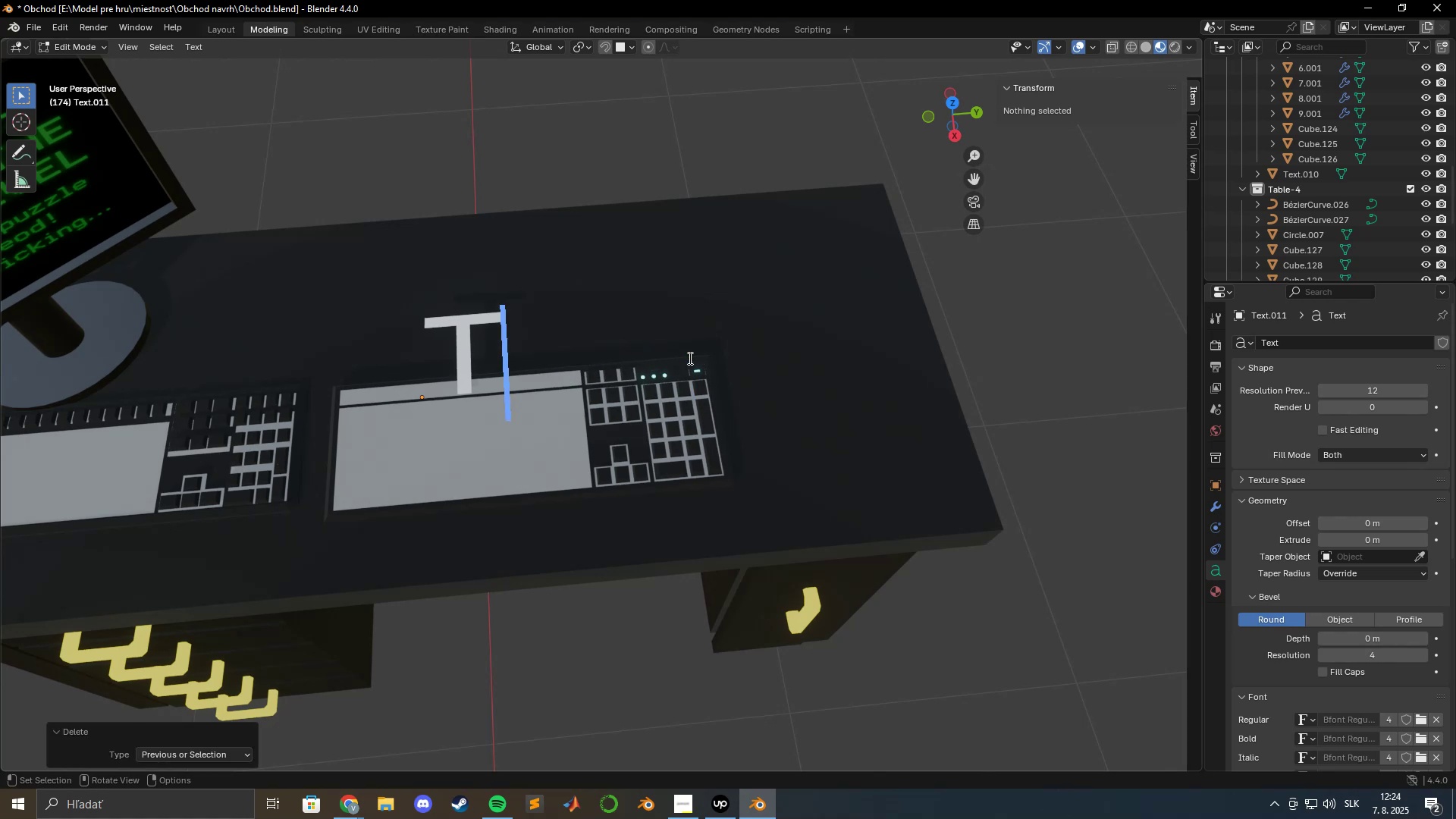 
key(Backspace)
 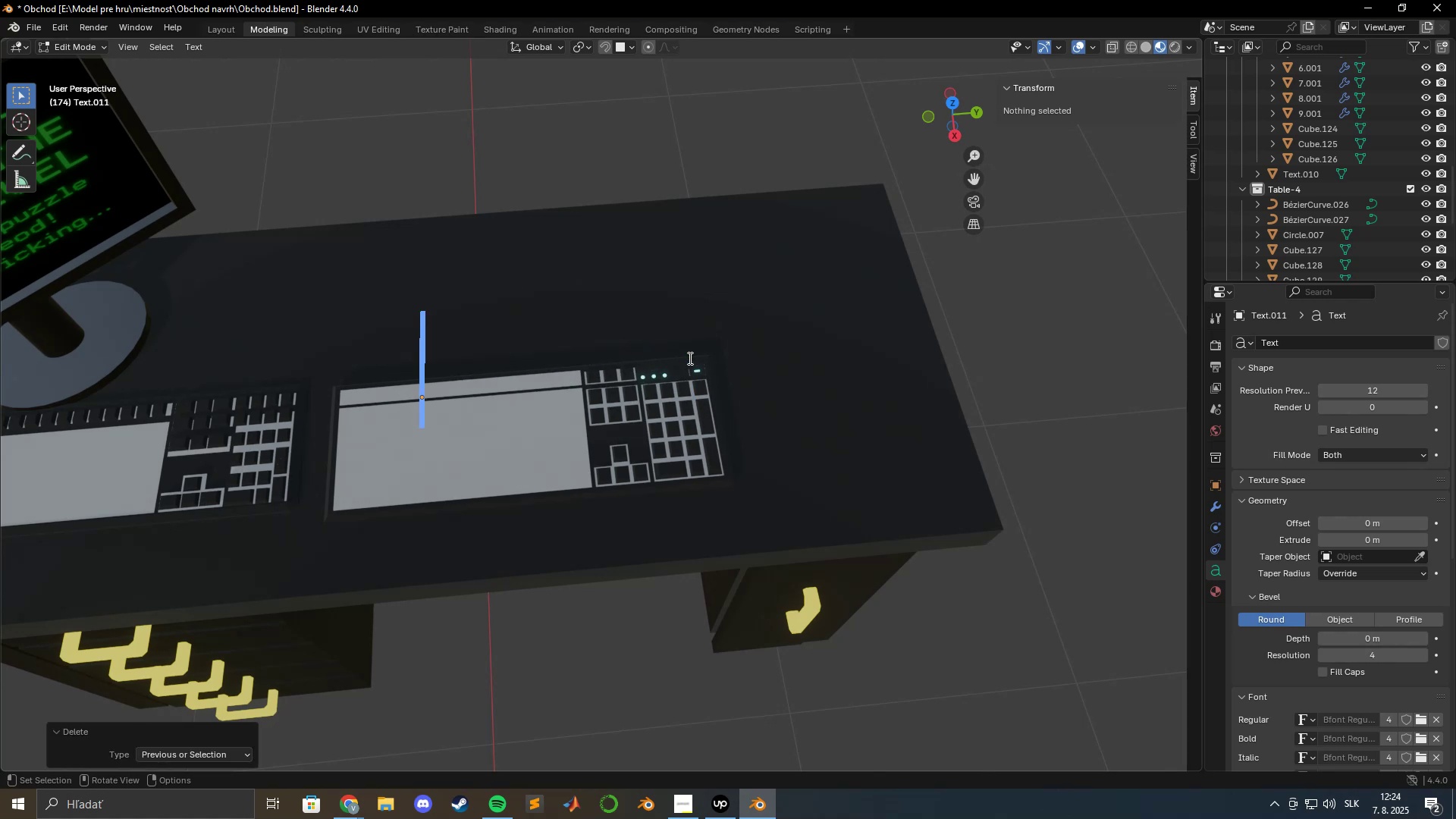 
key(CapsLock)
 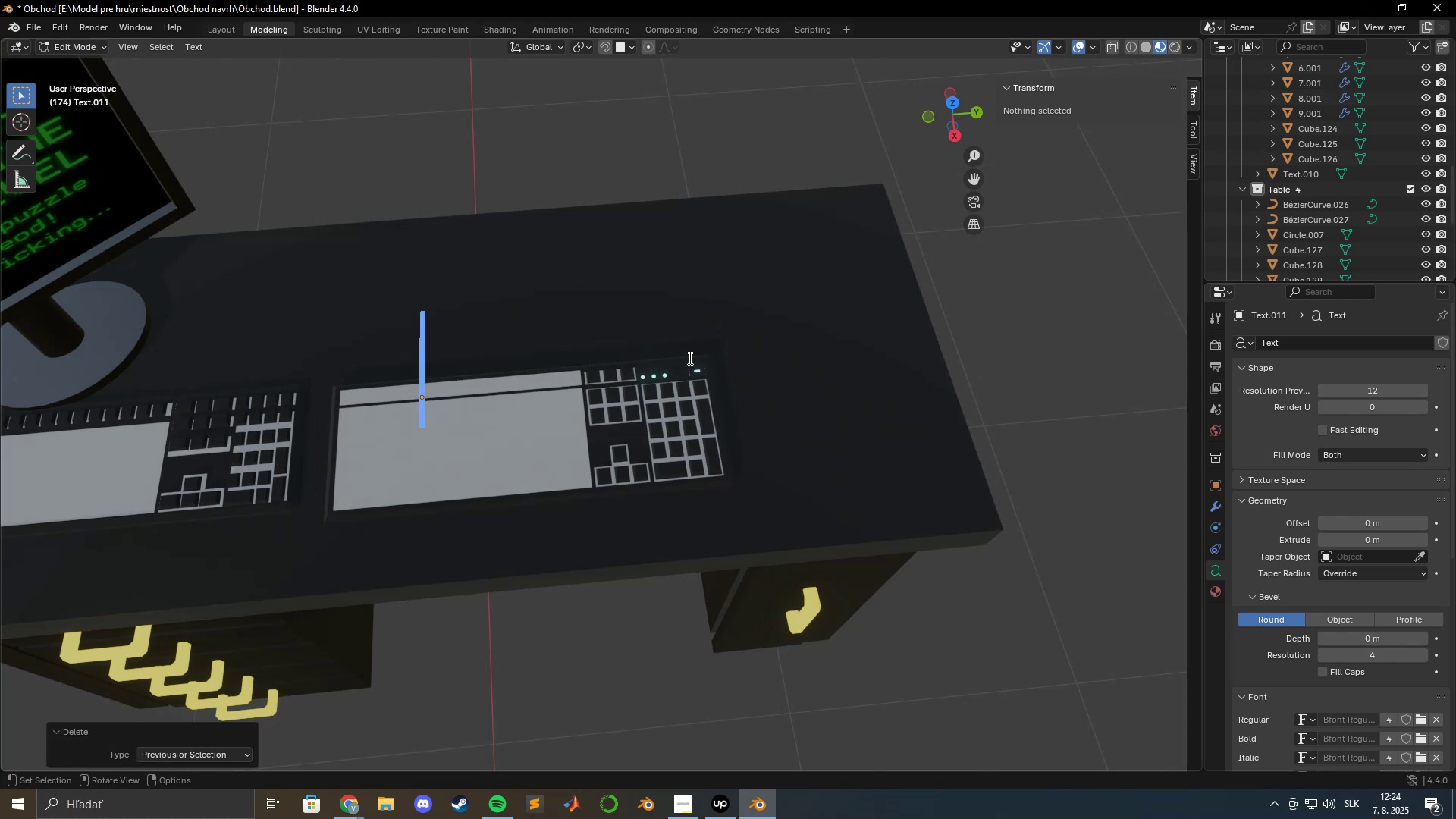 
key(N)
 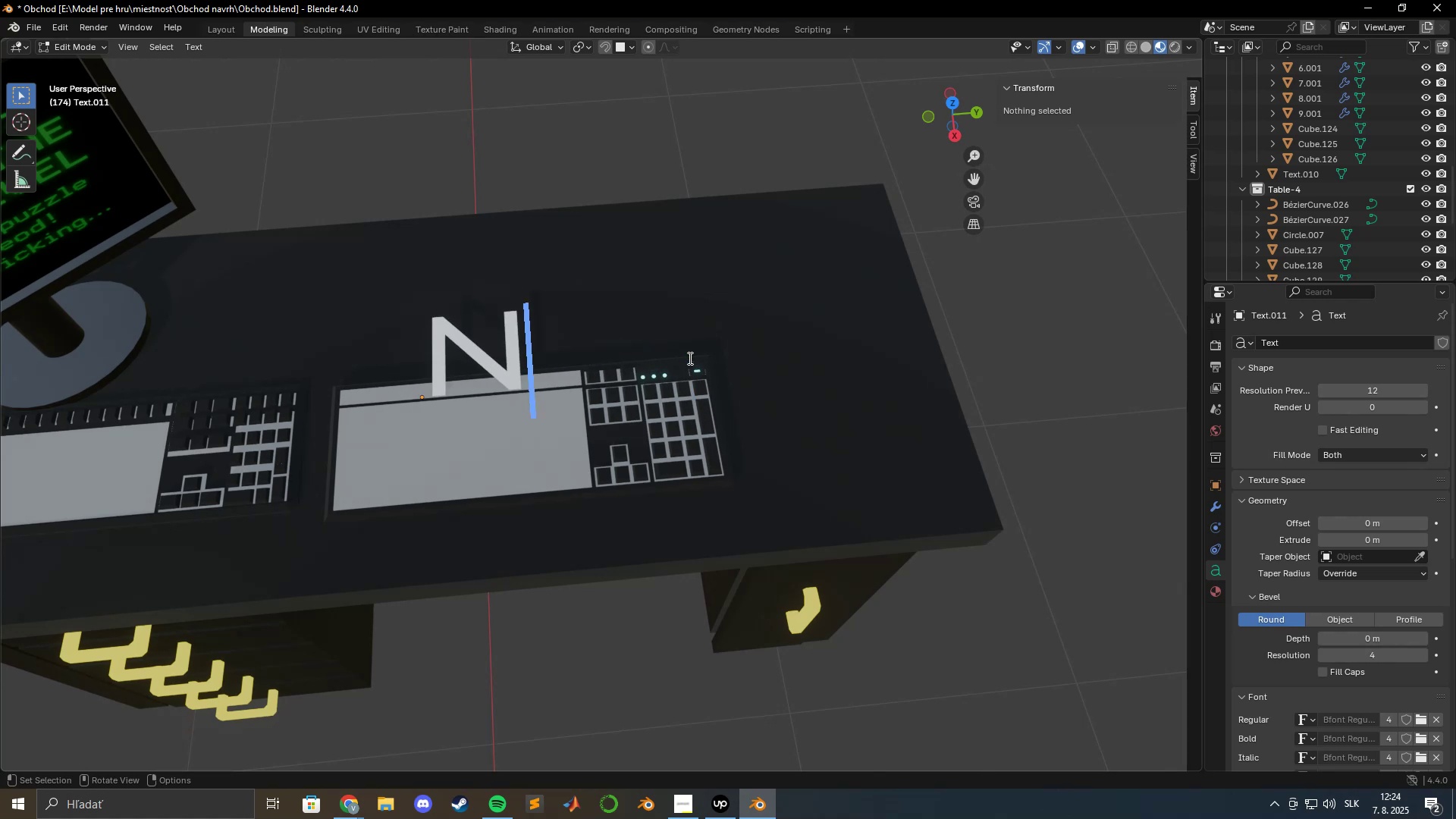 
key(CapsLock)
 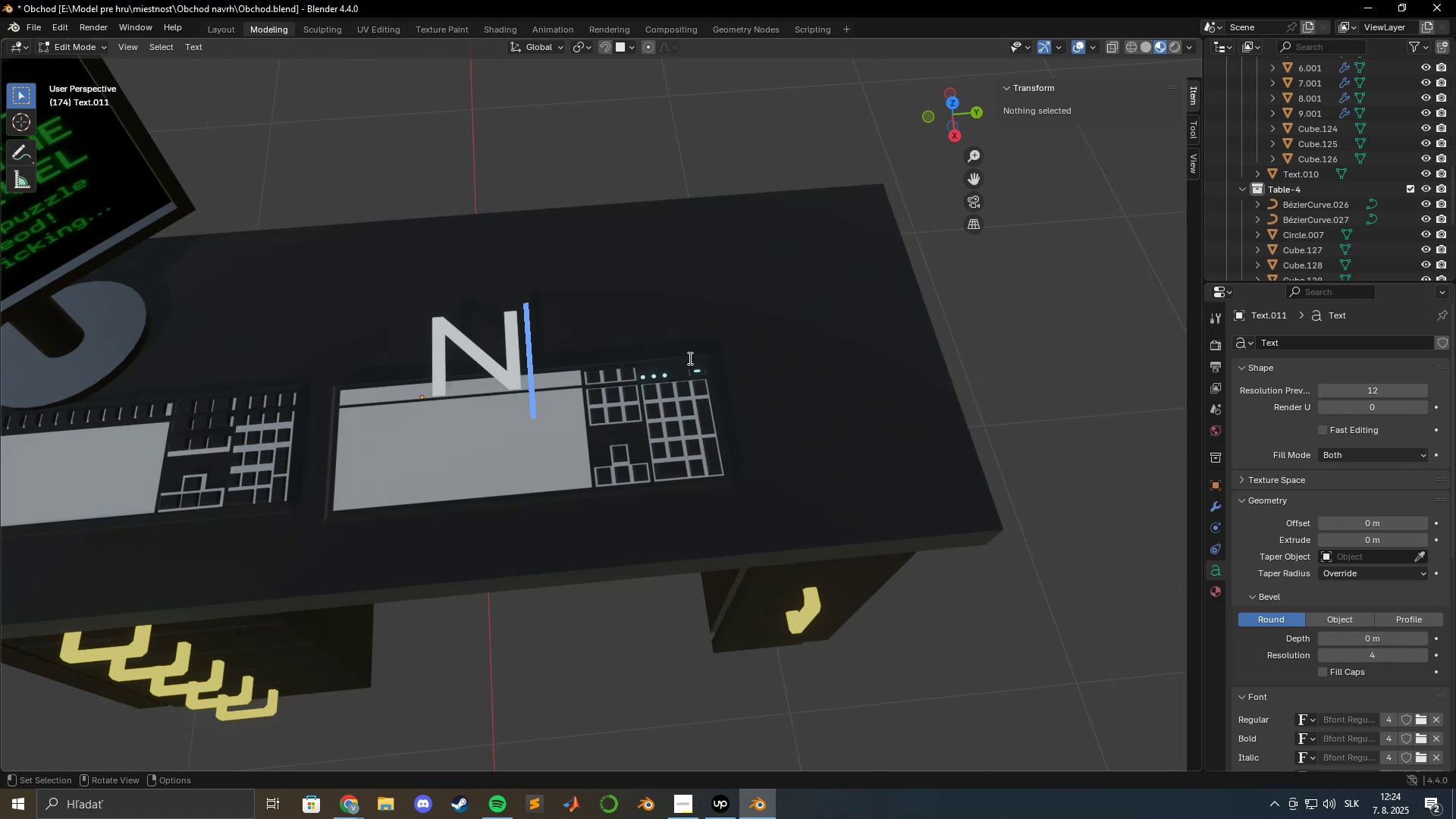 
left_click([632, 337])
 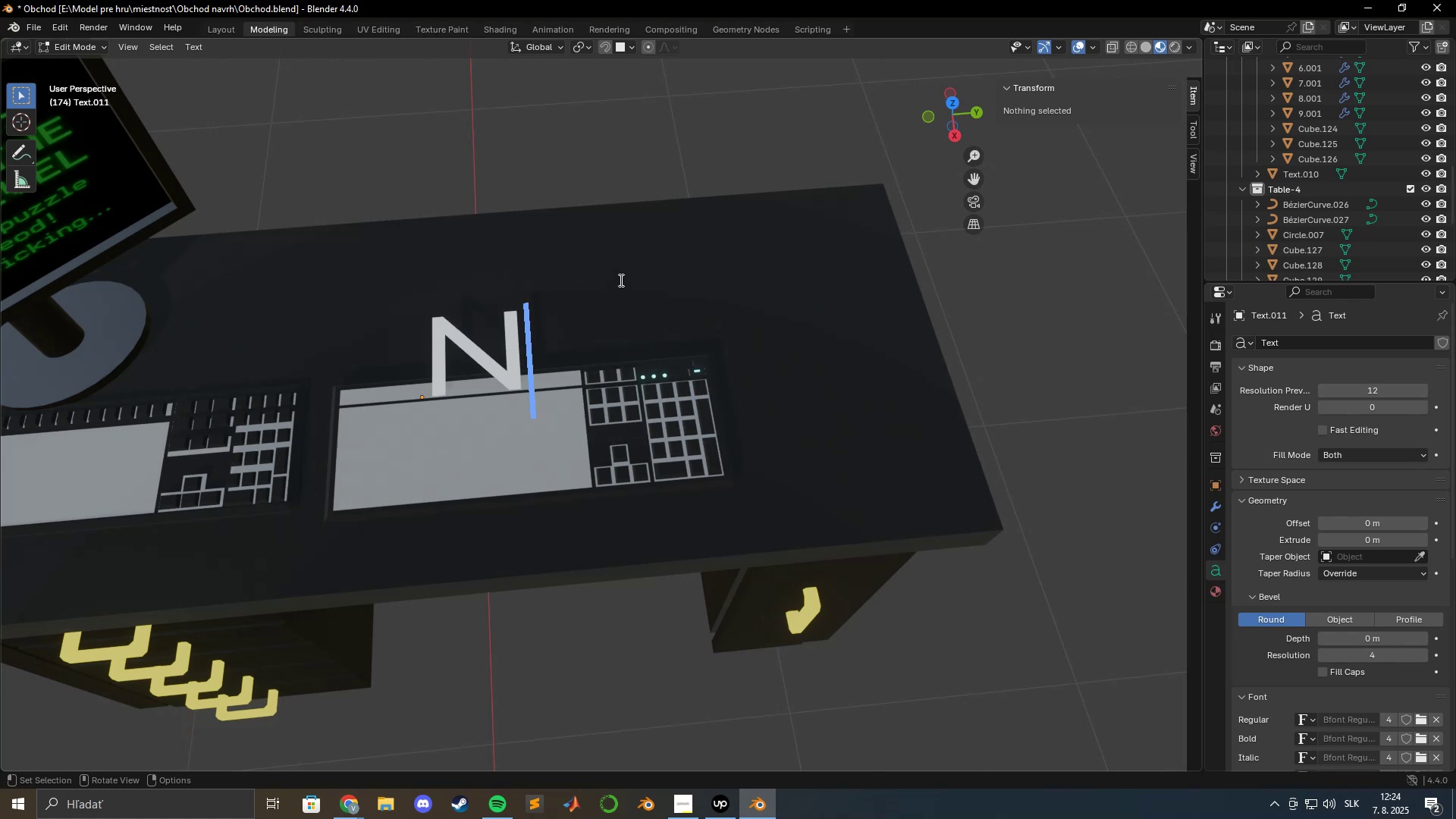 
key(Tab)
type(sgxys)
 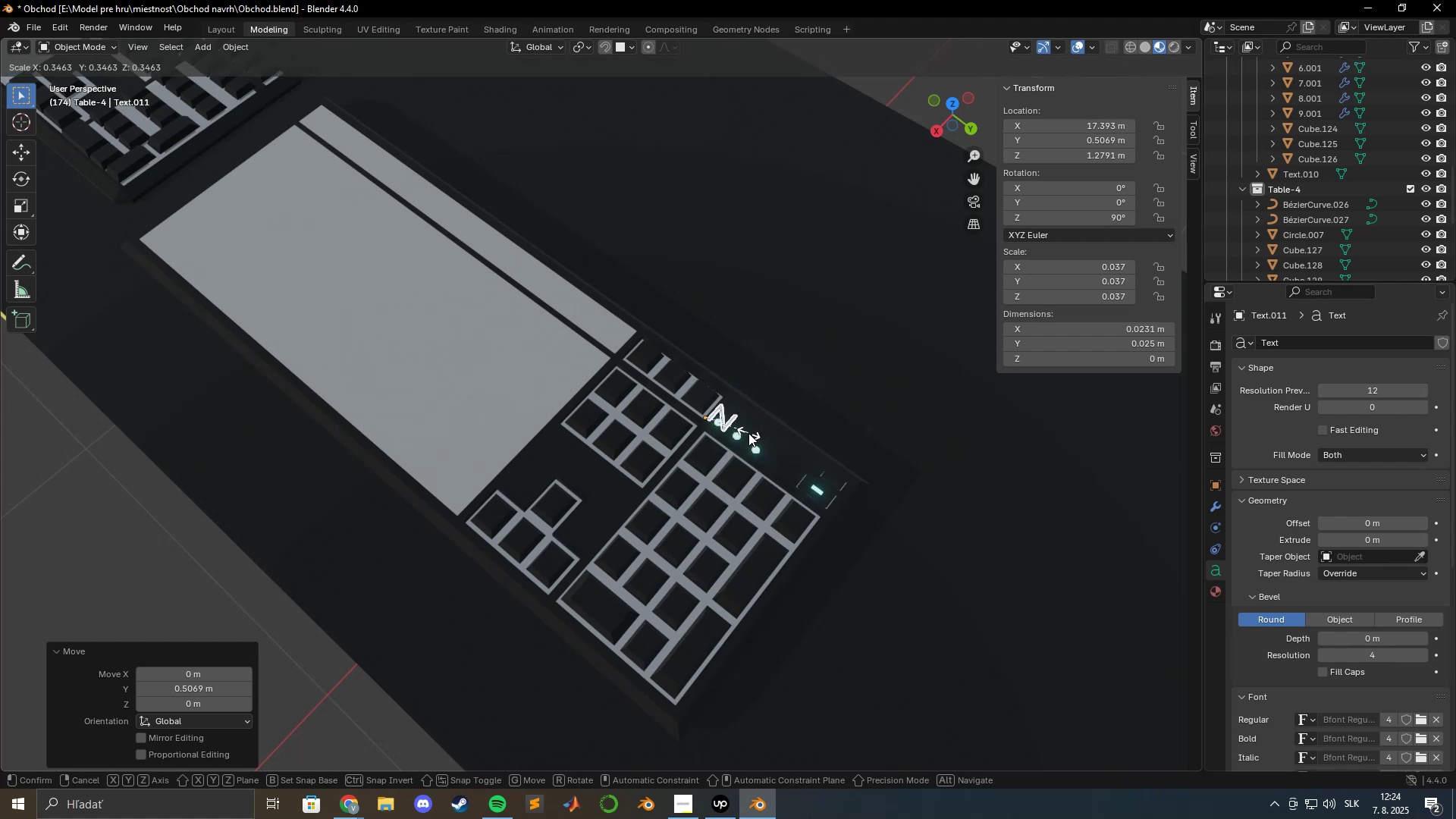 
scroll: coordinate [594, 328], scroll_direction: up, amount: 4.0
 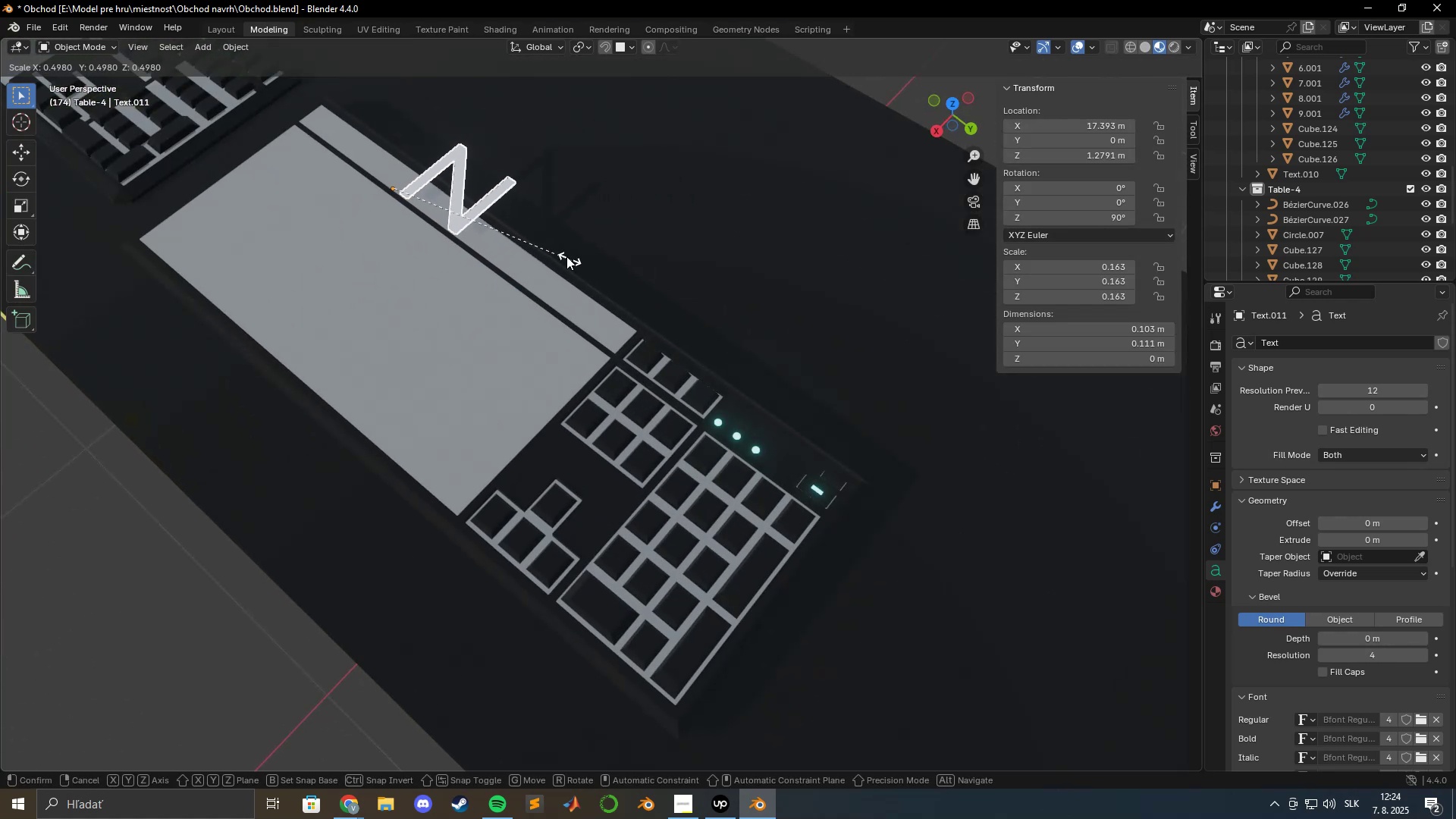 
left_click_drag(start_coordinate=[511, 231], to_coordinate=[502, 228])
 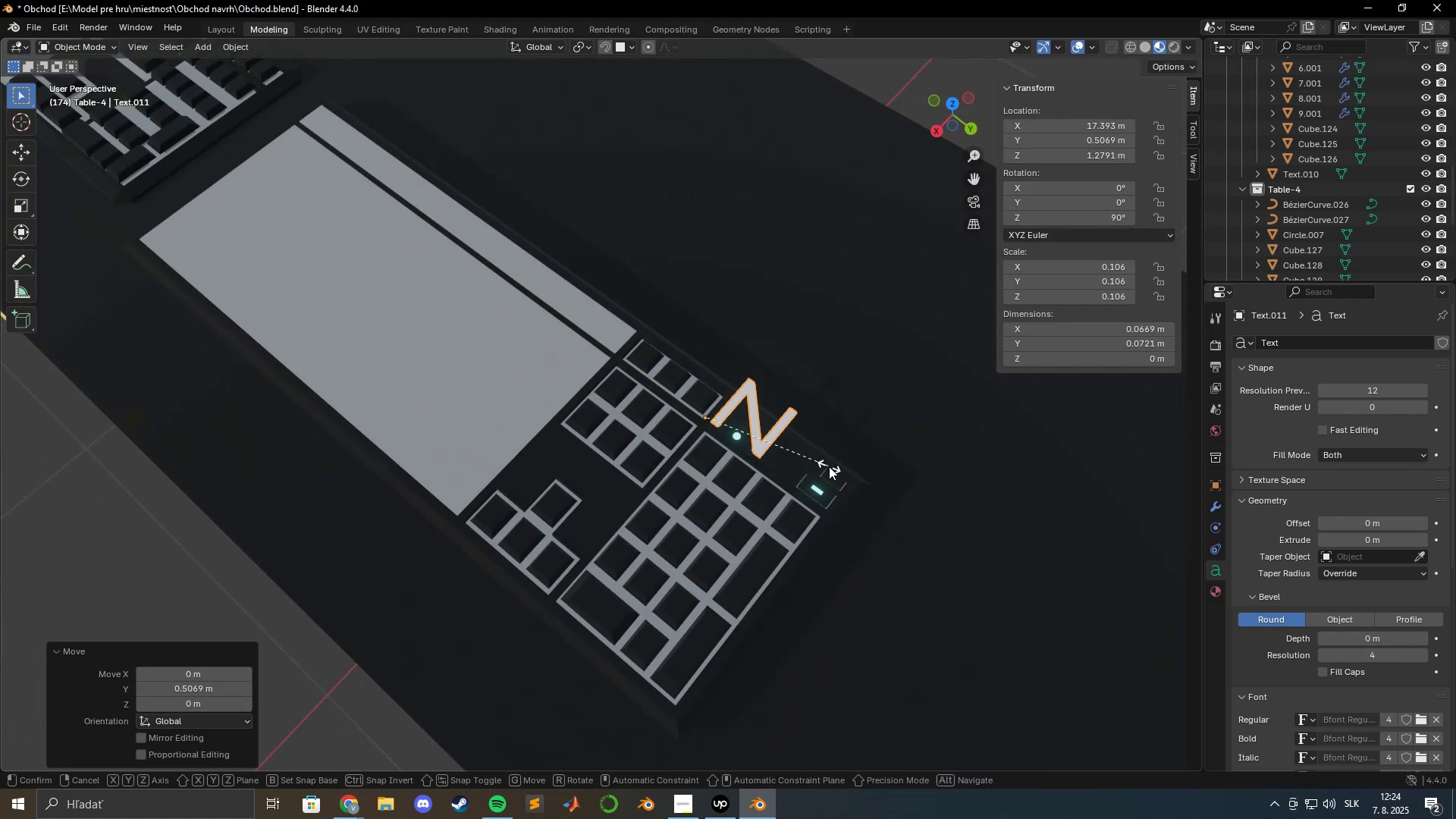 
left_click([748, 433])
 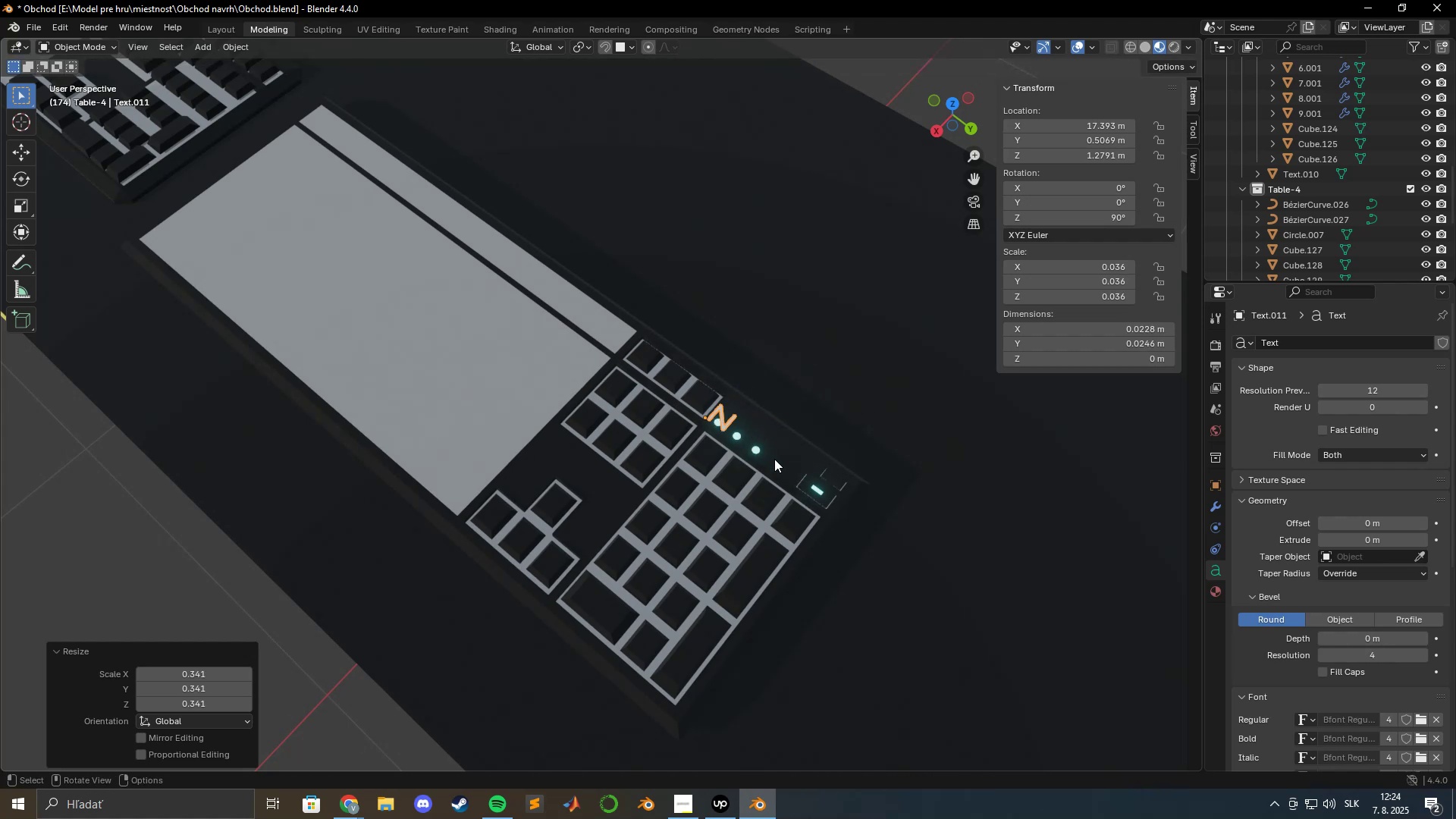 
scroll: coordinate [793, 477], scroll_direction: up, amount: 4.0
 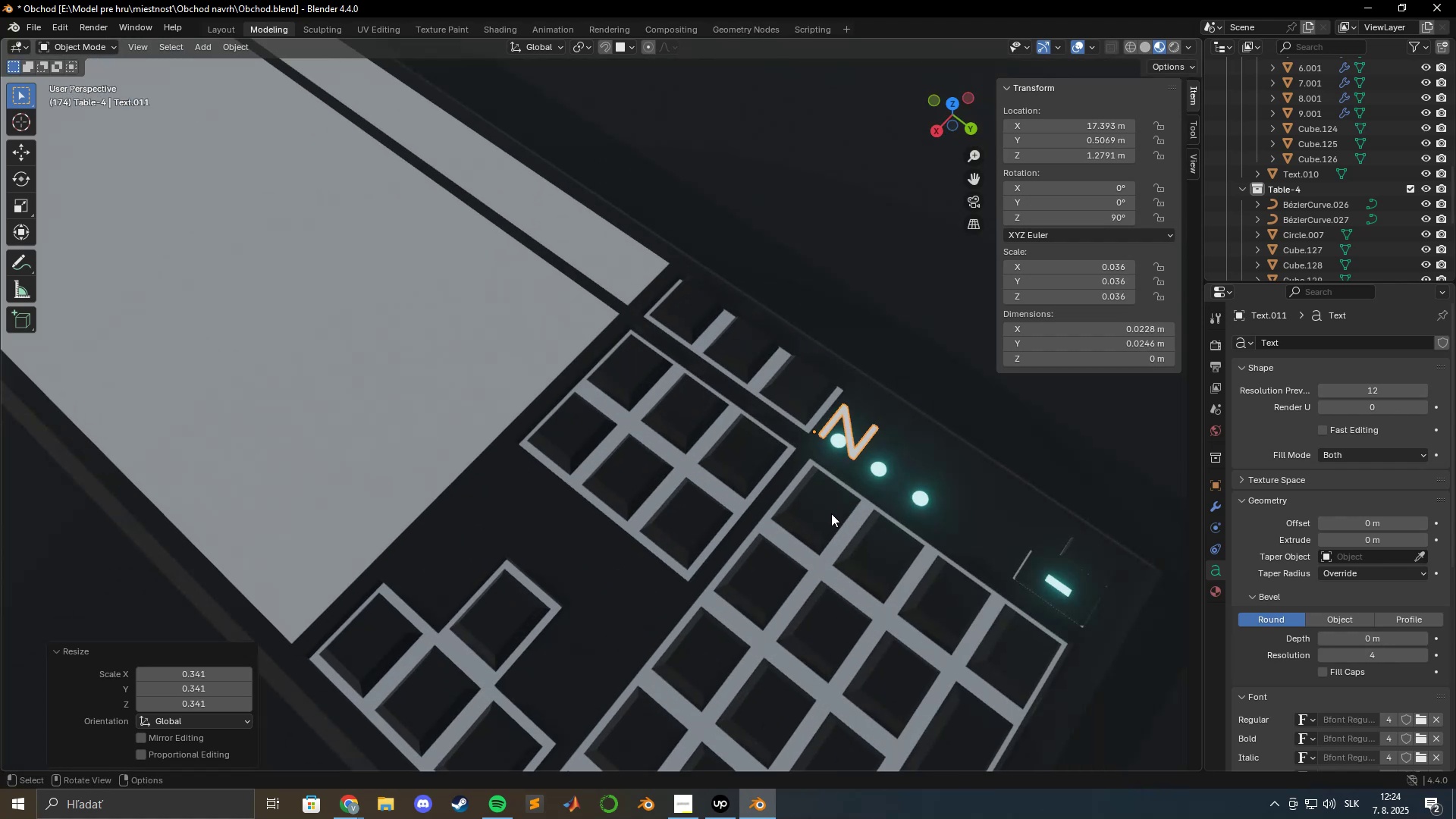 
type(.sgxy)
 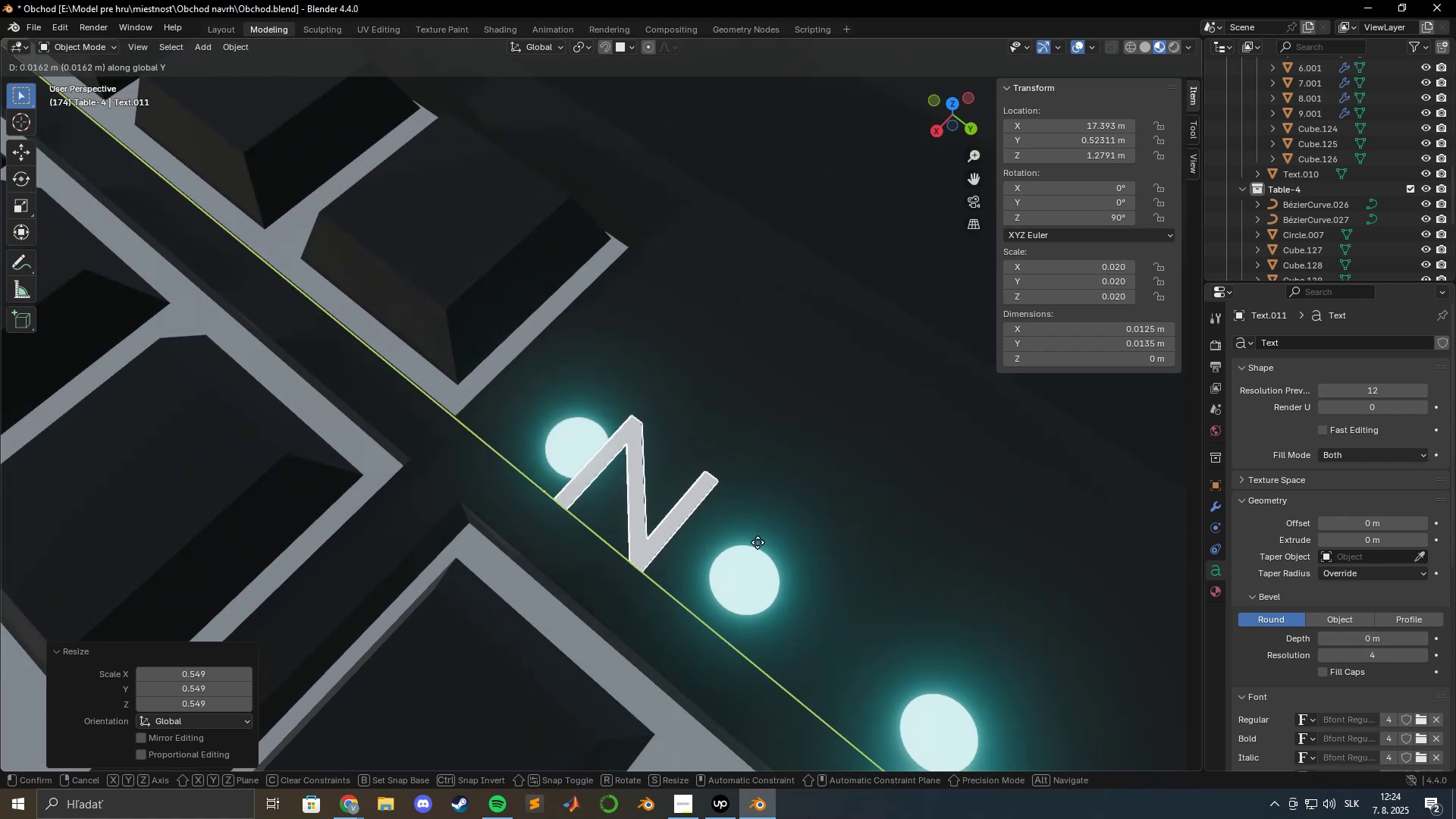 
scroll: coordinate [811, 485], scroll_direction: down, amount: 5.0
 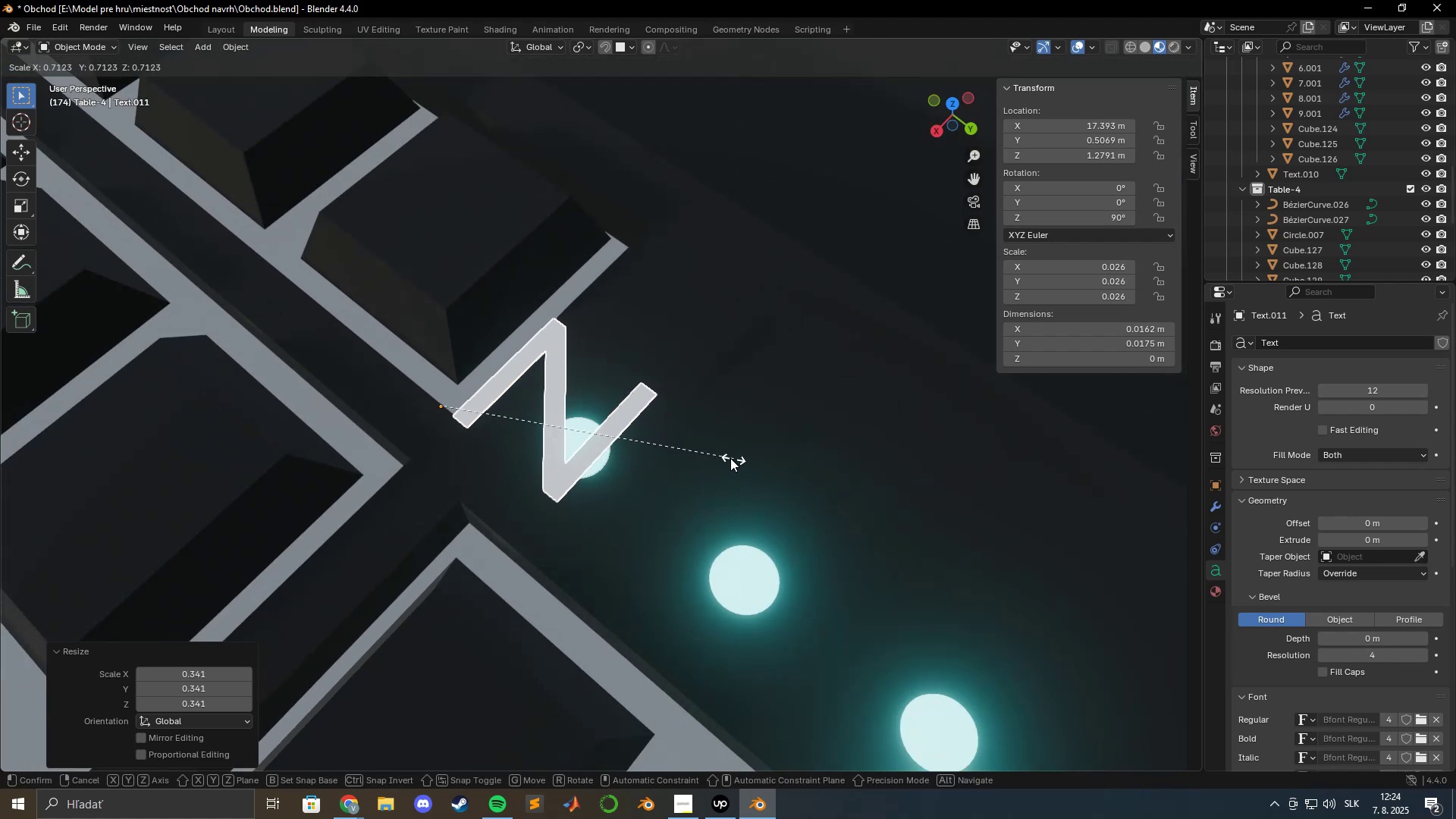 
left_click_drag(start_coordinate=[666, 452], to_coordinate=[655, 452])
 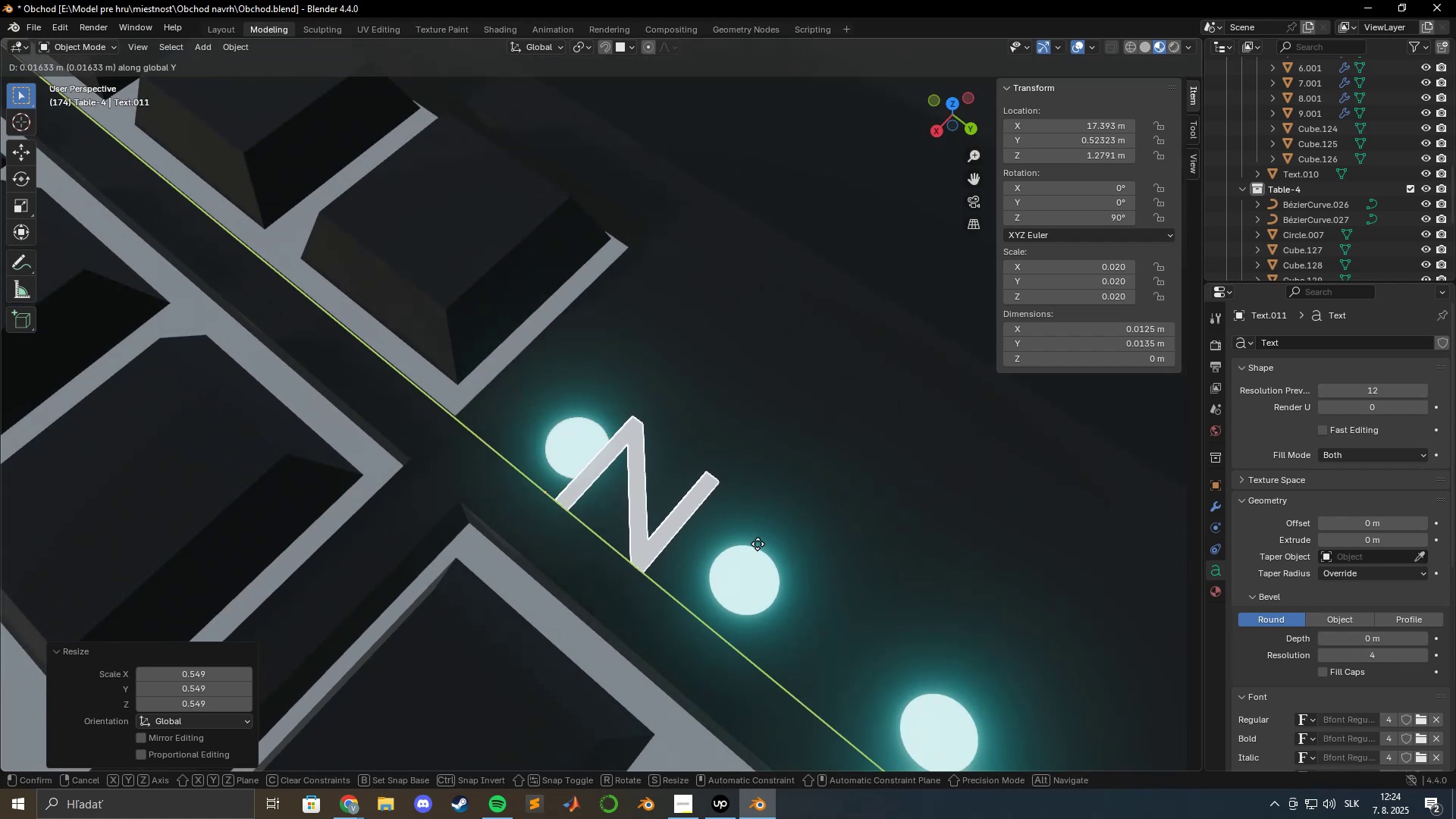 
scroll: coordinate [762, 541], scroll_direction: up, amount: 2.0
 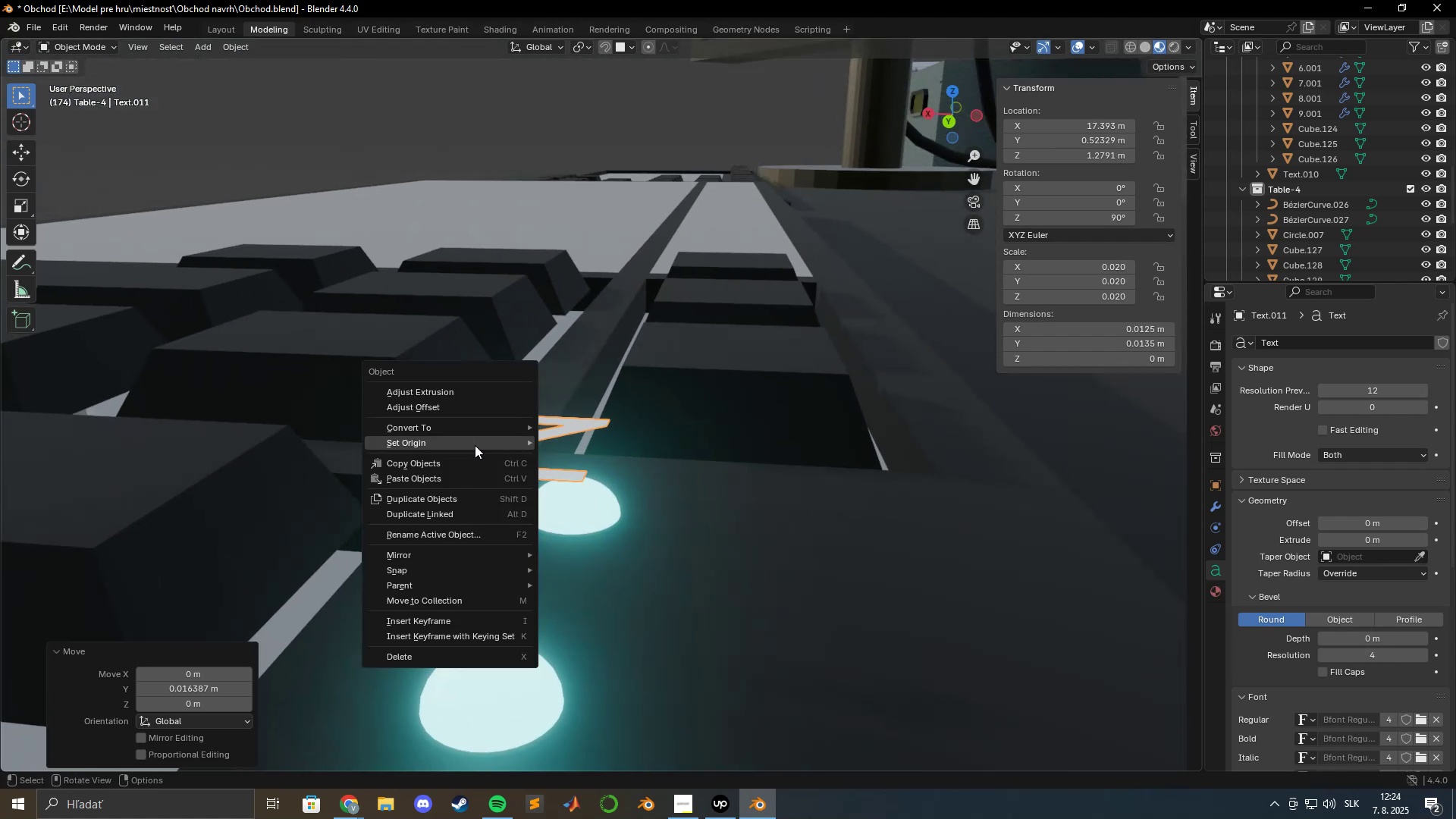 
left_click([576, 467])
 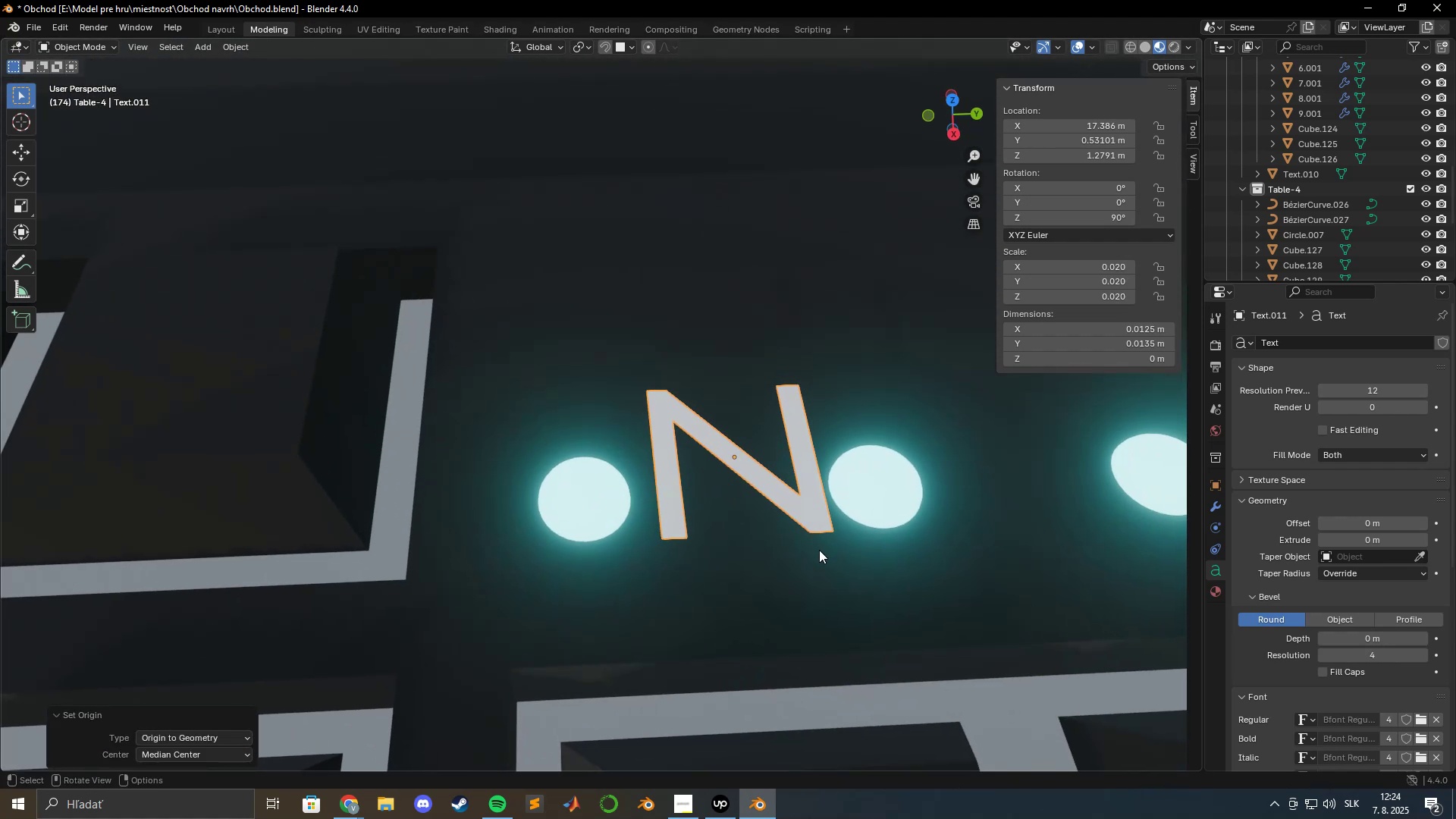 
key(Numpad7)
 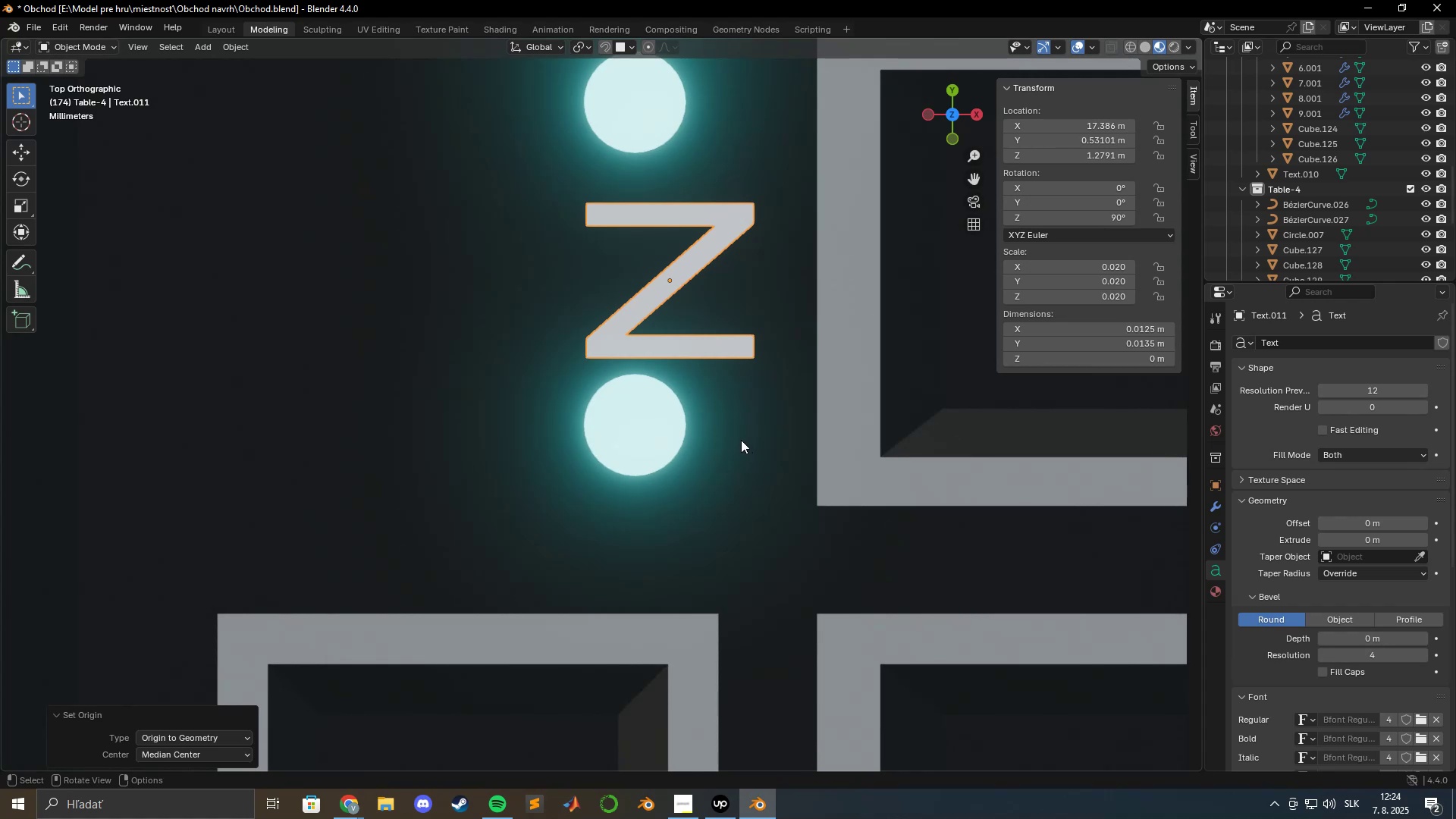 
scroll: coordinate [666, 404], scroll_direction: down, amount: 2.0
 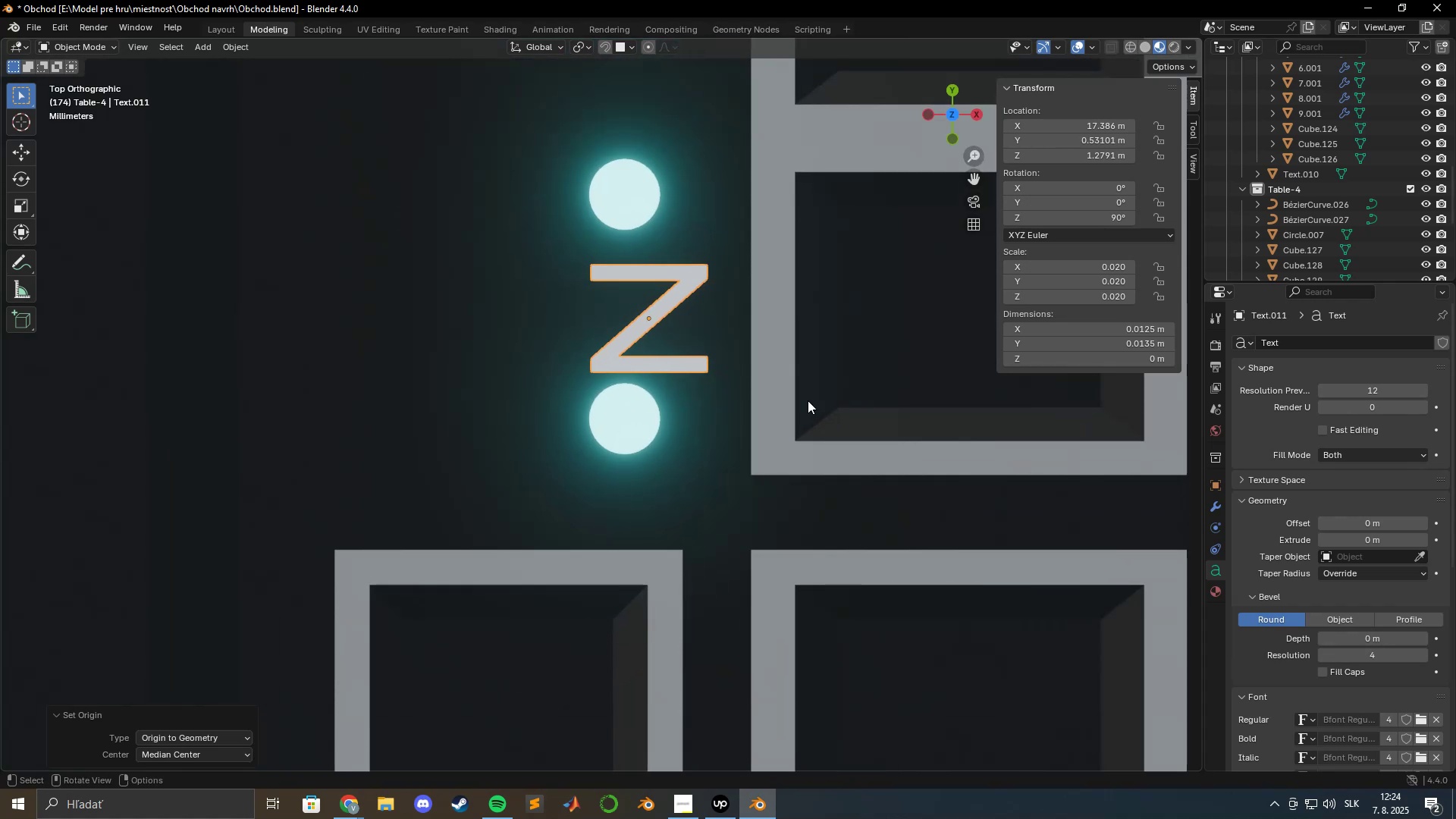 
key(Shift+ShiftLeft)
 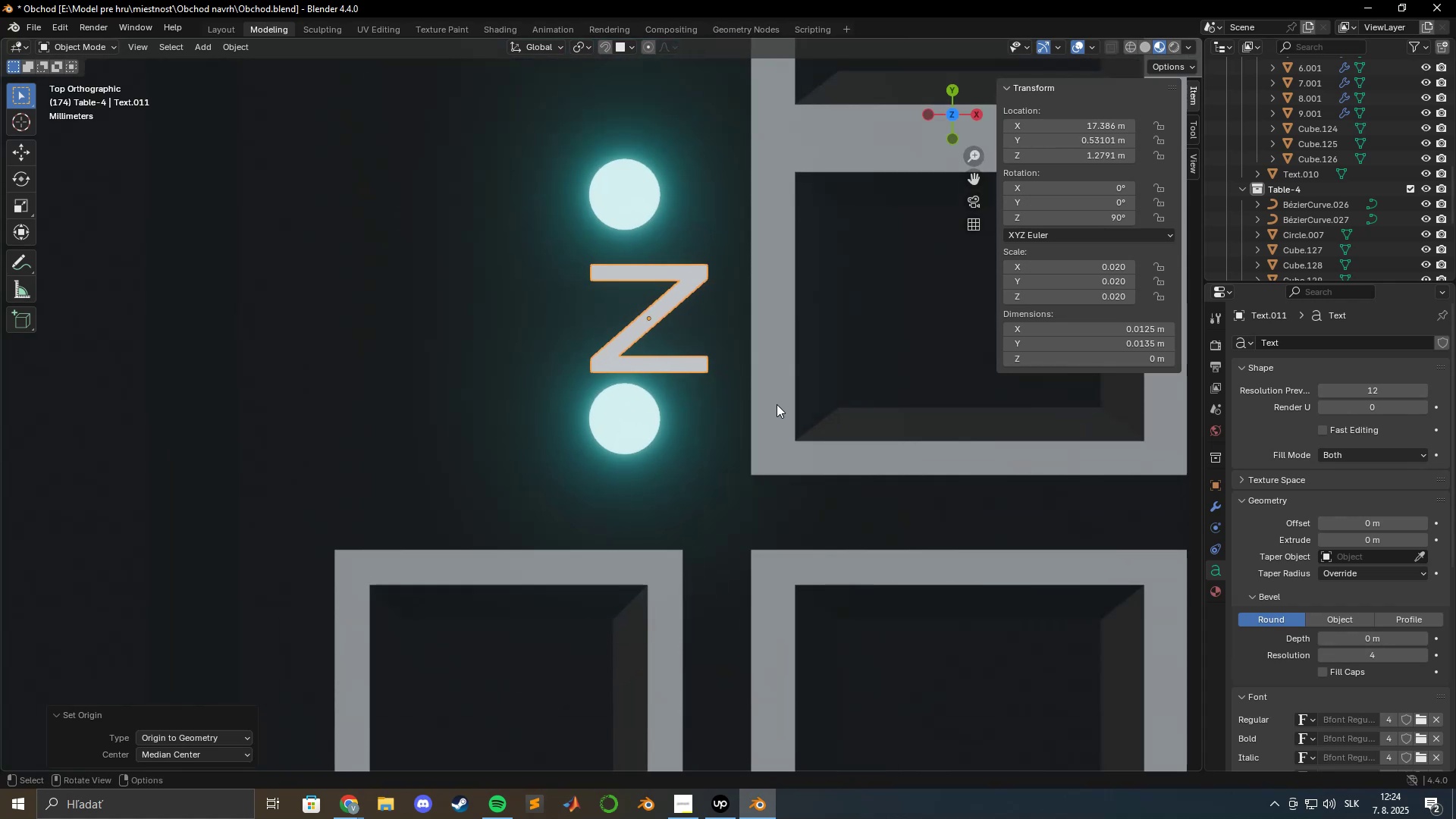 
key(S)
 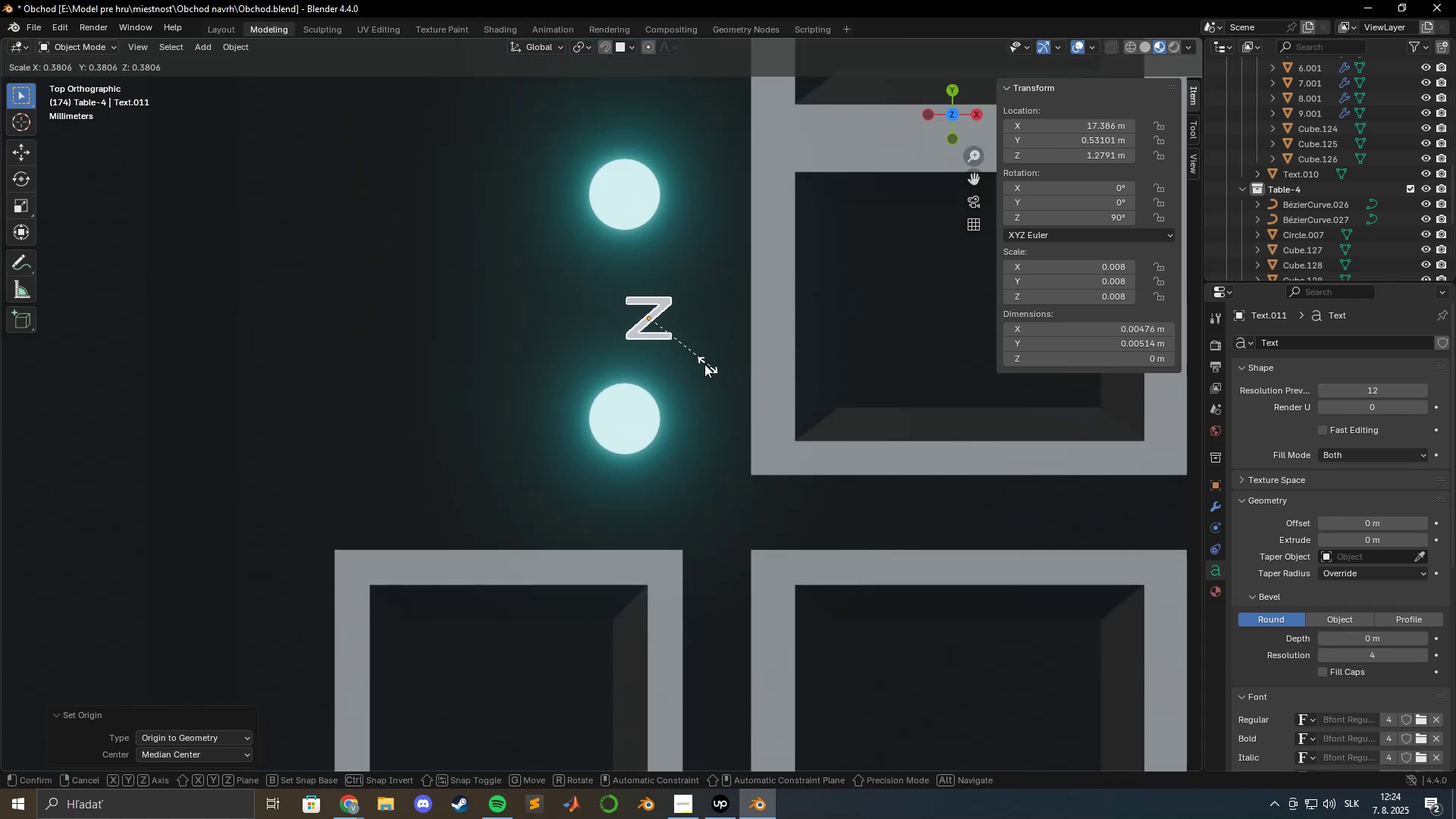 
left_click([695, 360])
 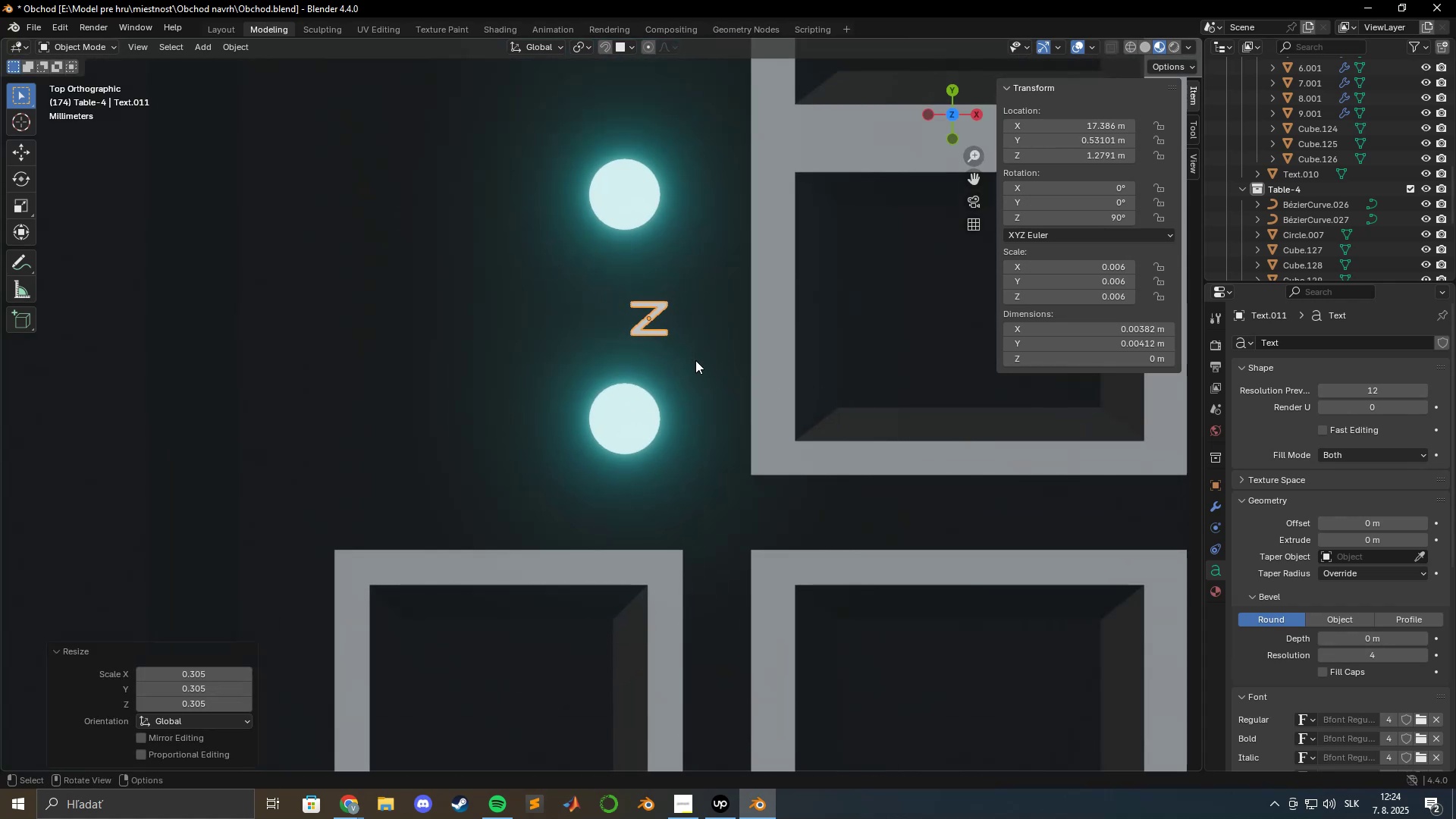 
hold_key(key=ShiftLeft, duration=0.58)
 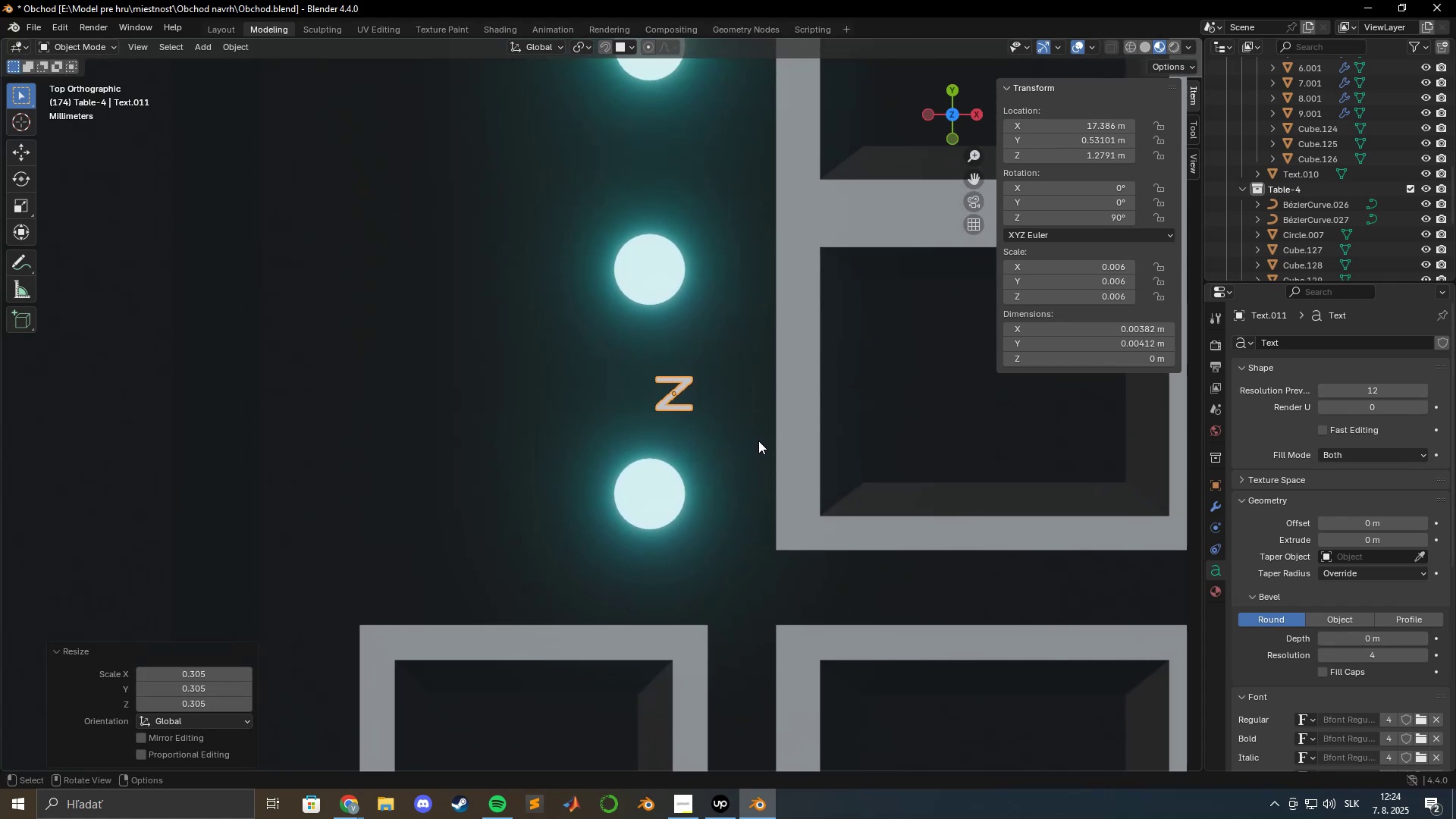 
key(S)
 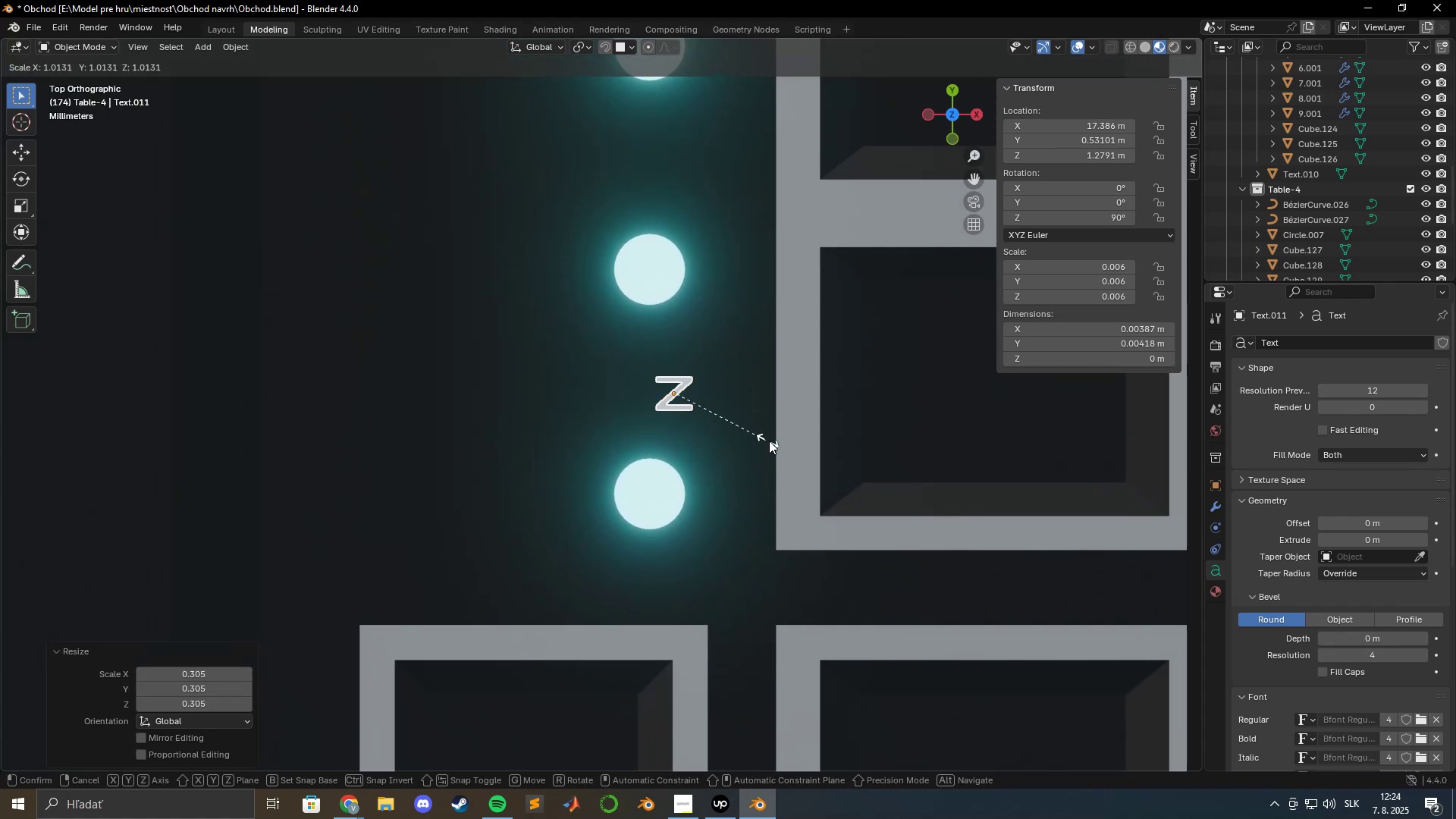 
hold_key(key=ShiftLeft, duration=0.38)
left_click([800, 444])
 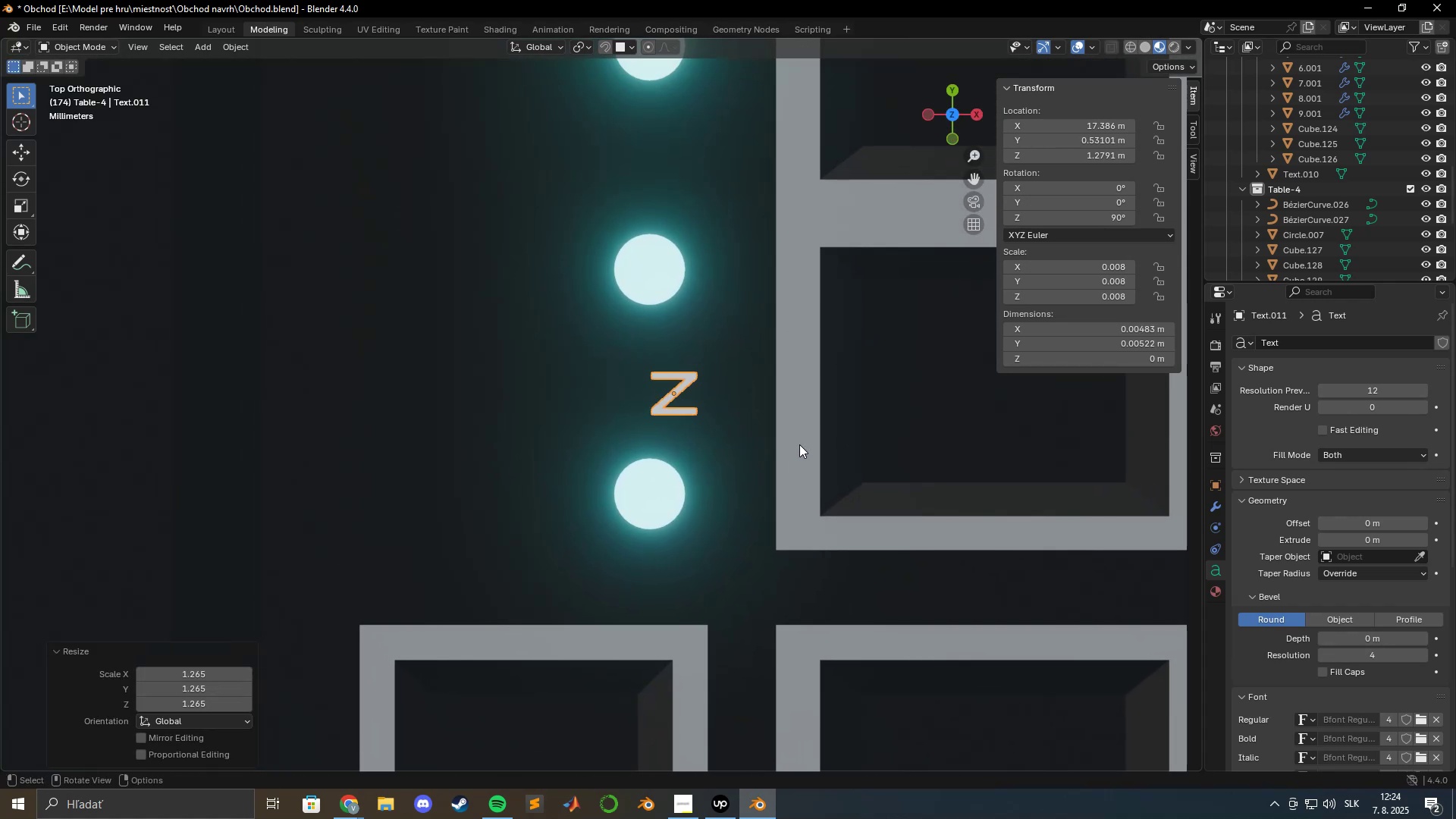 
type(gyx)
 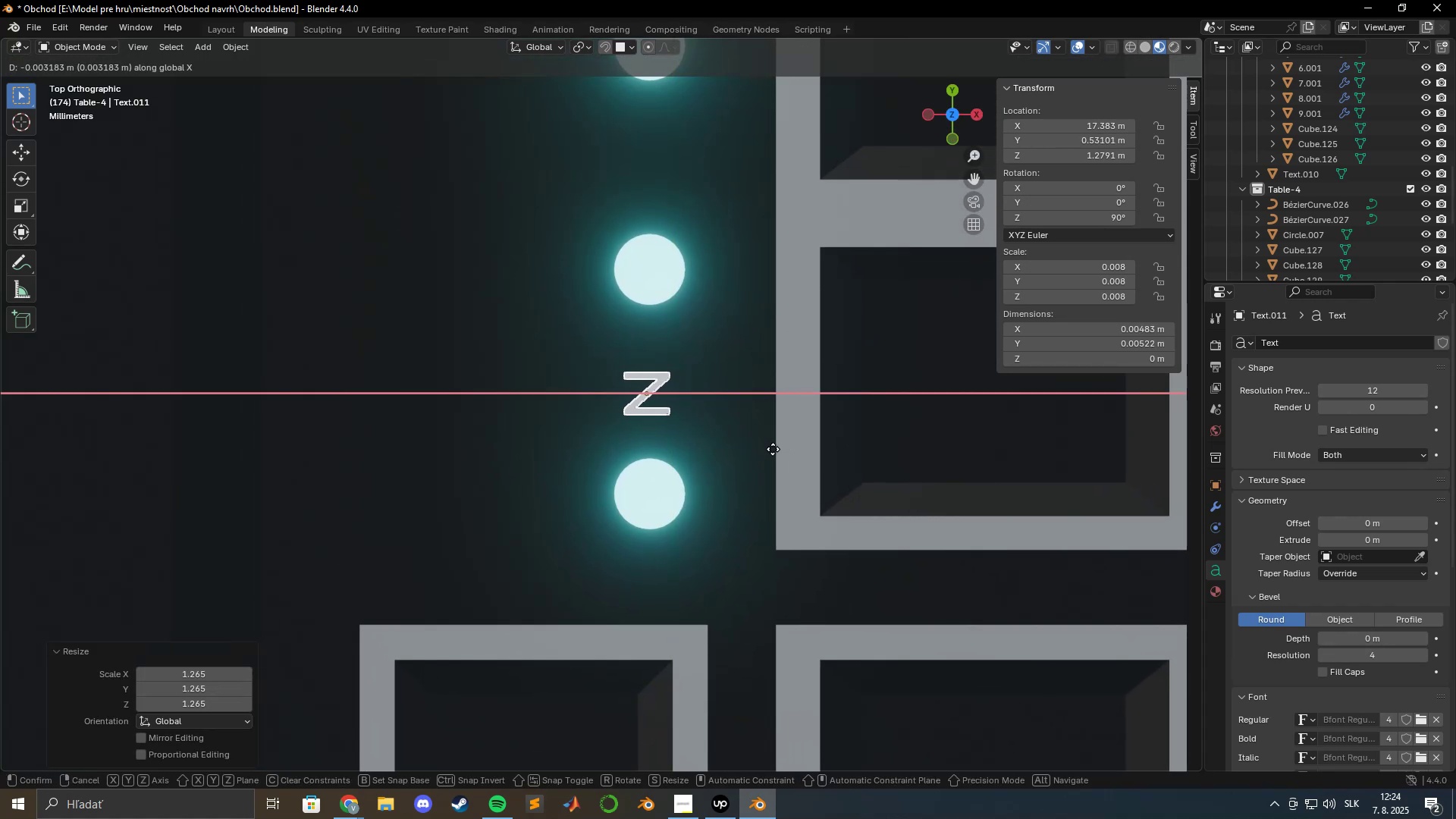 
hold_key(key=ShiftLeft, duration=0.37)
left_click([777, 449])
 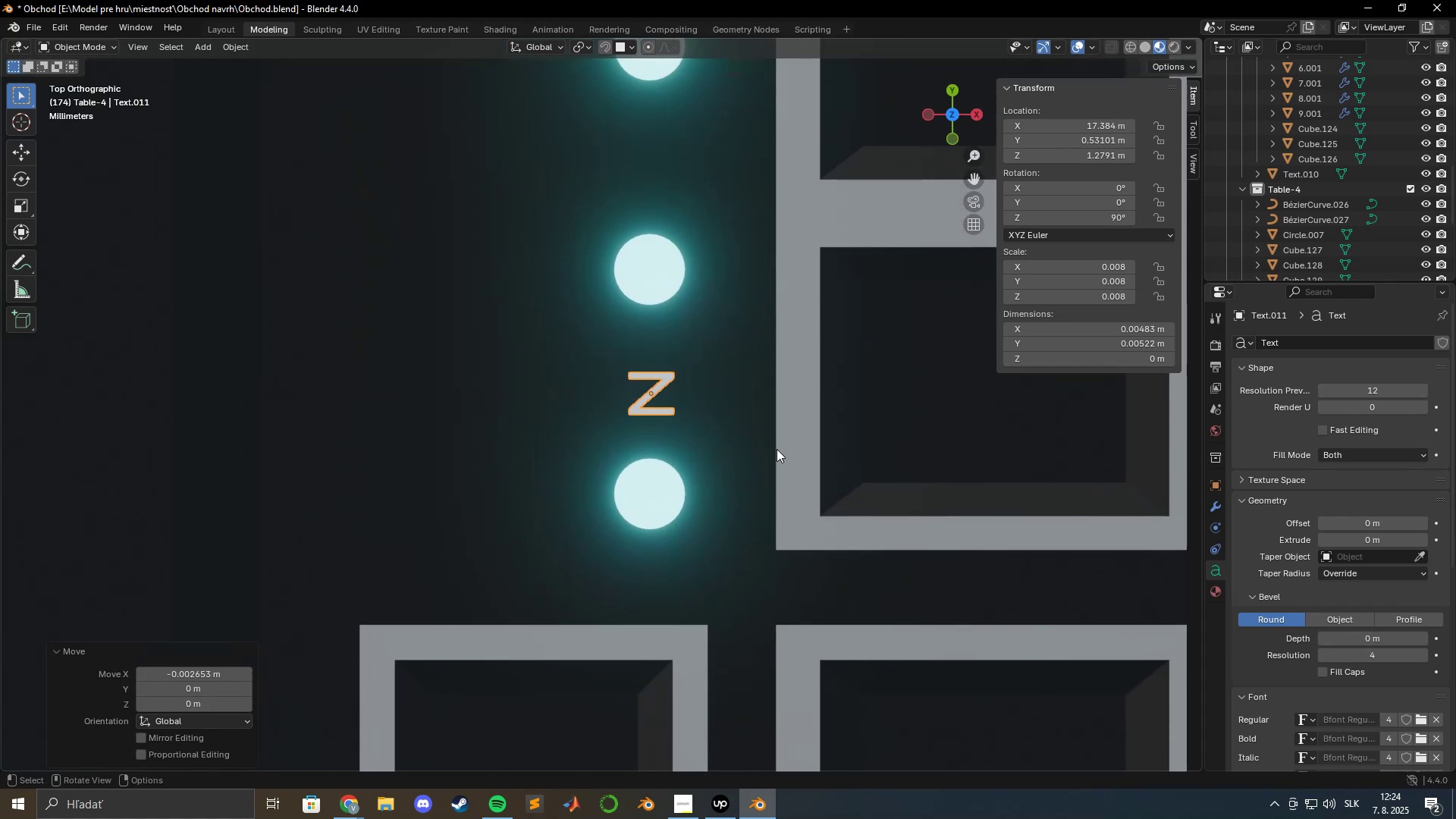 
type(gzy)
 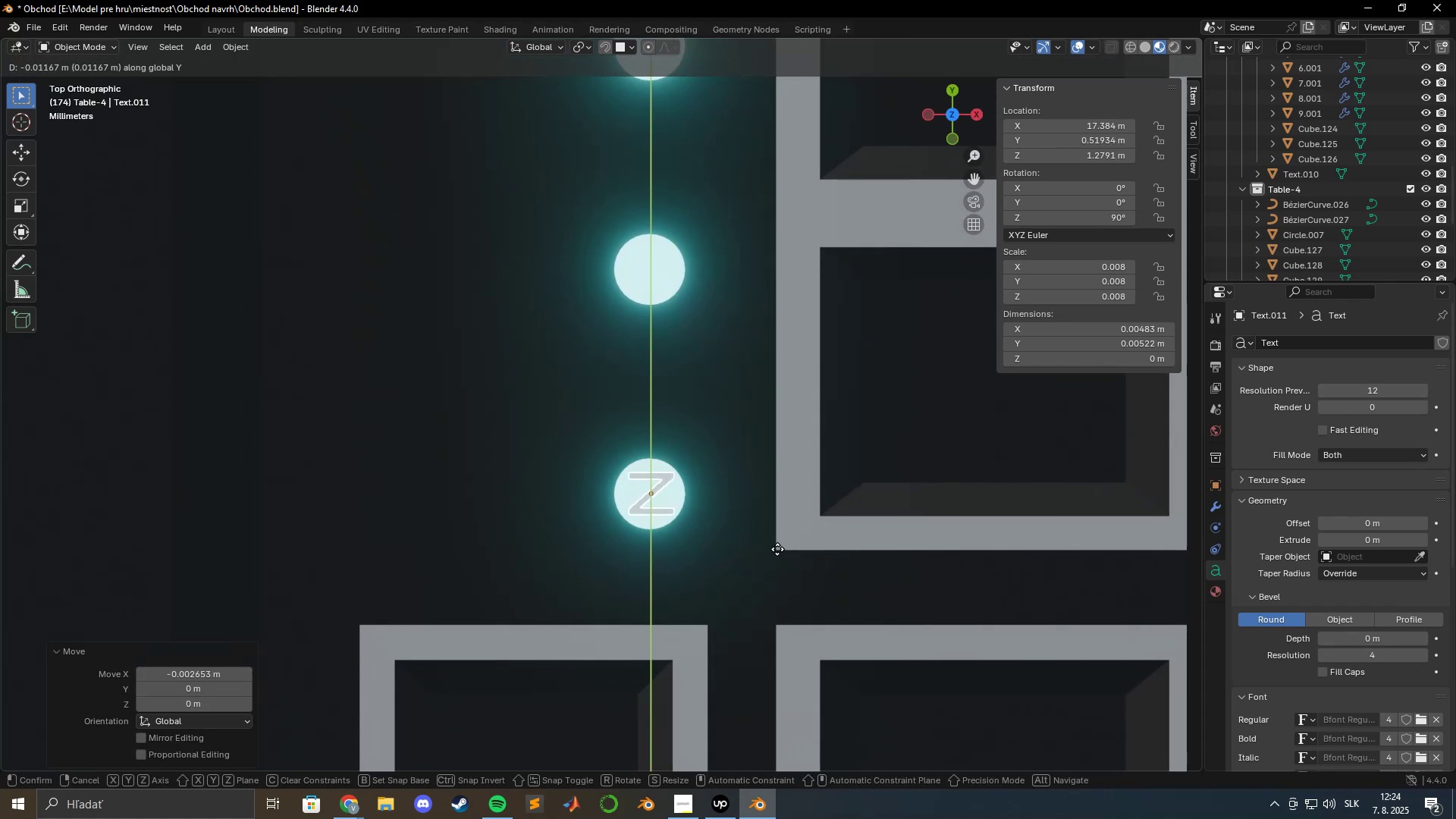 
left_click([777, 550])
 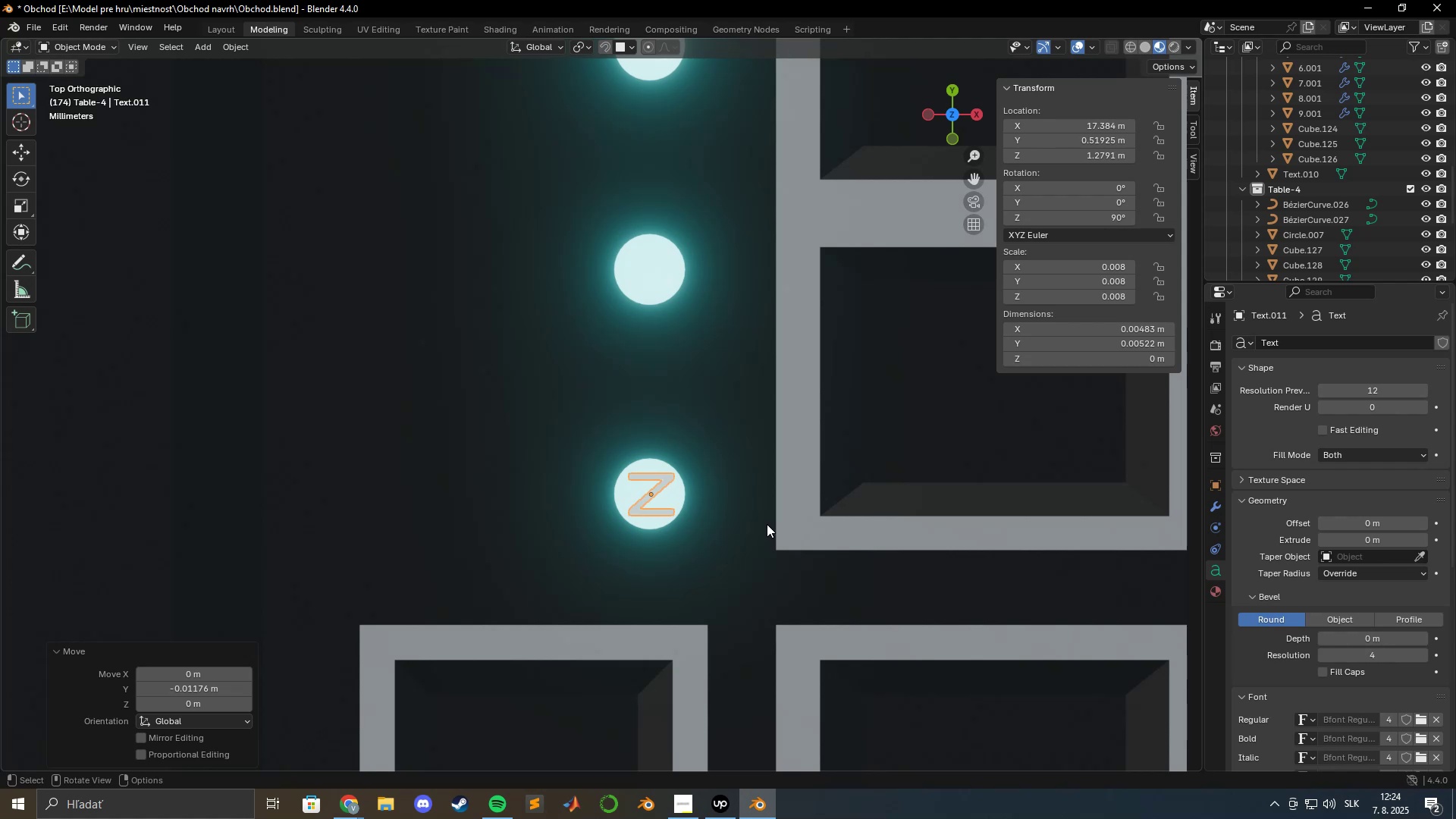 
scroll: coordinate [764, 525], scroll_direction: up, amount: 2.0
 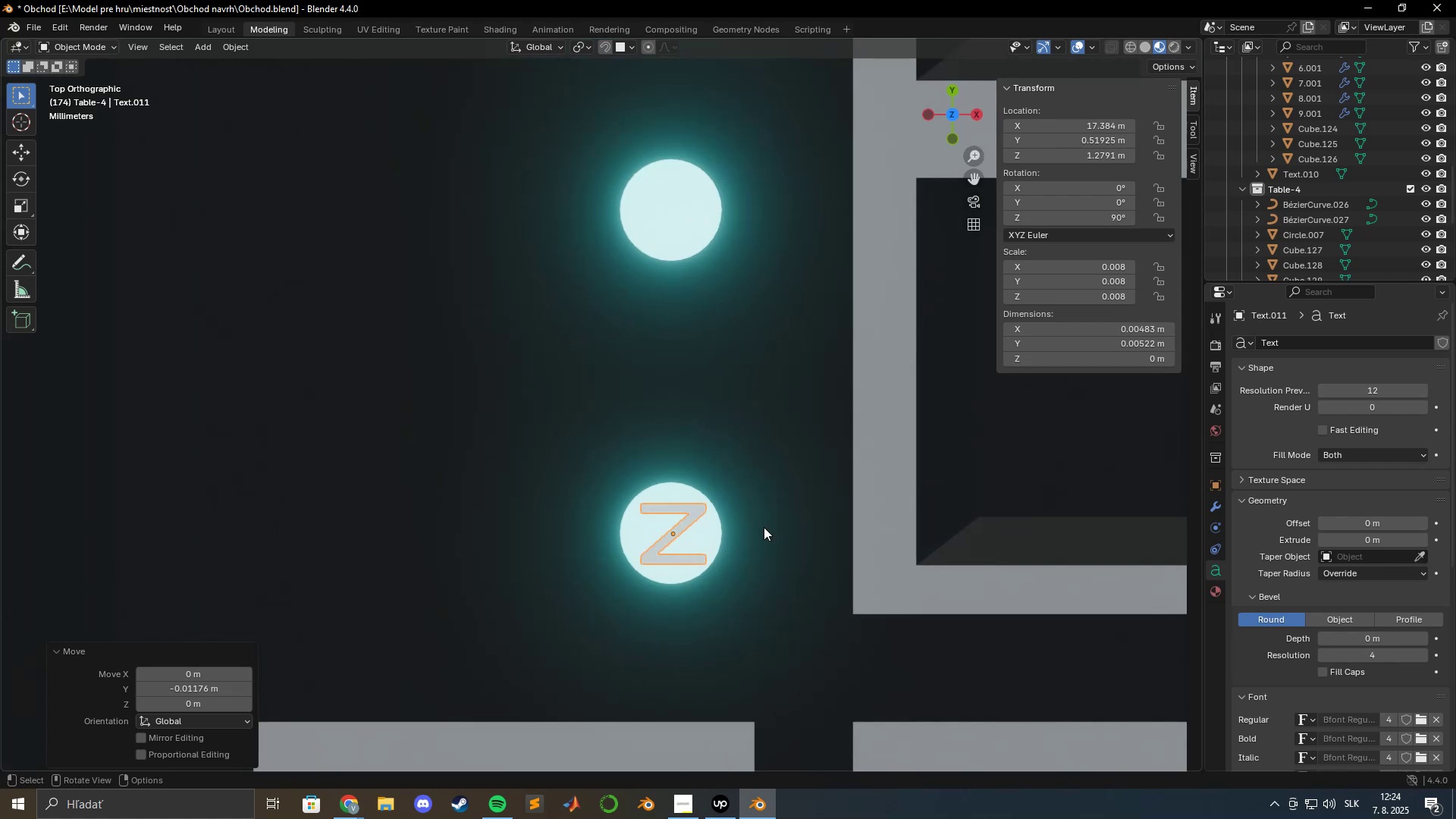 
hold_key(key=ShiftLeft, duration=0.54)
 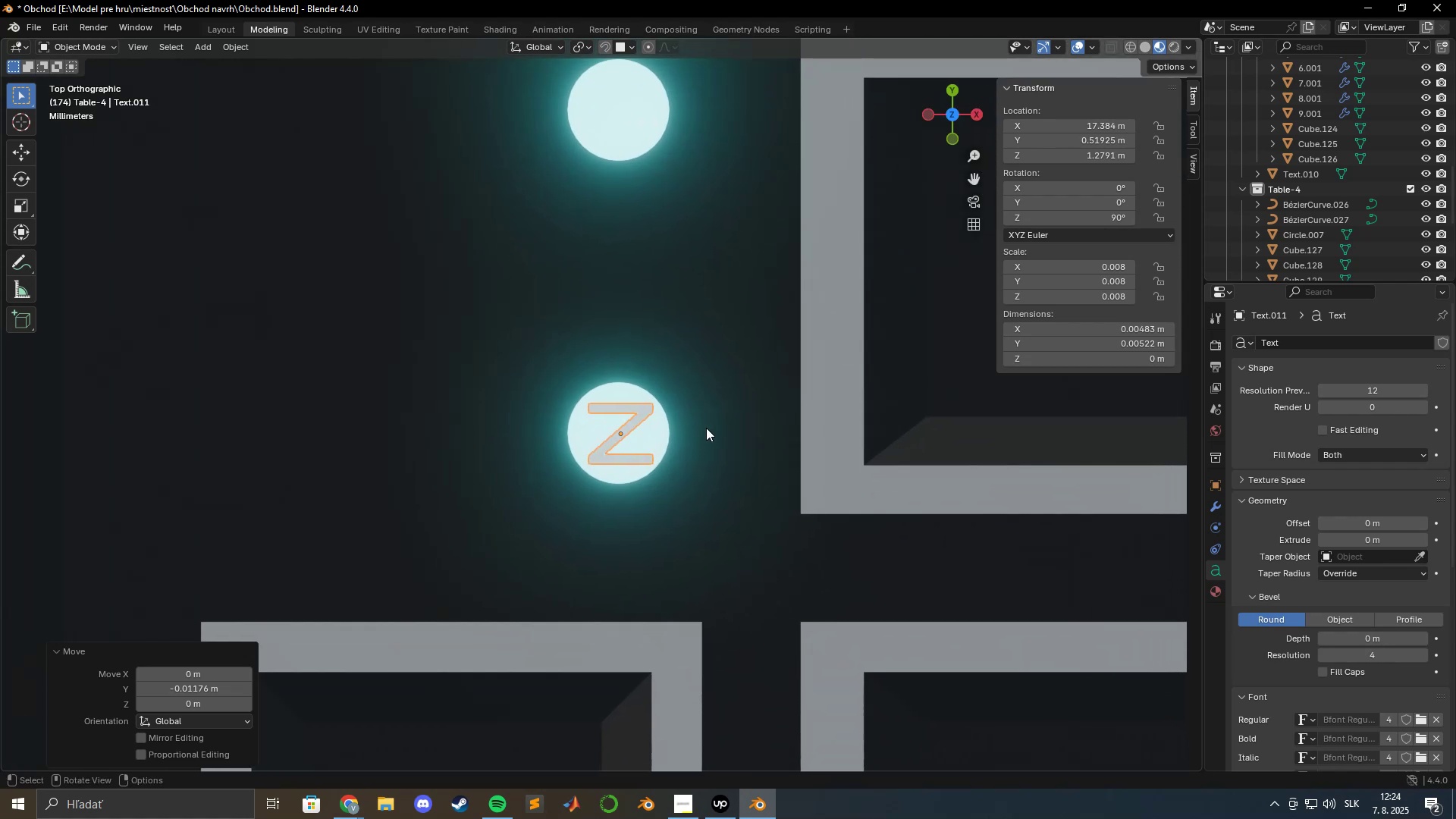 
scroll: coordinate [704, 437], scroll_direction: up, amount: 3.0
 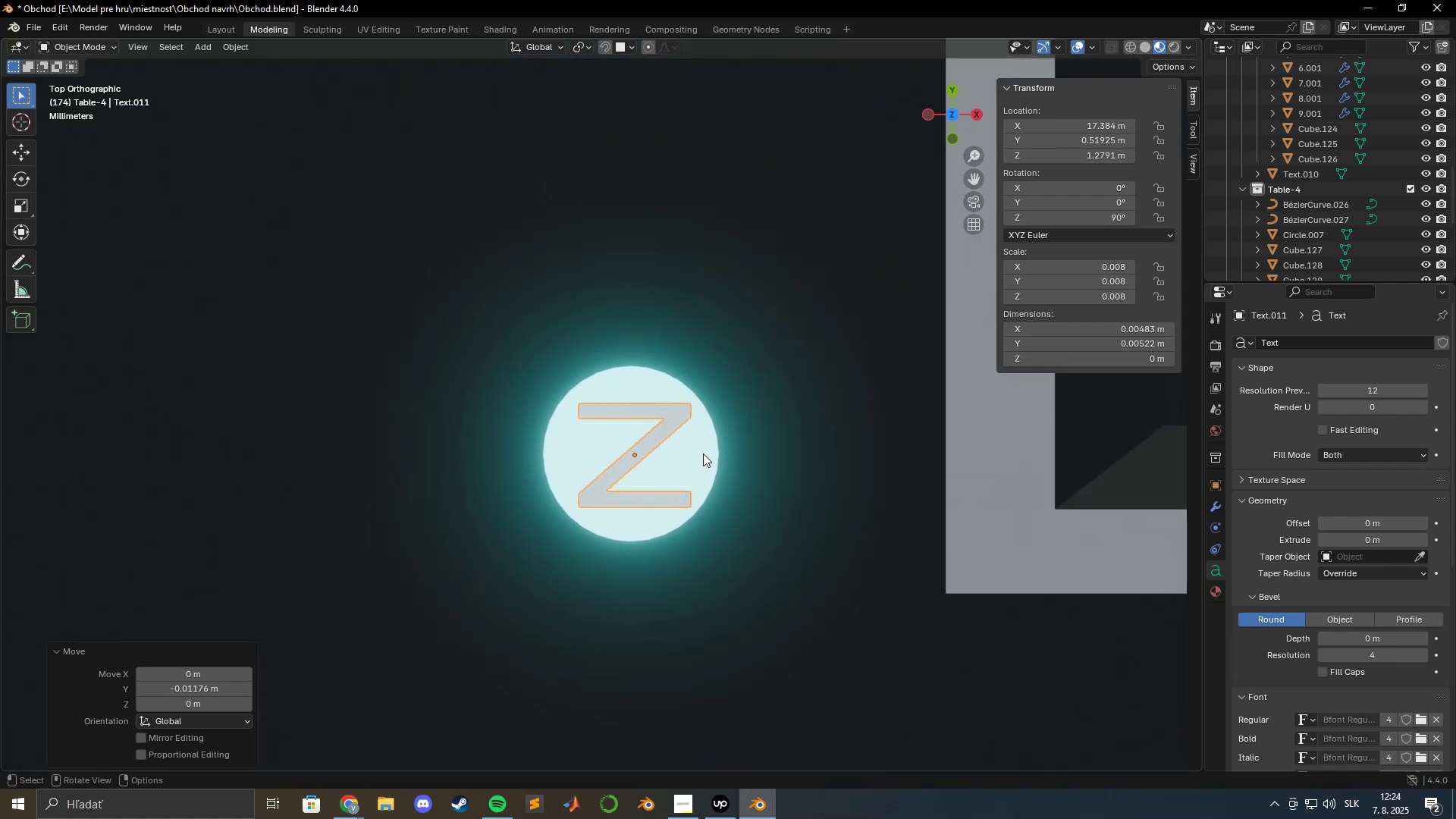 
hold_key(key=ShiftLeft, duration=0.45)
 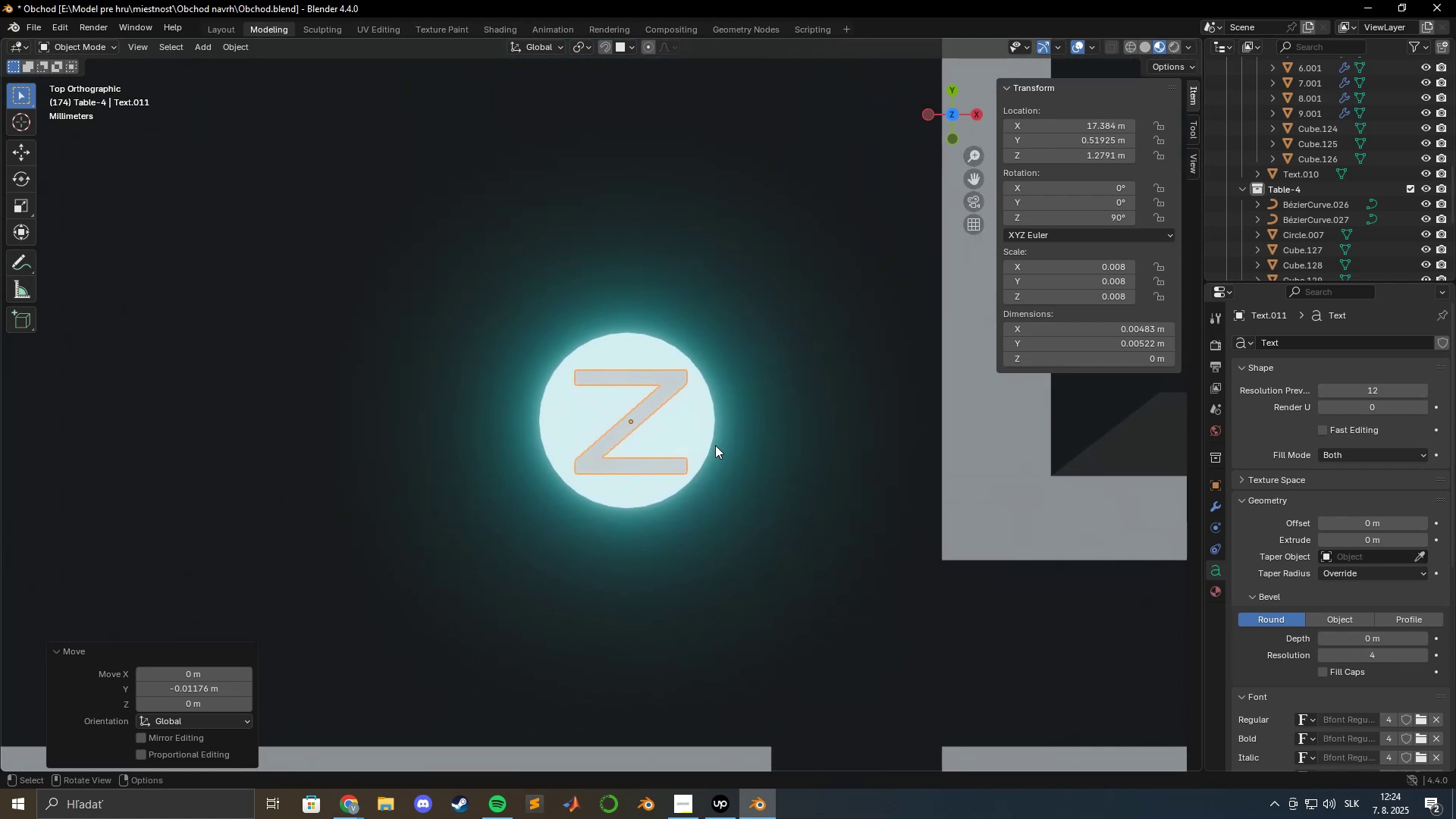 
key(S)
 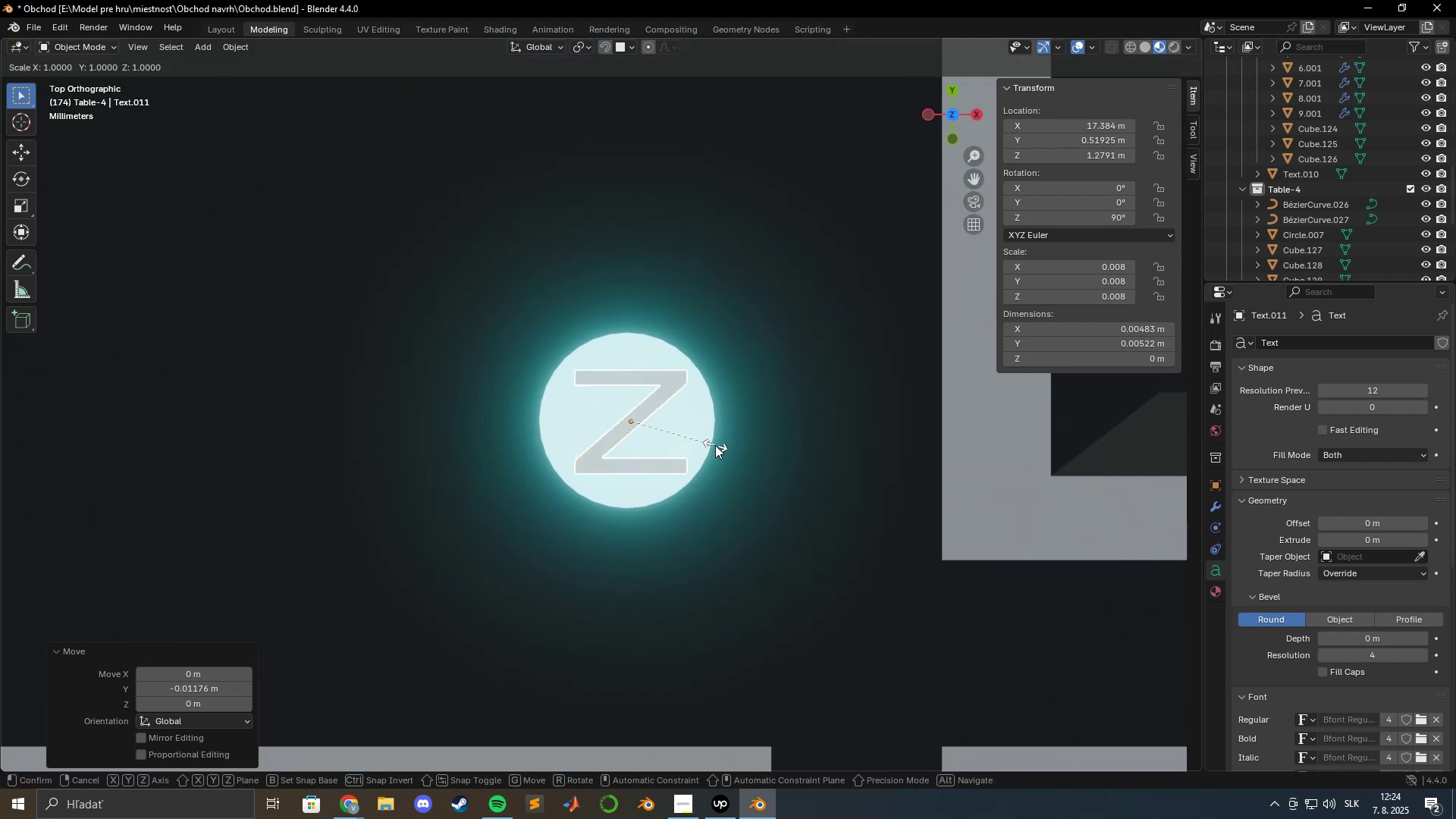 
hold_key(key=ShiftLeft, duration=1.54)
 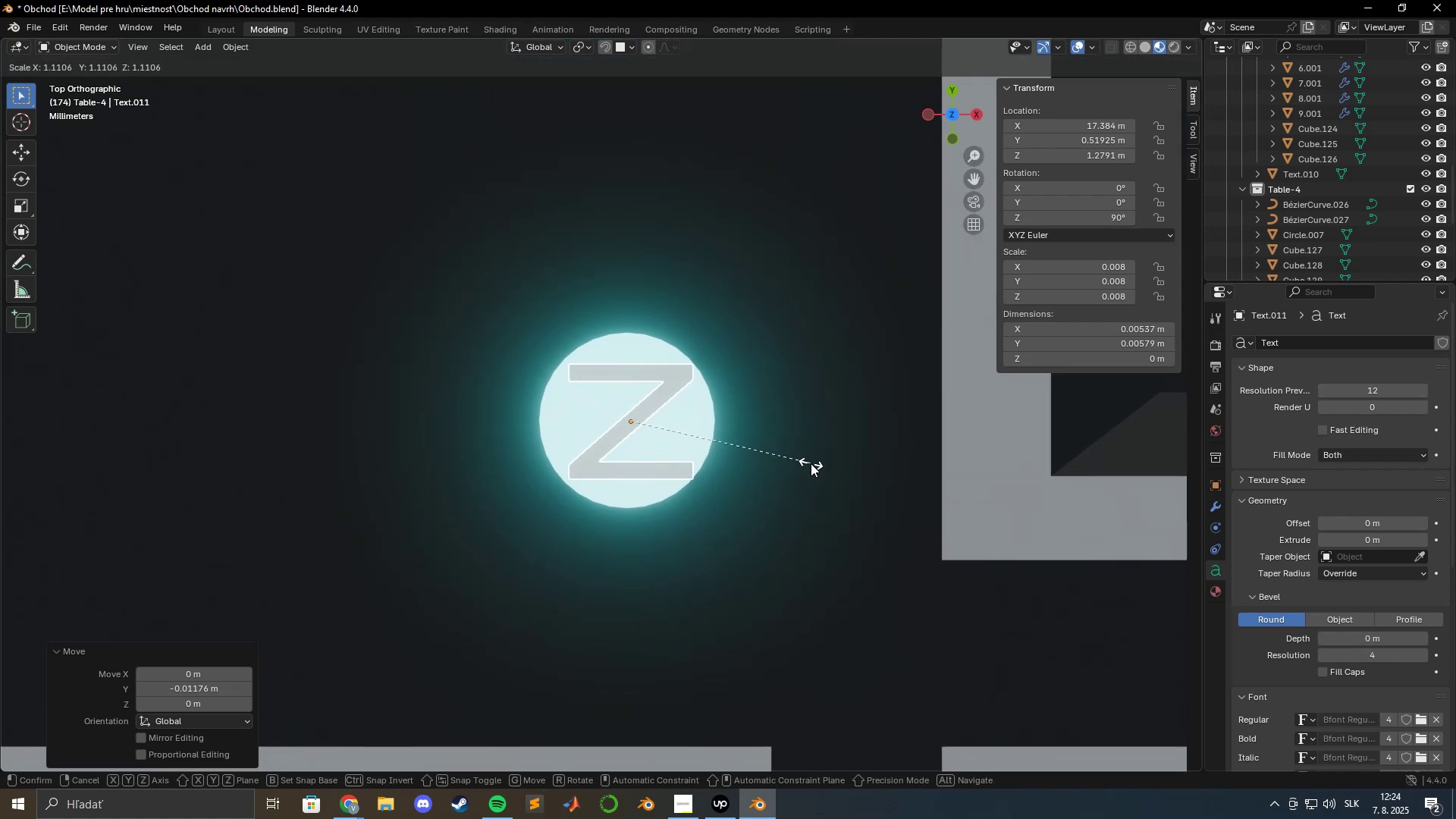 
key(Shift+ShiftLeft)
 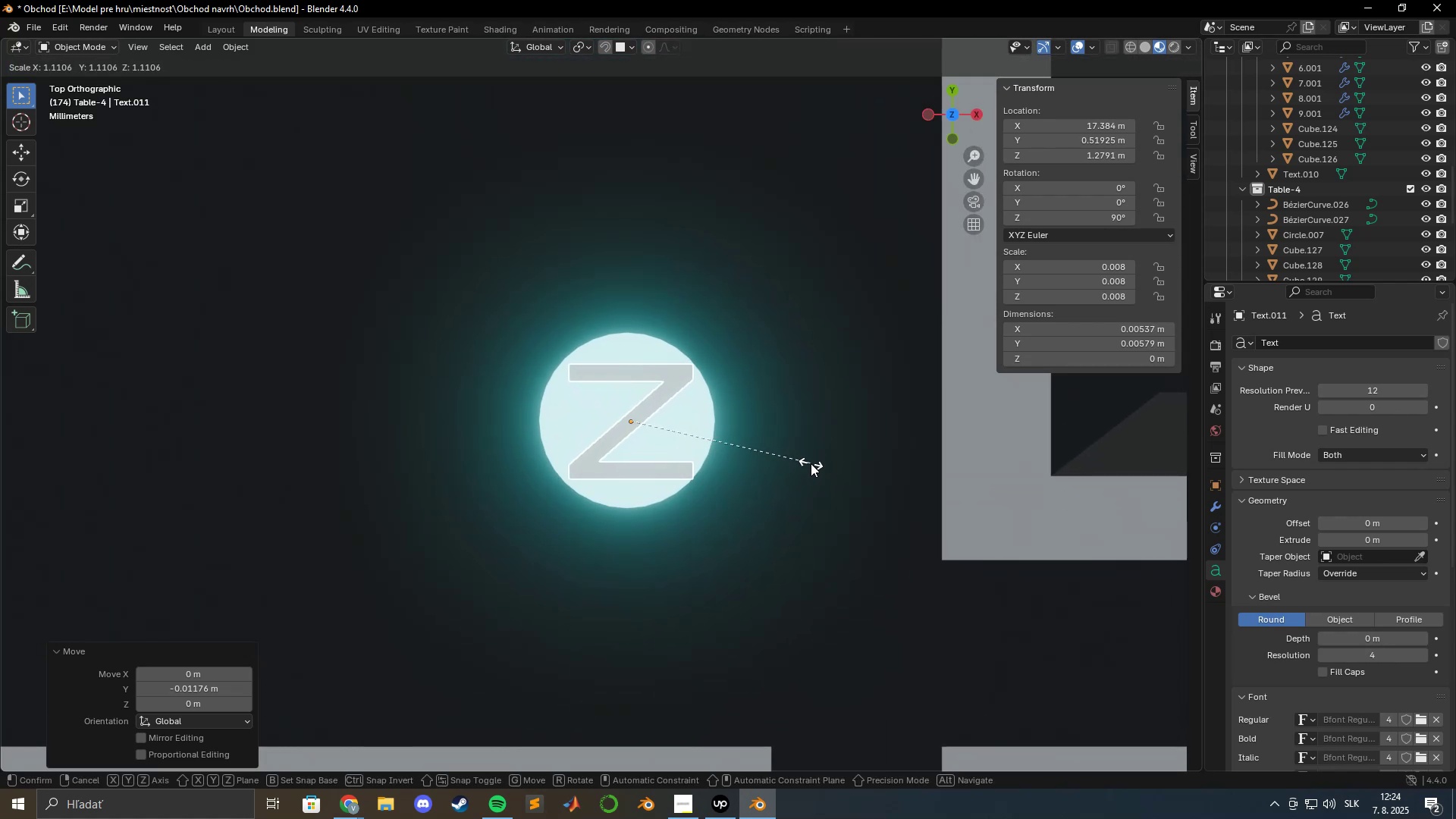 
key(Shift+ShiftLeft)
 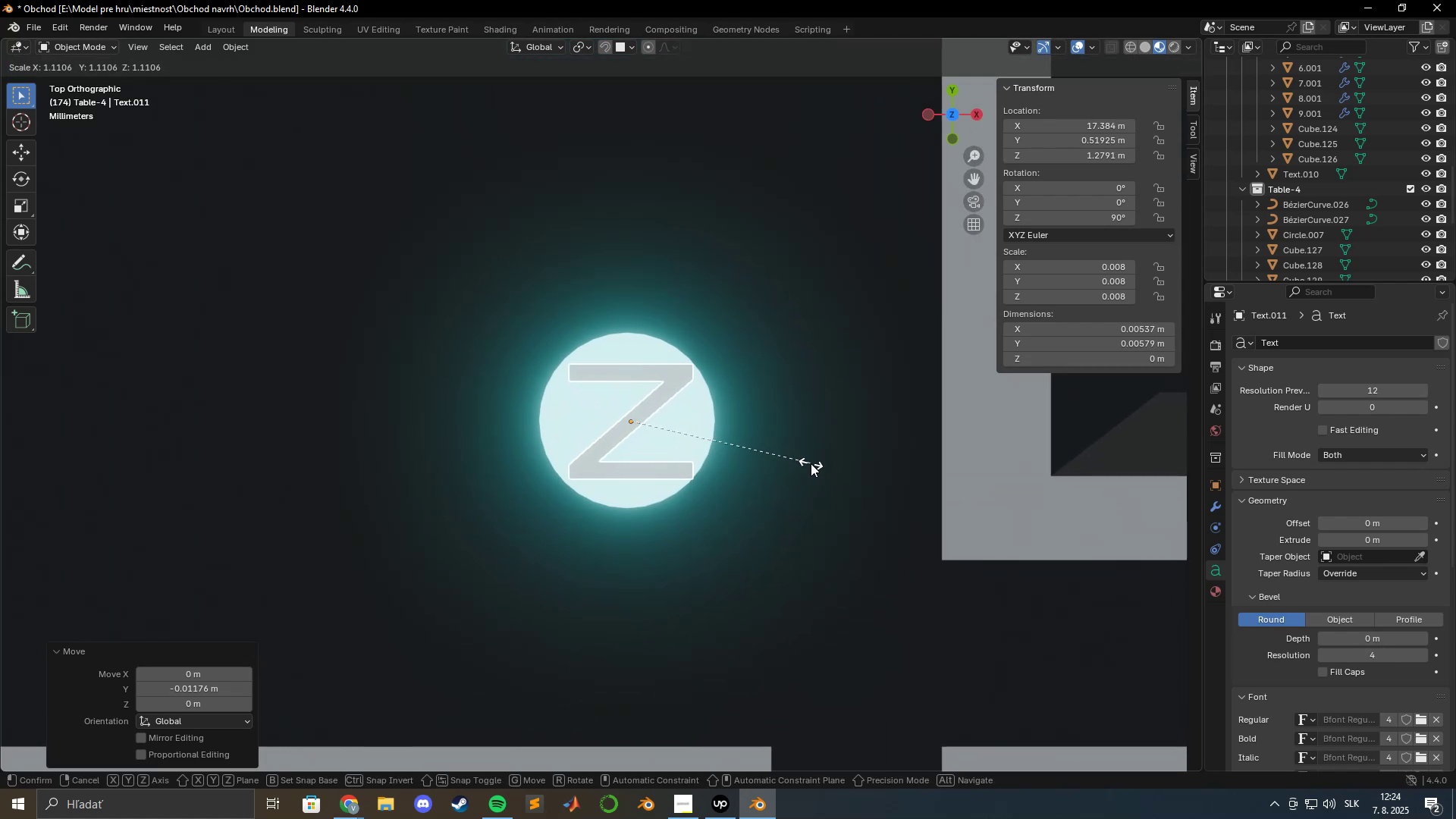 
key(Shift+ShiftLeft)
 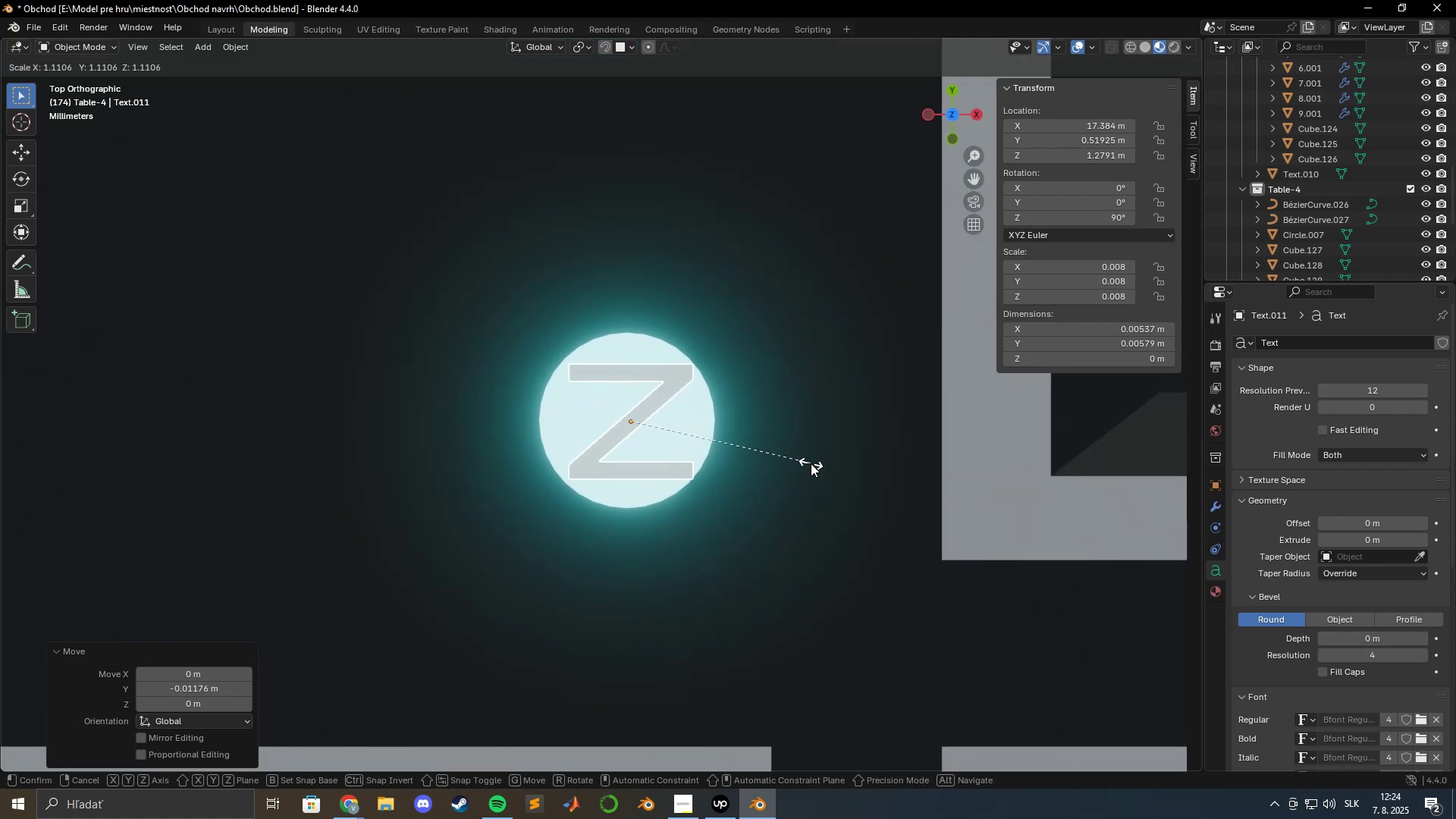 
key(Shift+ShiftLeft)
 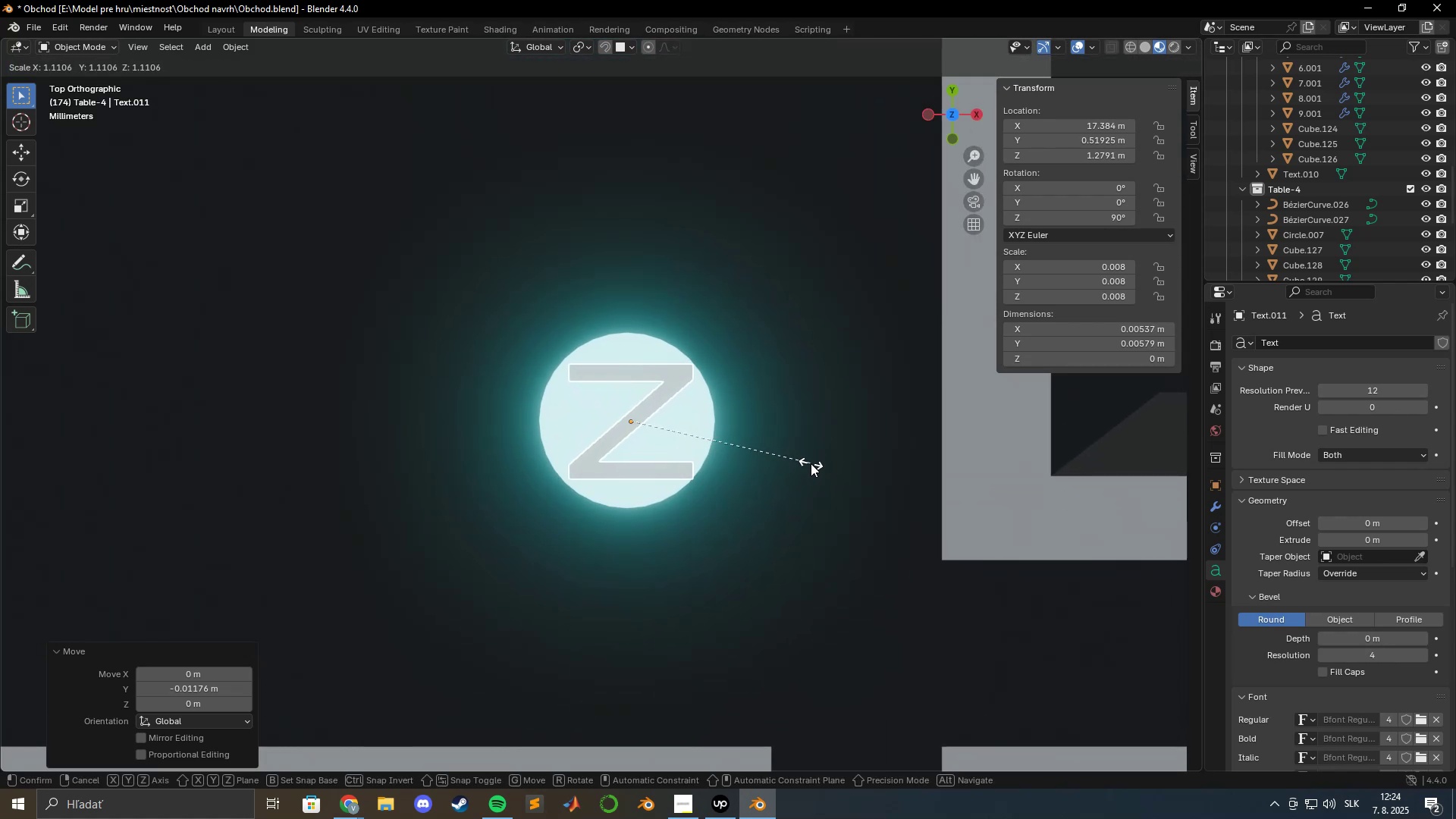 
key(Shift+ShiftLeft)
 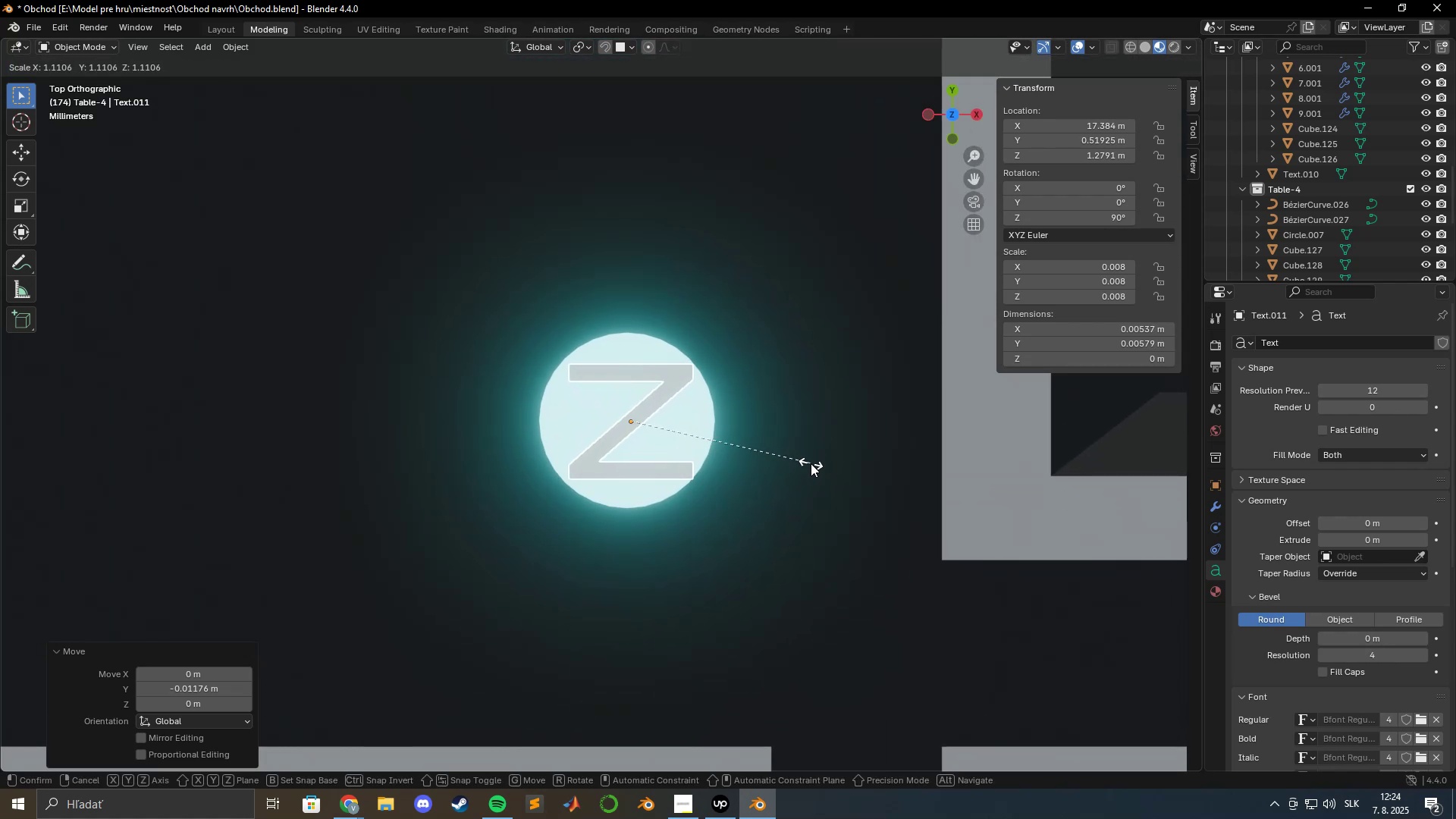 
key(Shift+ShiftLeft)
 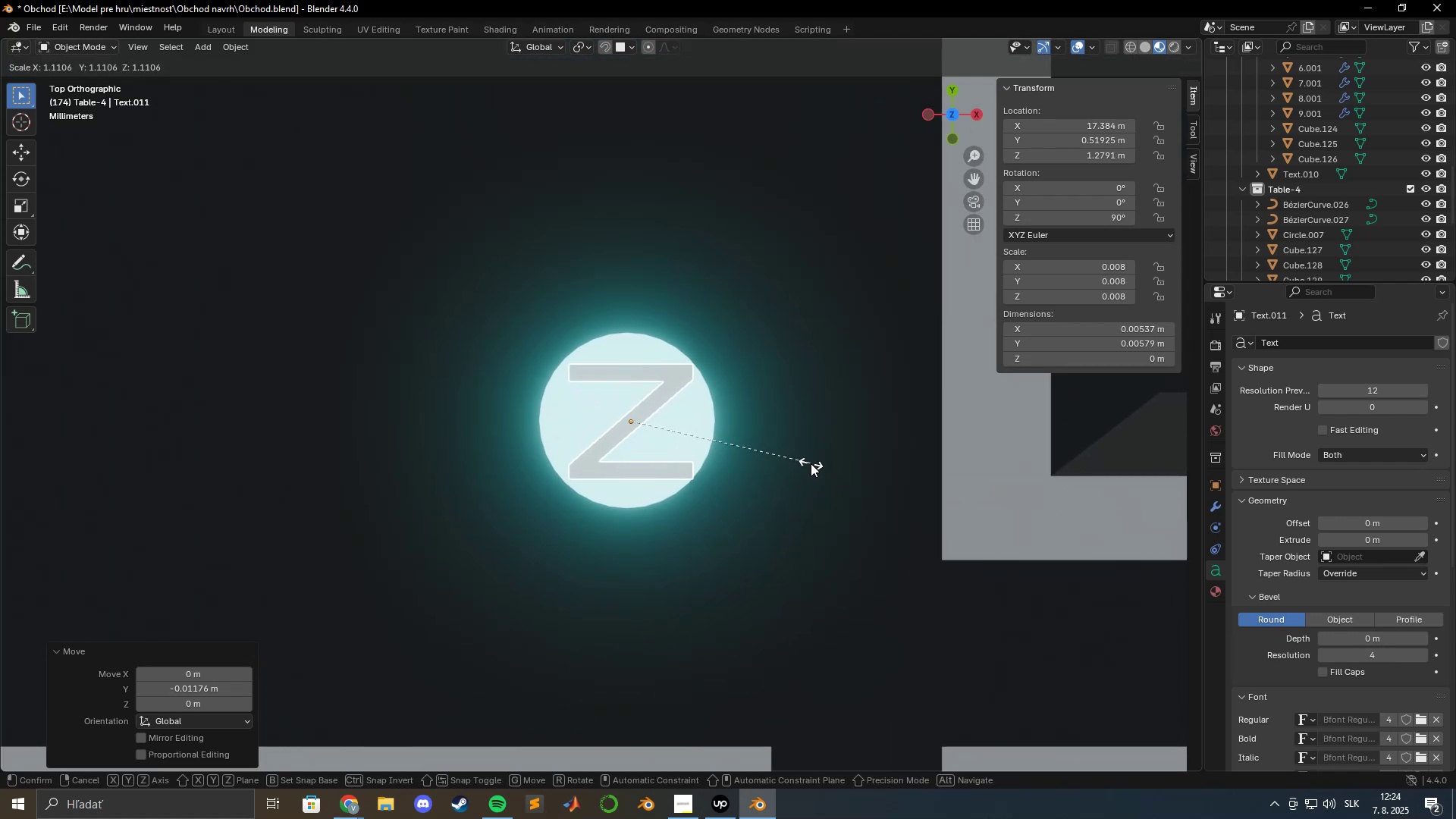 
key(Shift+ShiftLeft)
 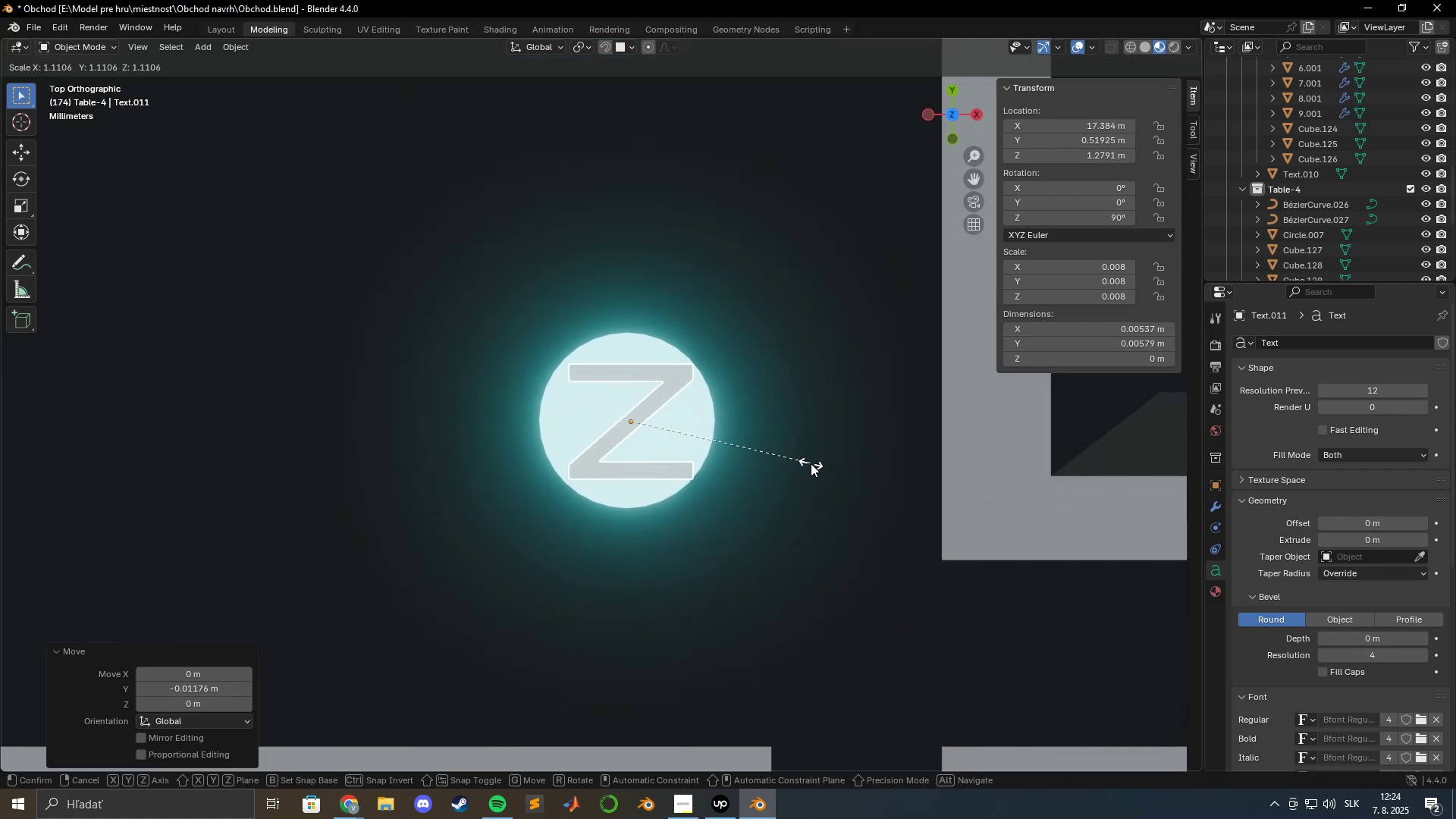 
left_click([811, 463])
 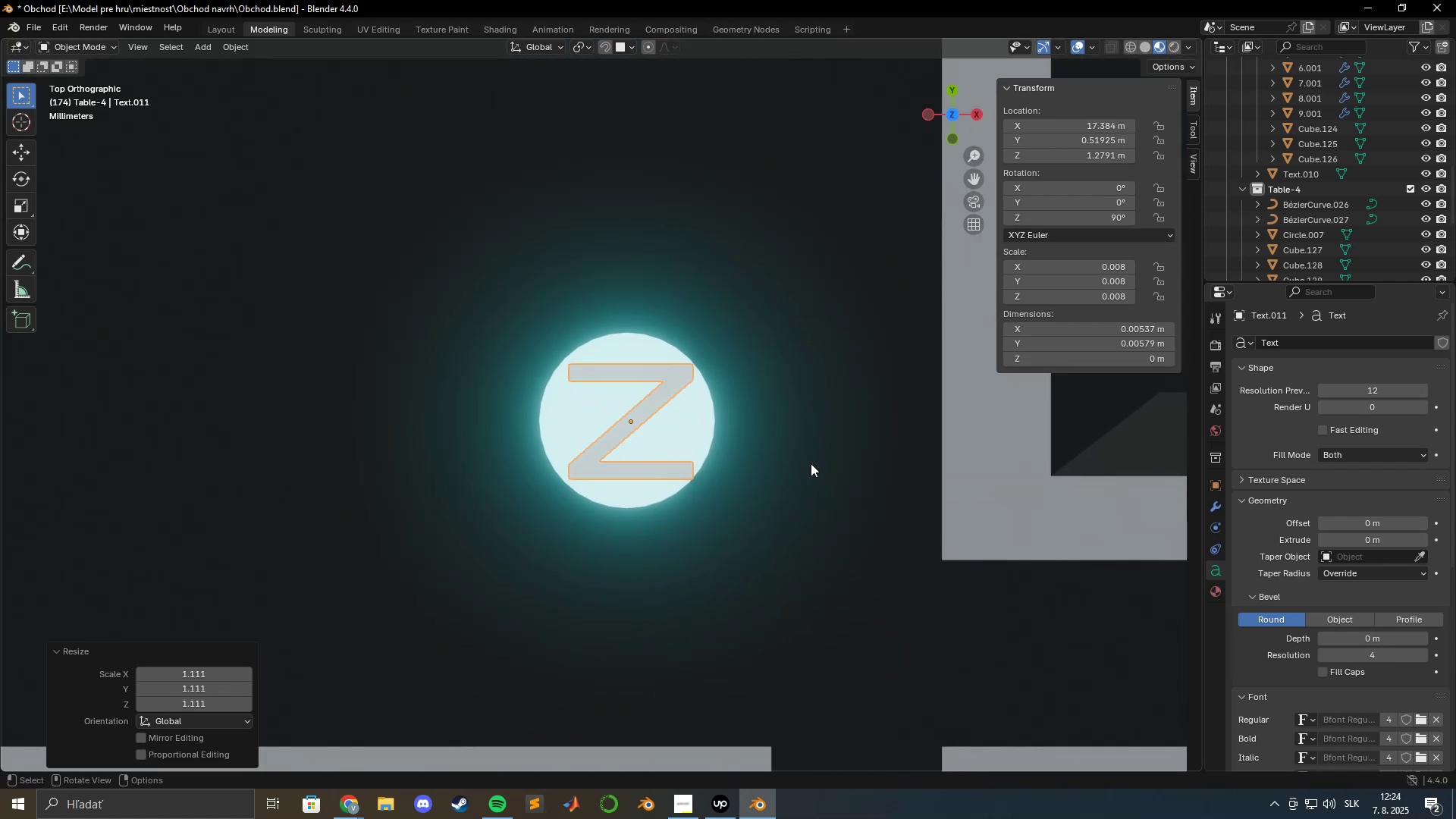 
type(gyx)
 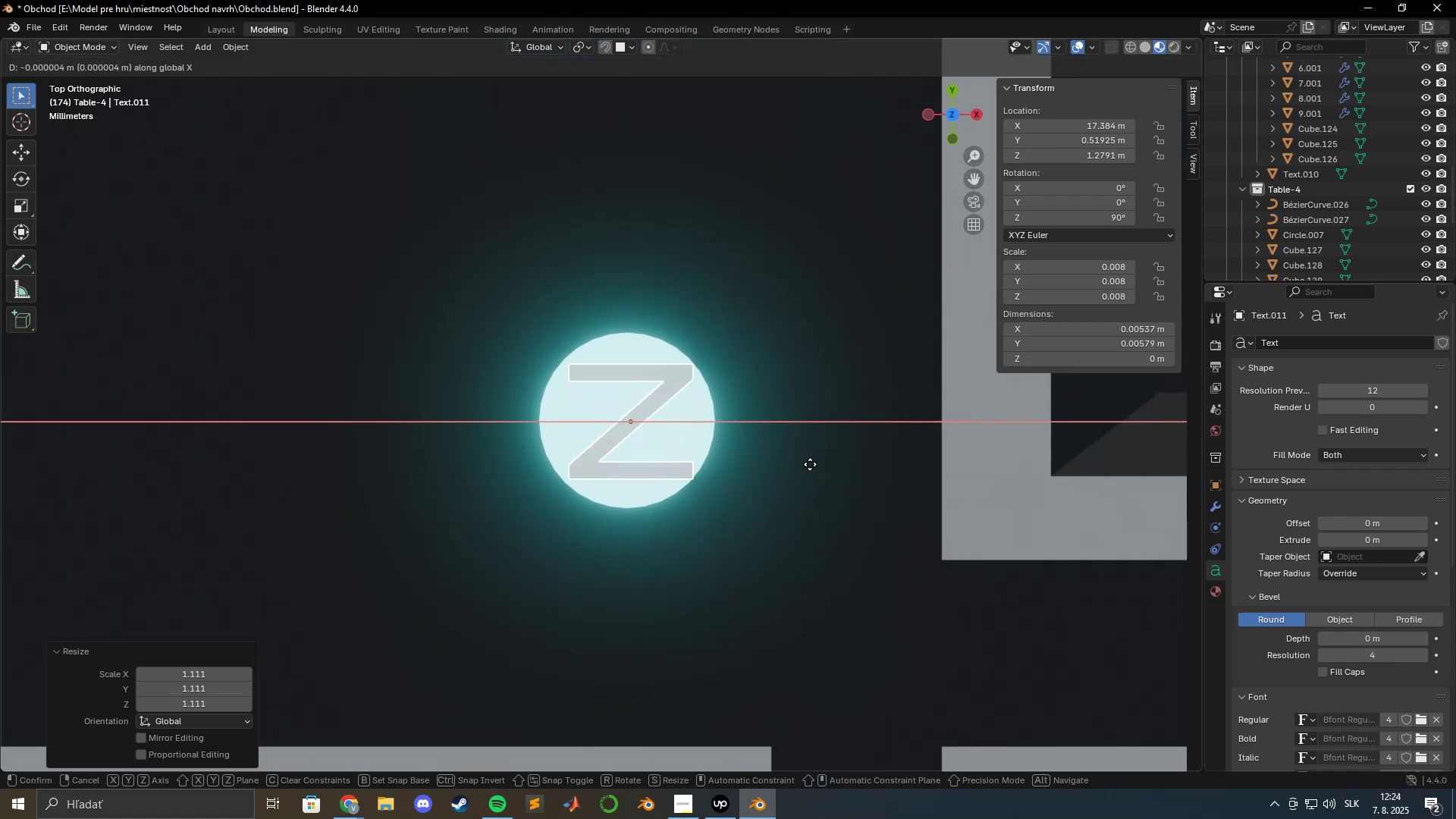 
hold_key(key=ShiftLeft, duration=1.5)
 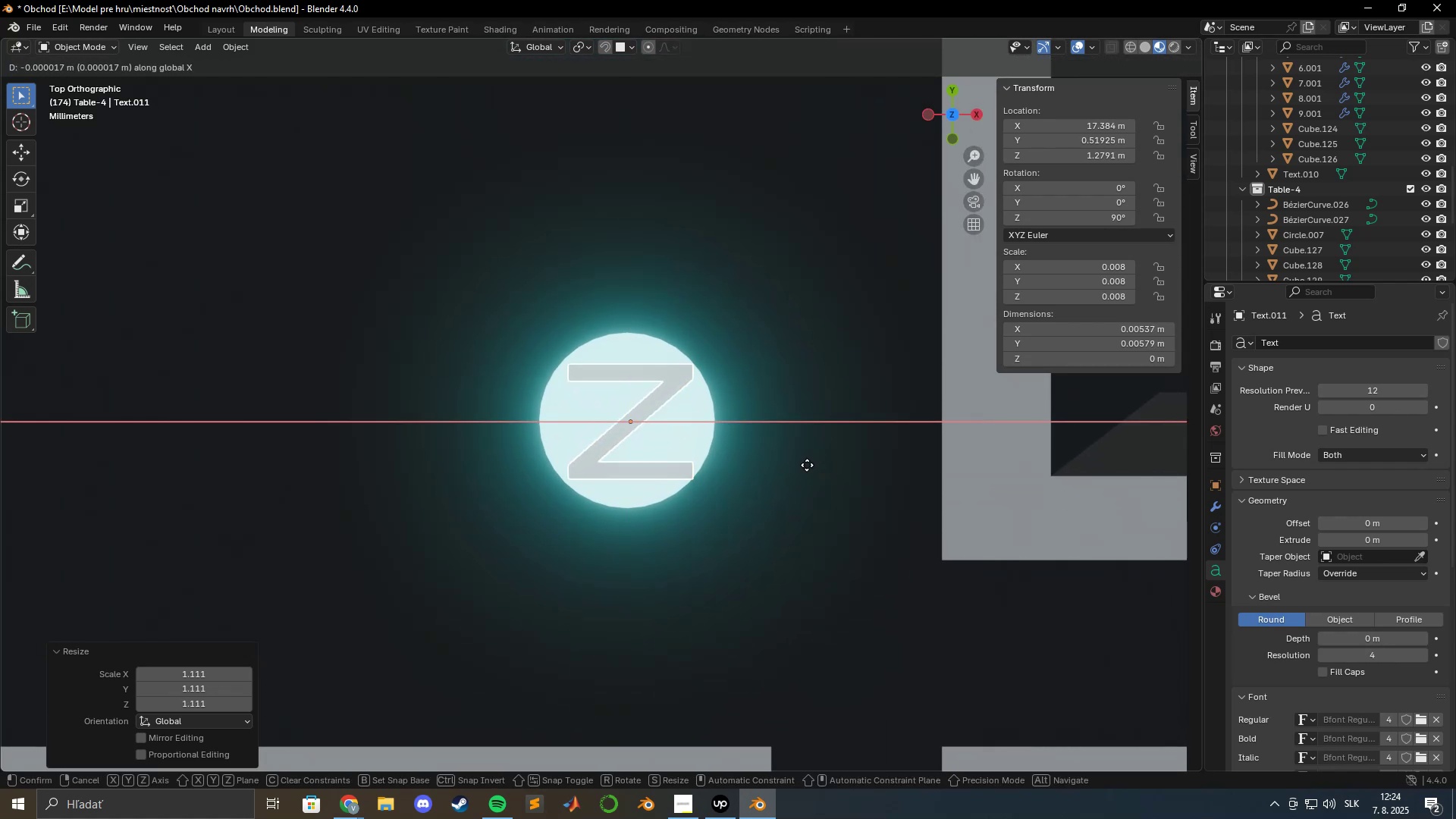 
hold_key(key=ShiftLeft, duration=1.51)
 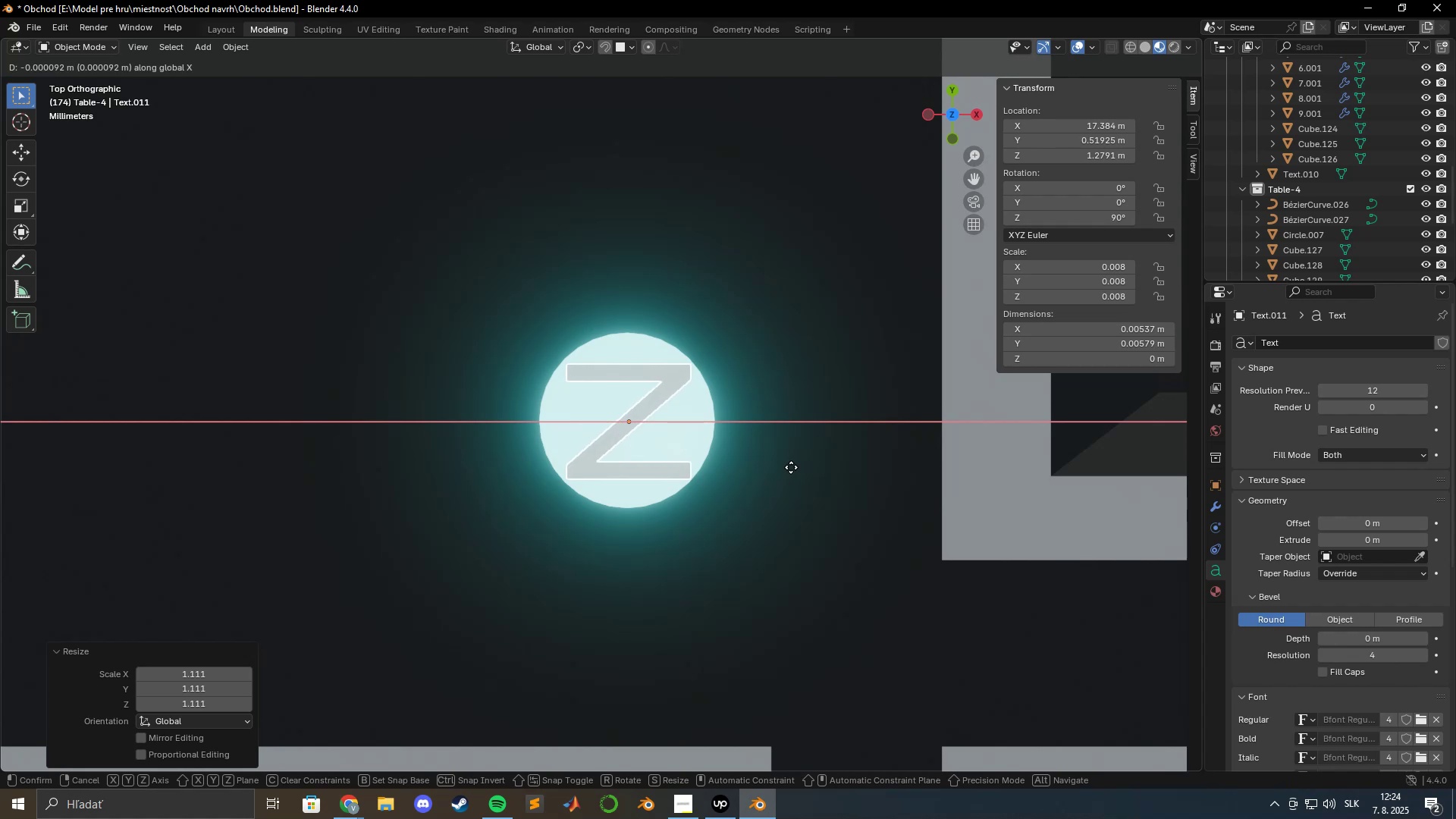 
hold_key(key=ShiftLeft, duration=1.51)
 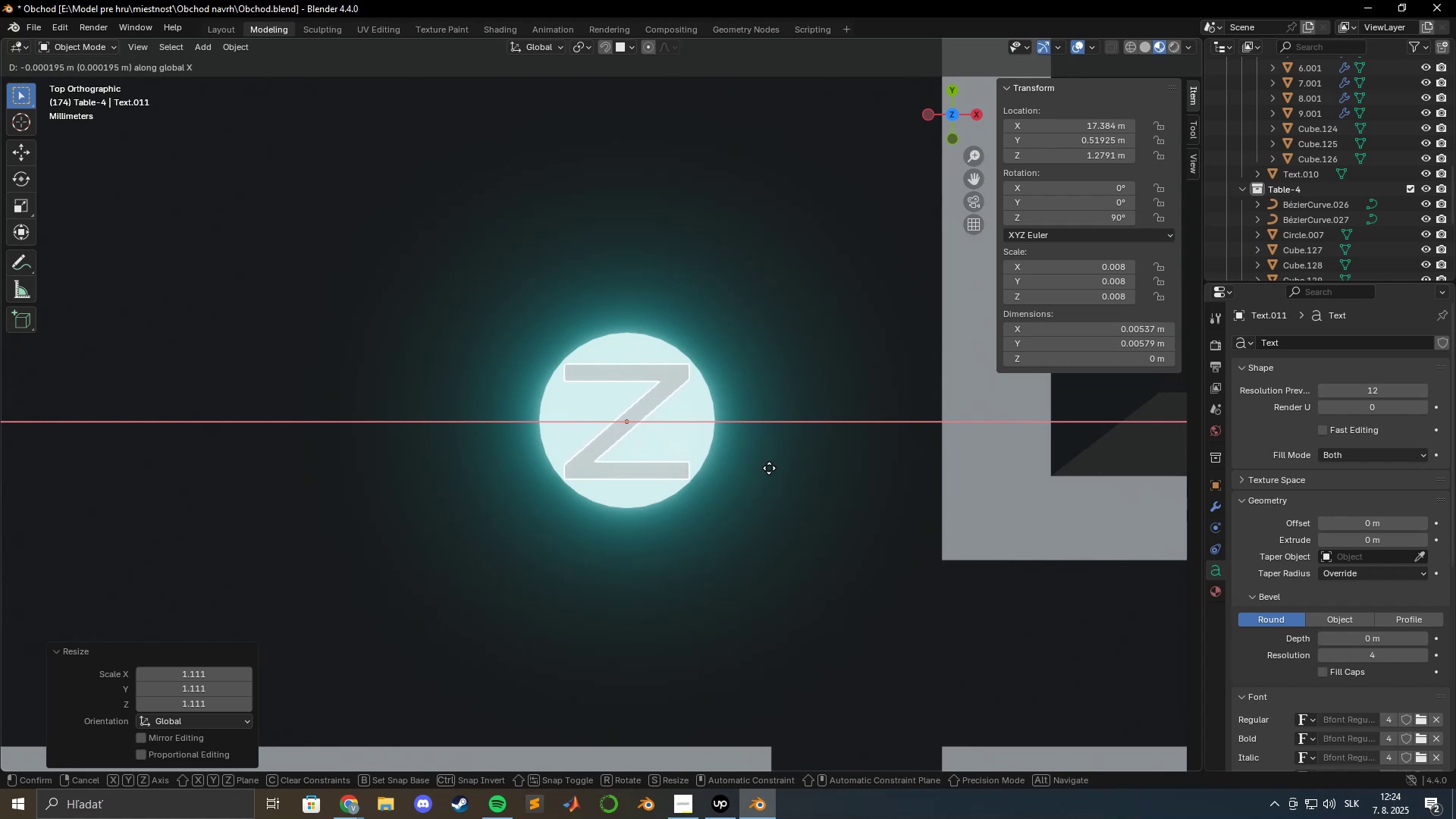 
hold_key(key=ShiftLeft, duration=1.52)
 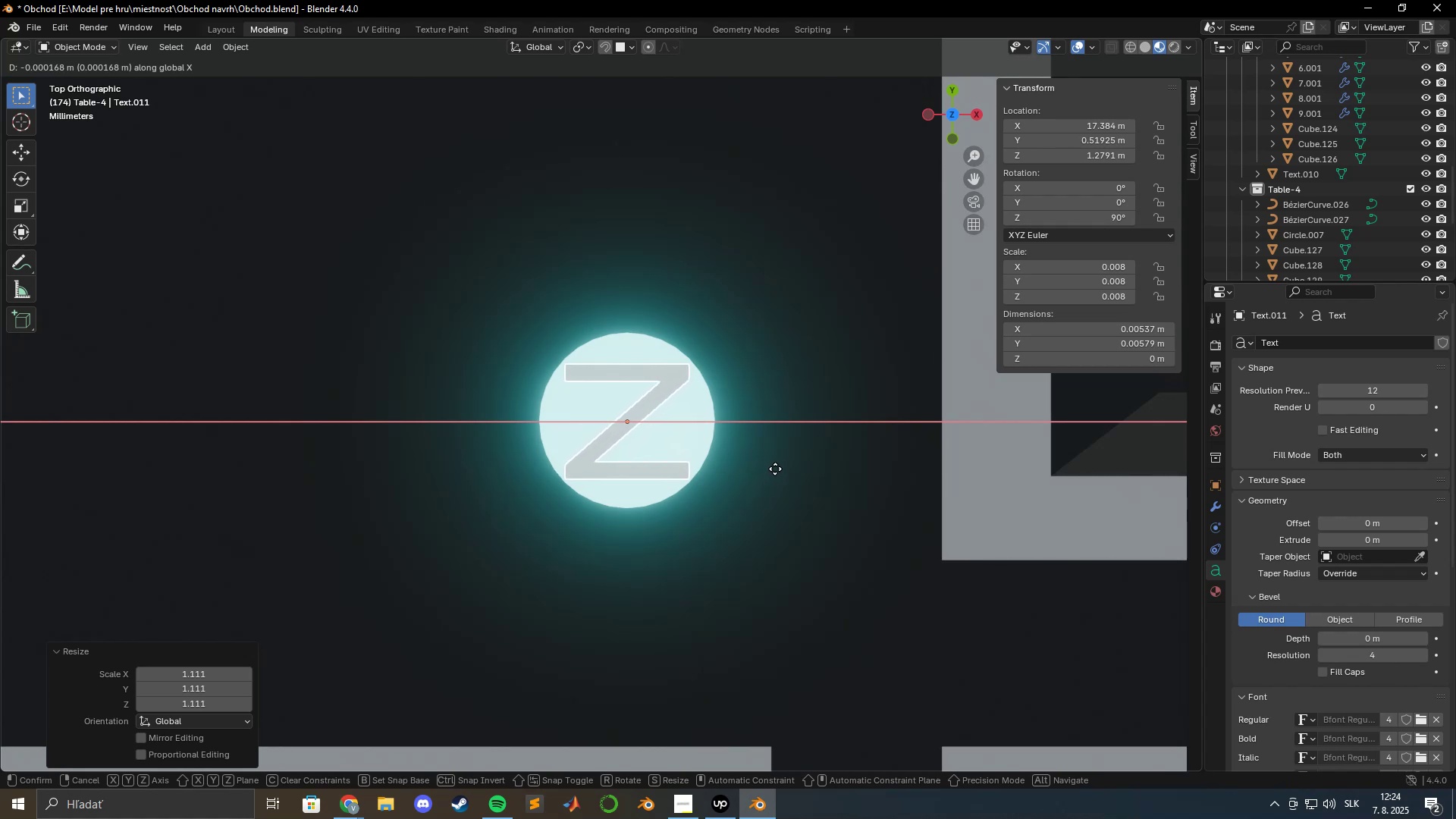 
hold_key(key=ShiftLeft, duration=0.86)
left_click([775, 469])
 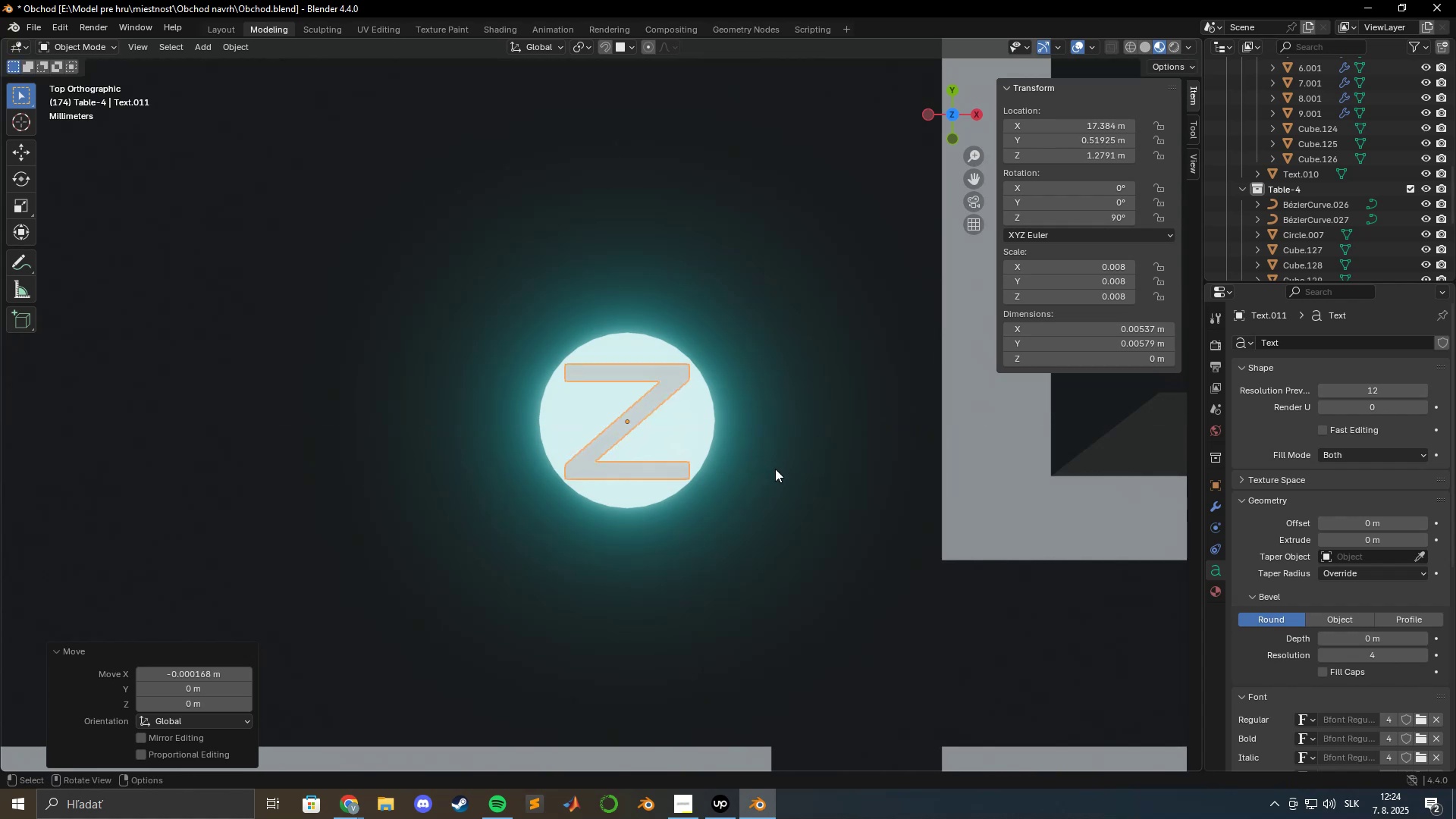 
key(S)
 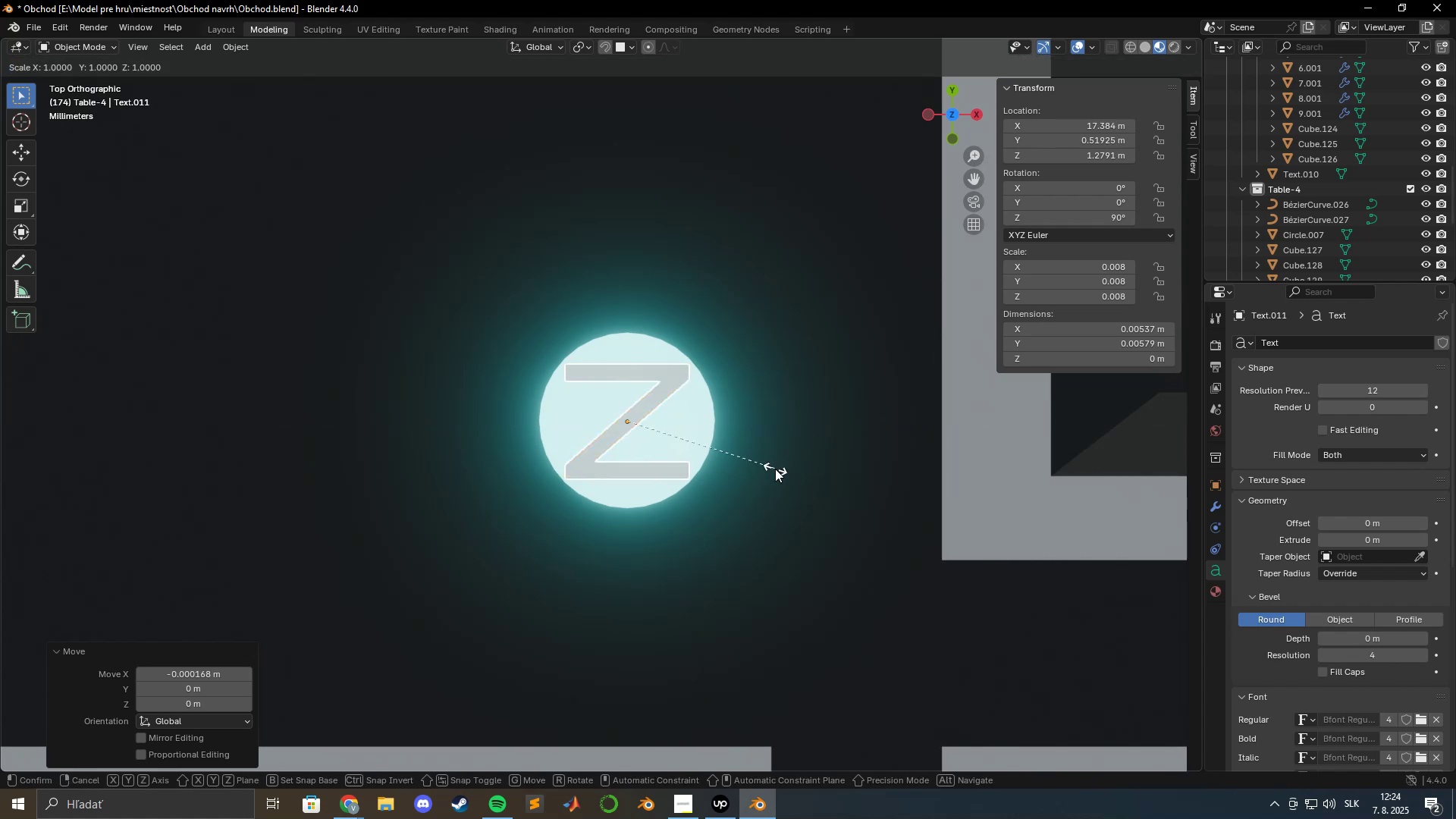 
hold_key(key=ShiftLeft, duration=1.52)
 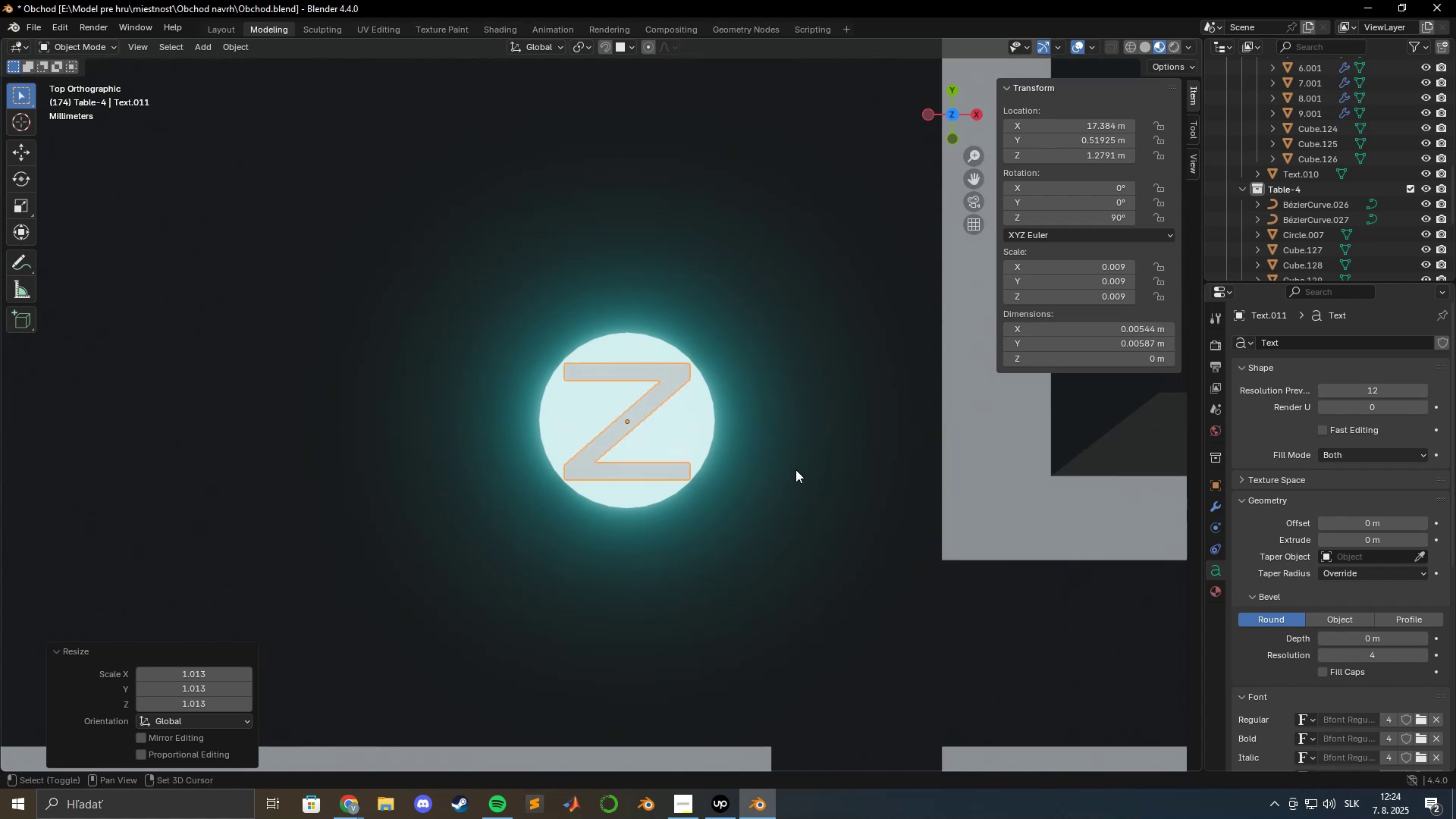 
hold_key(key=ShiftLeft, duration=0.46)
left_click([795, 469])
 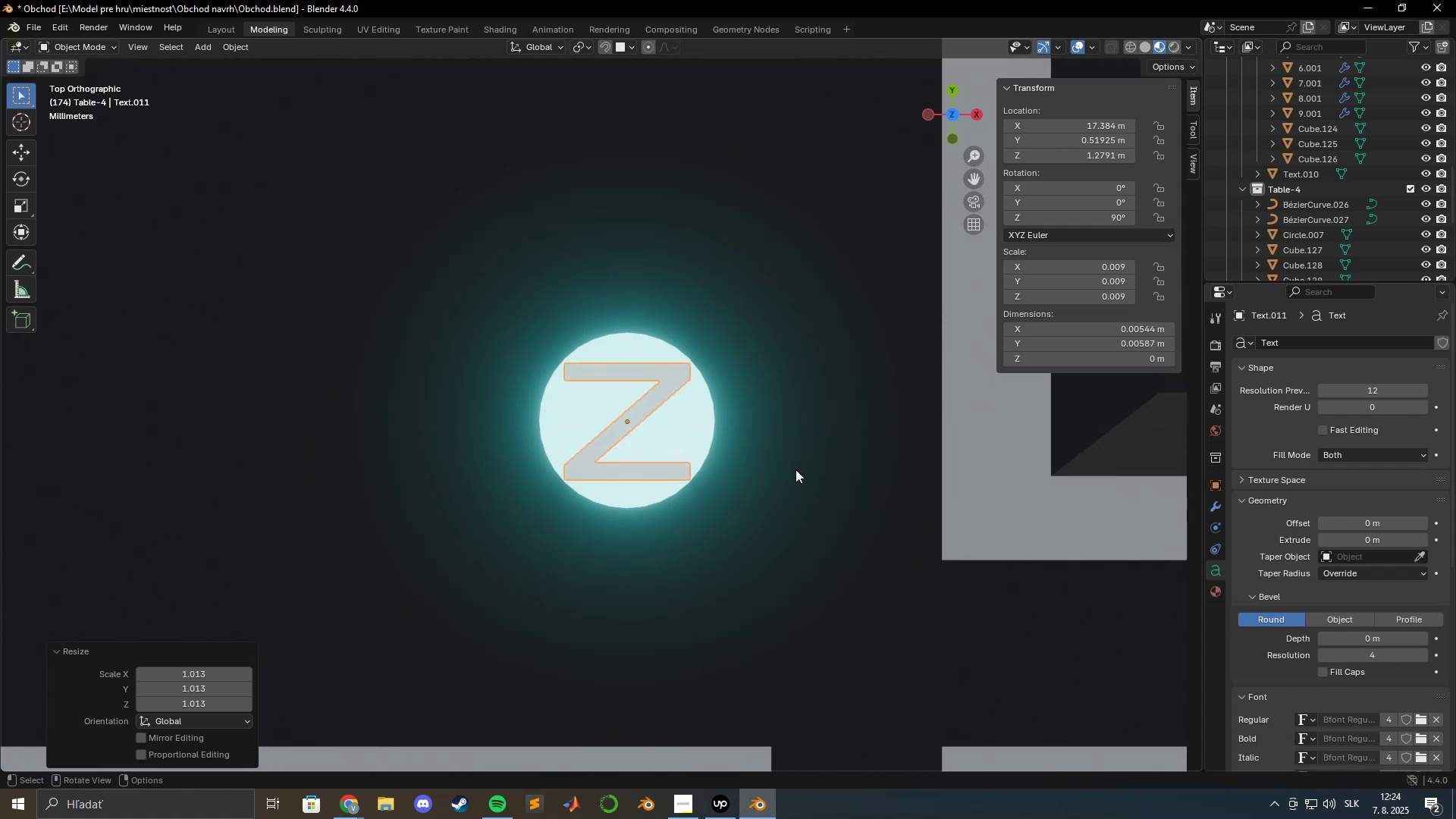 
type(gxy)
 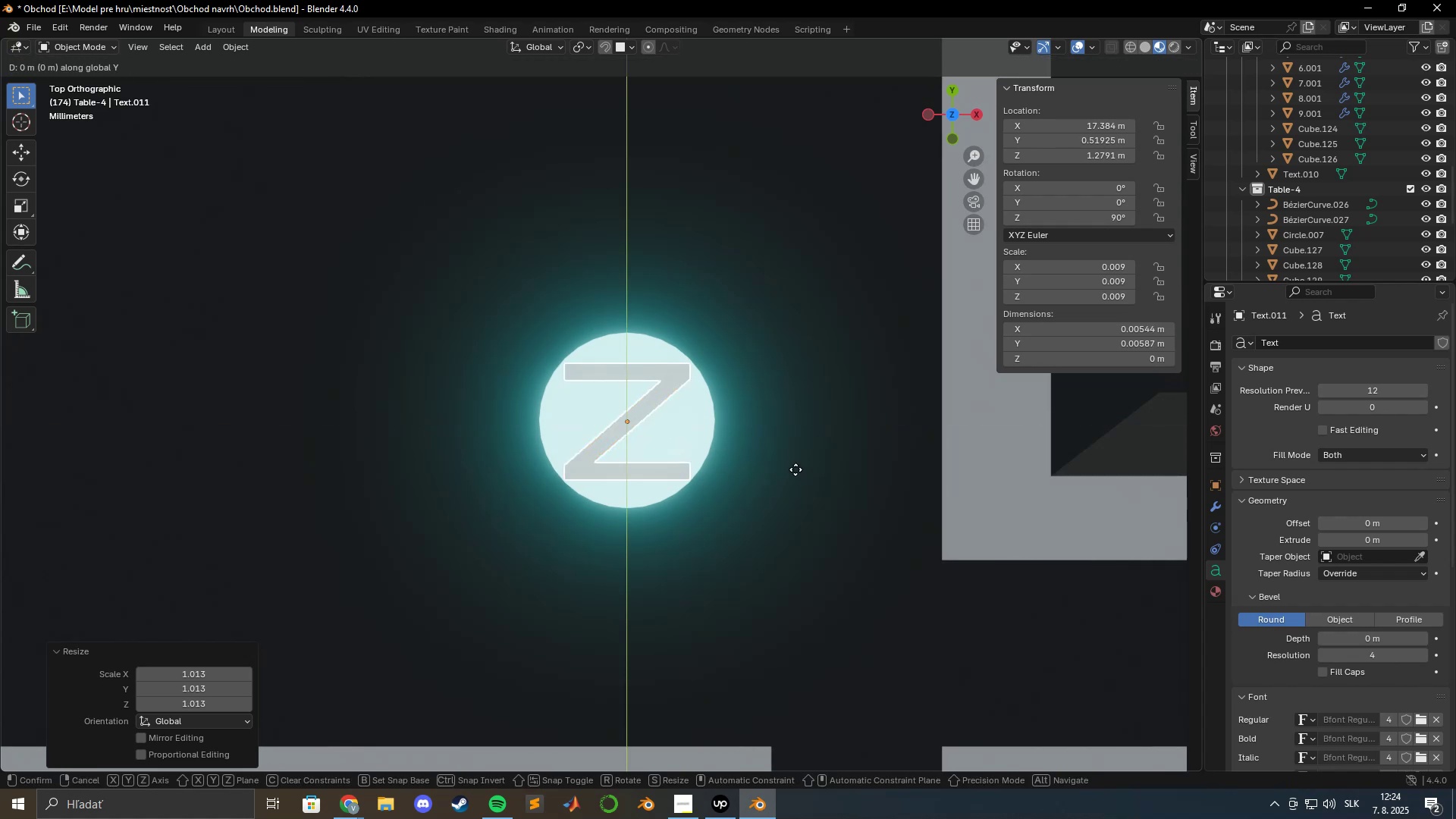 
hold_key(key=ShiftLeft, duration=1.53)
 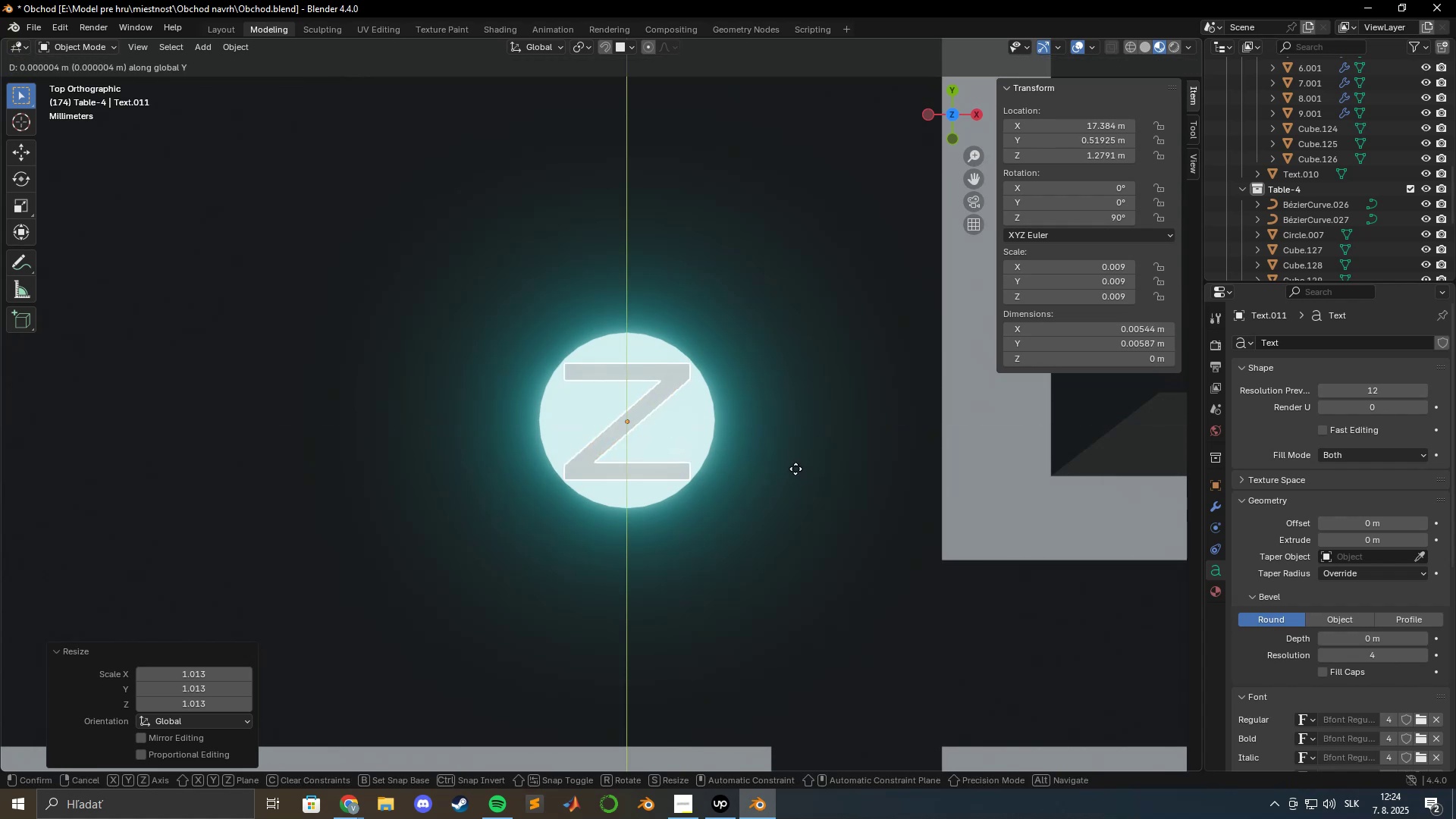 
hold_key(key=ShiftLeft, duration=1.52)
 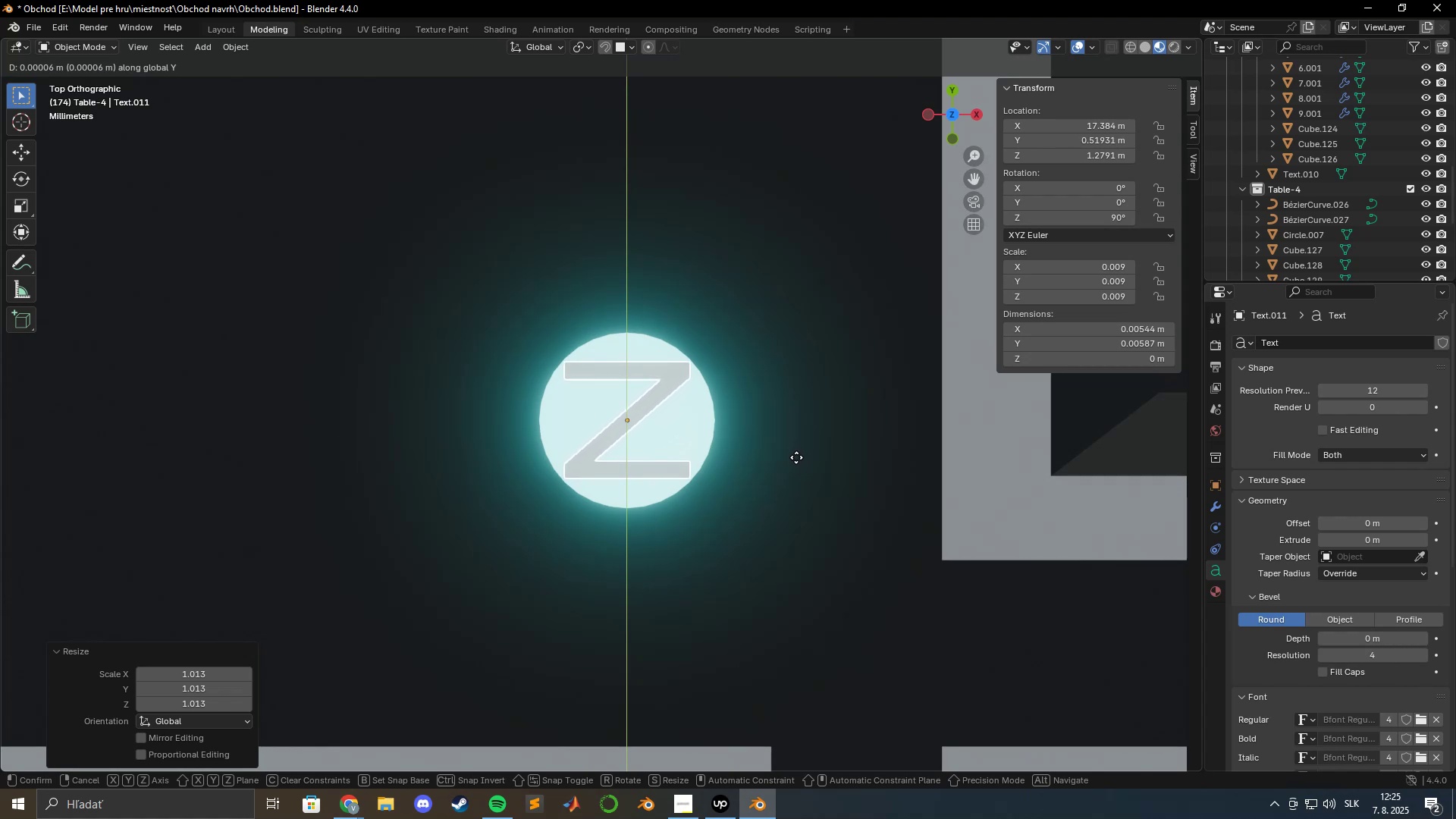 
hold_key(key=ShiftLeft, duration=1.51)
 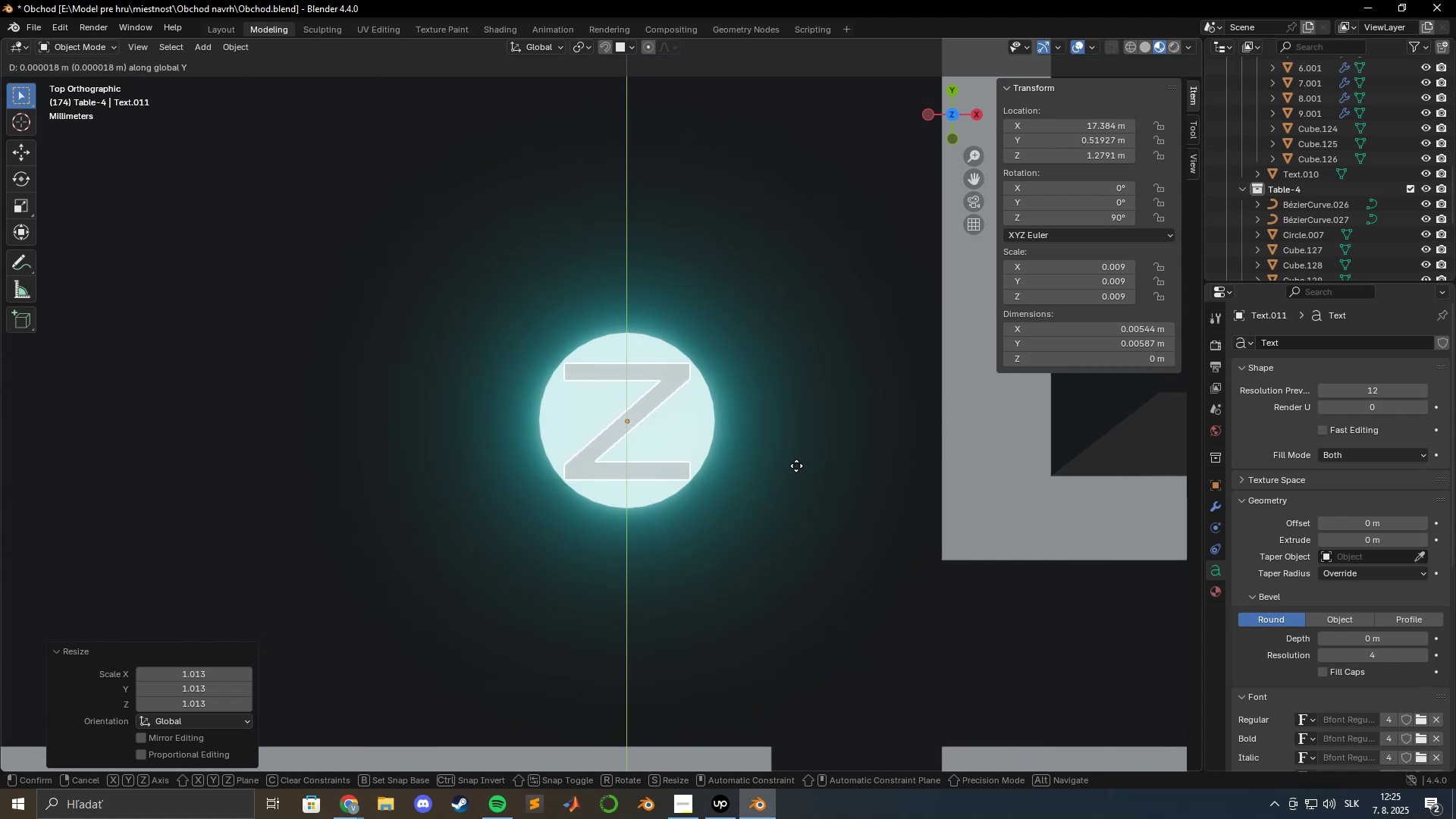 
hold_key(key=ShiftLeft, duration=1.46)
left_click([795, 453])
 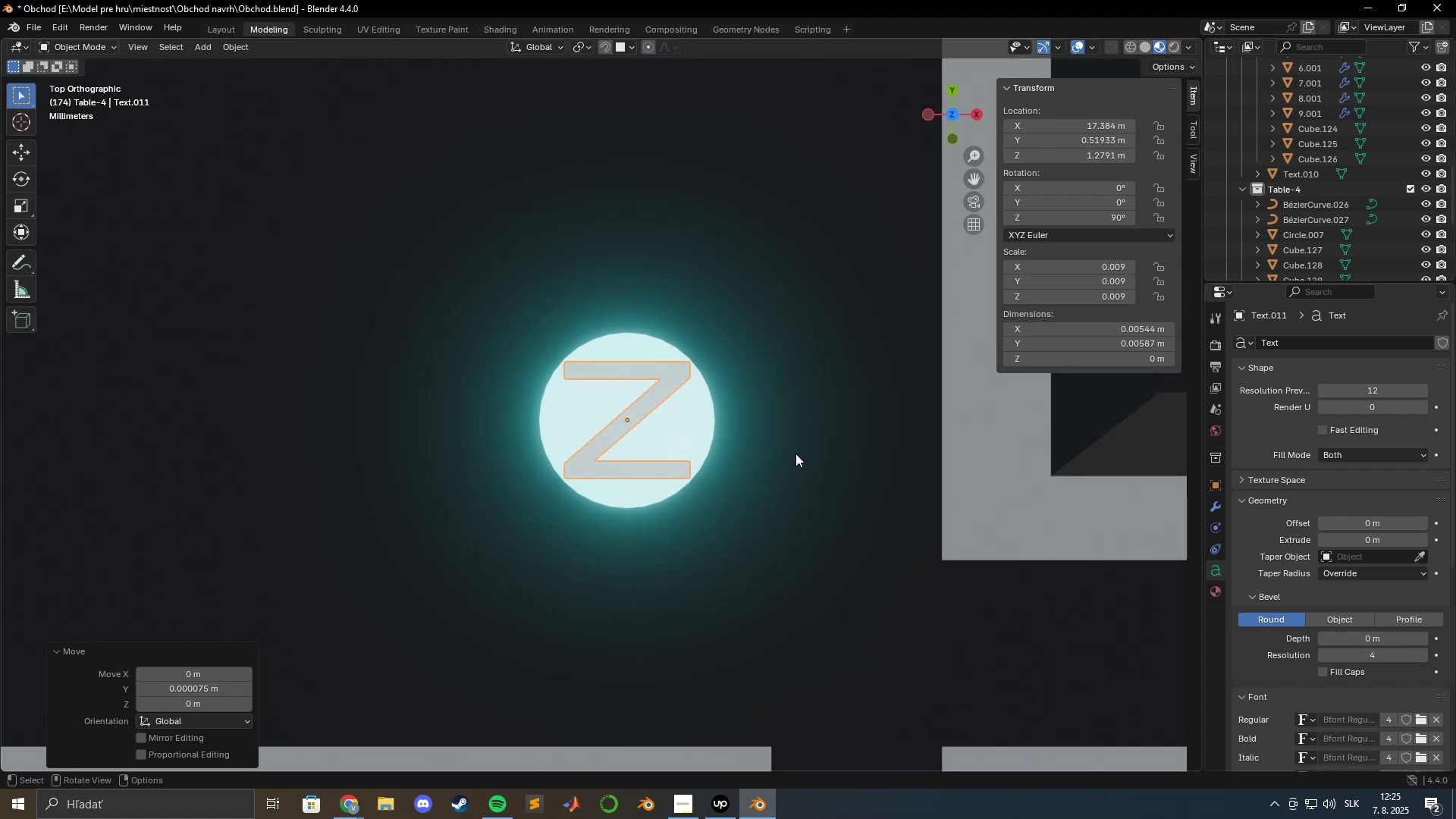 
key(S)
 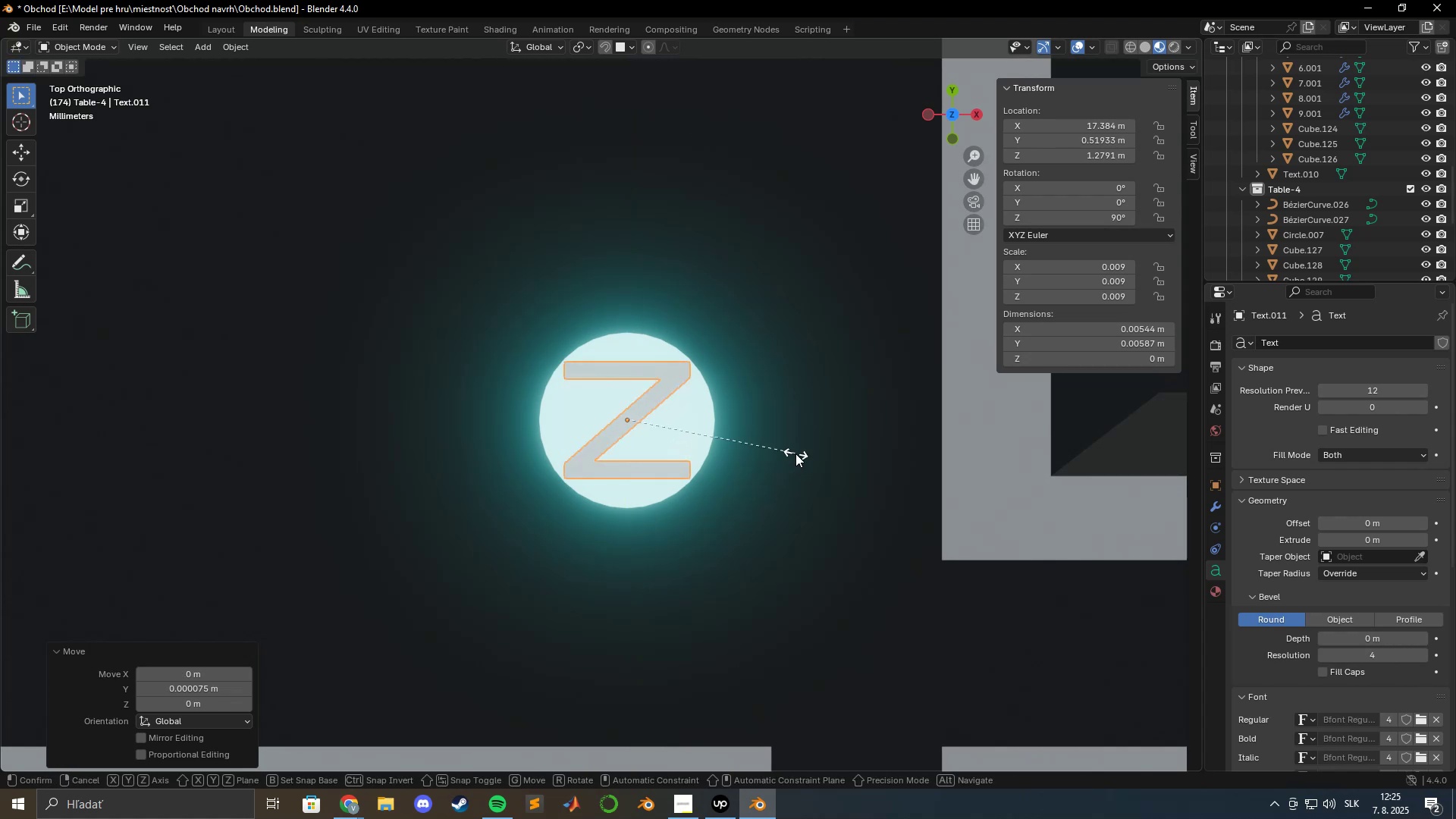 
hold_key(key=ShiftLeft, duration=1.53)
 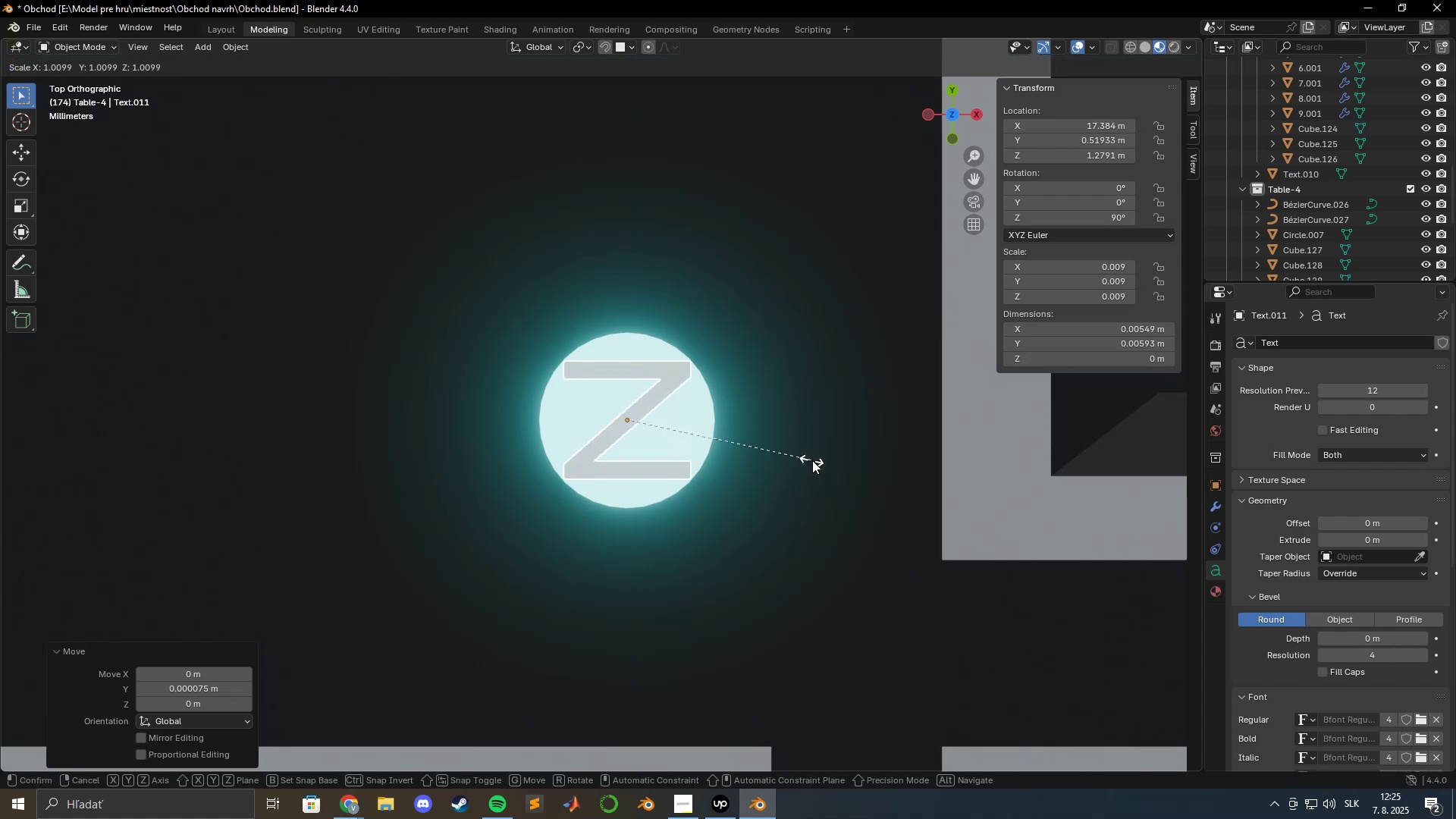 
hold_key(key=ShiftLeft, duration=1.51)
 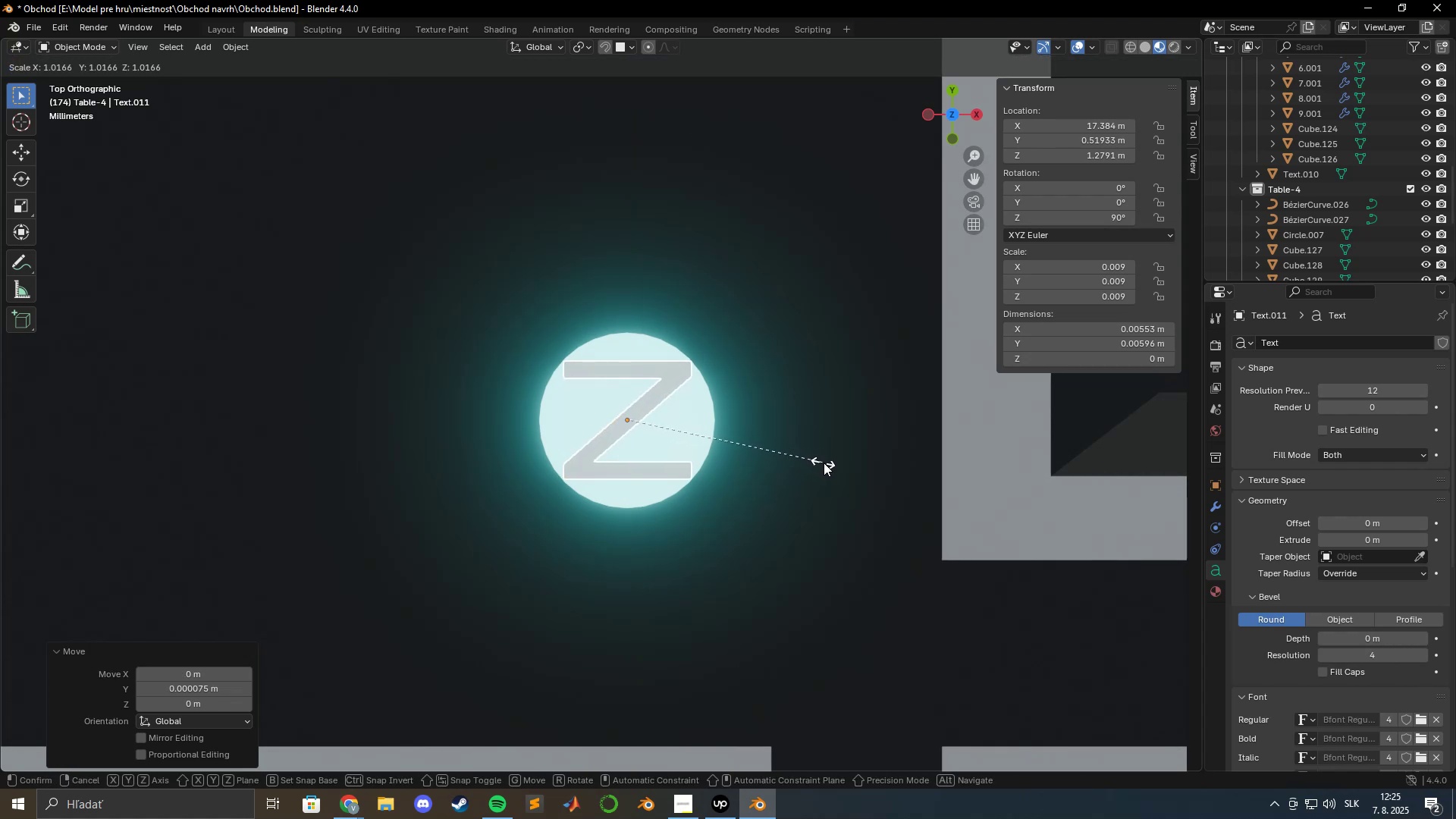 
hold_key(key=ShiftLeft, duration=1.52)
left_click([824, 463])
 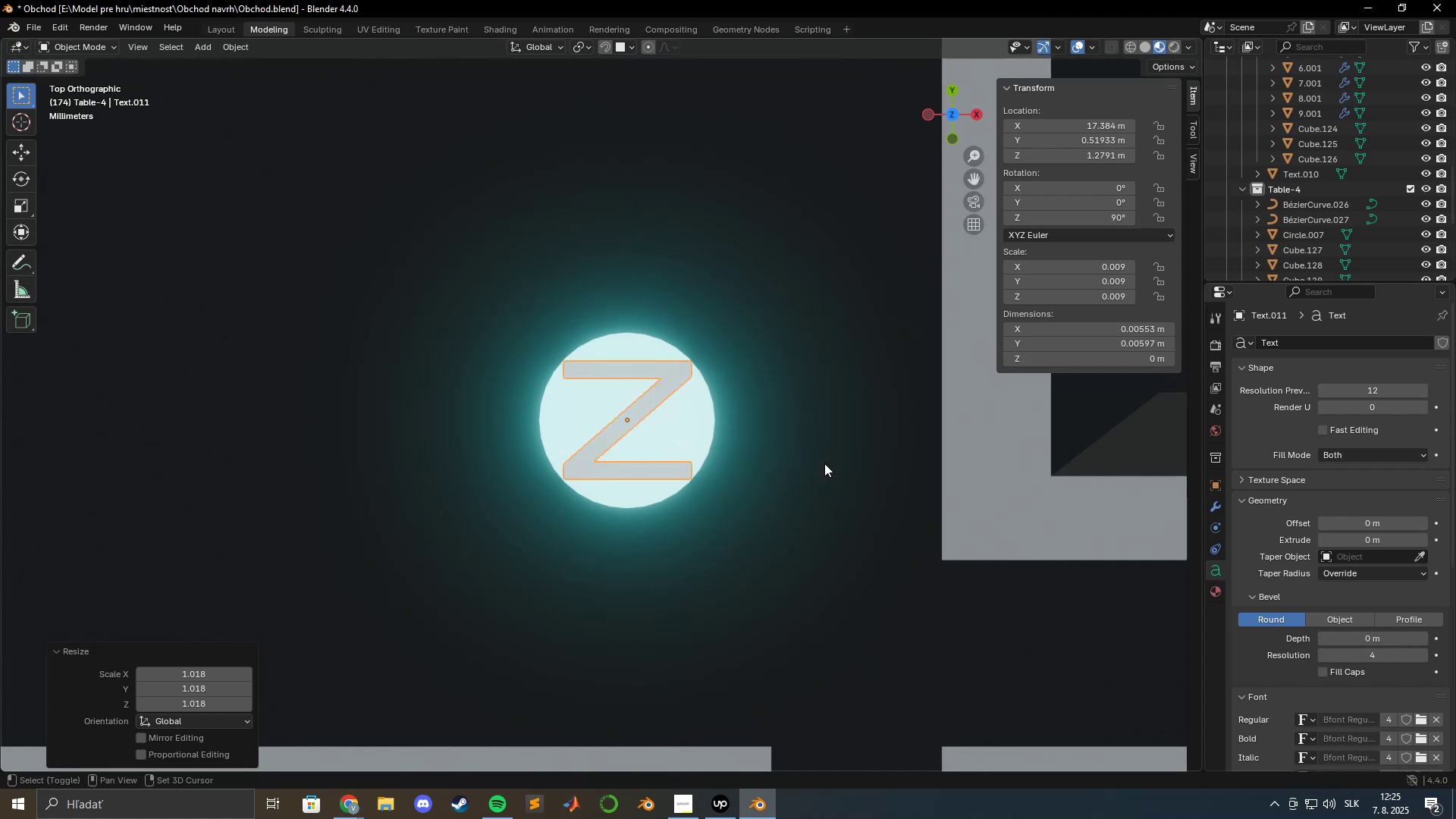 
key(Shift+ShiftLeft)
 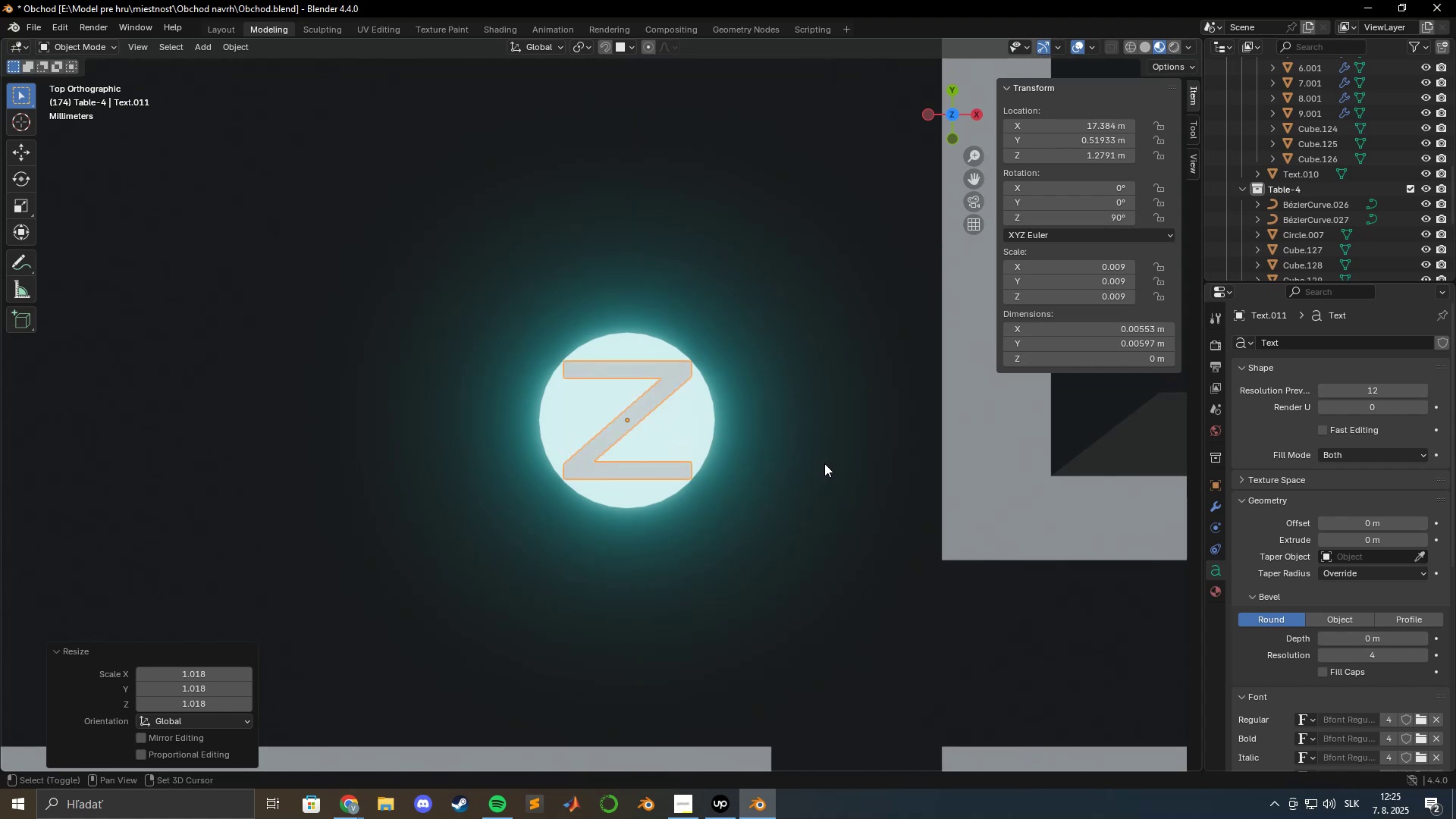 
key(Shift+ShiftLeft)
 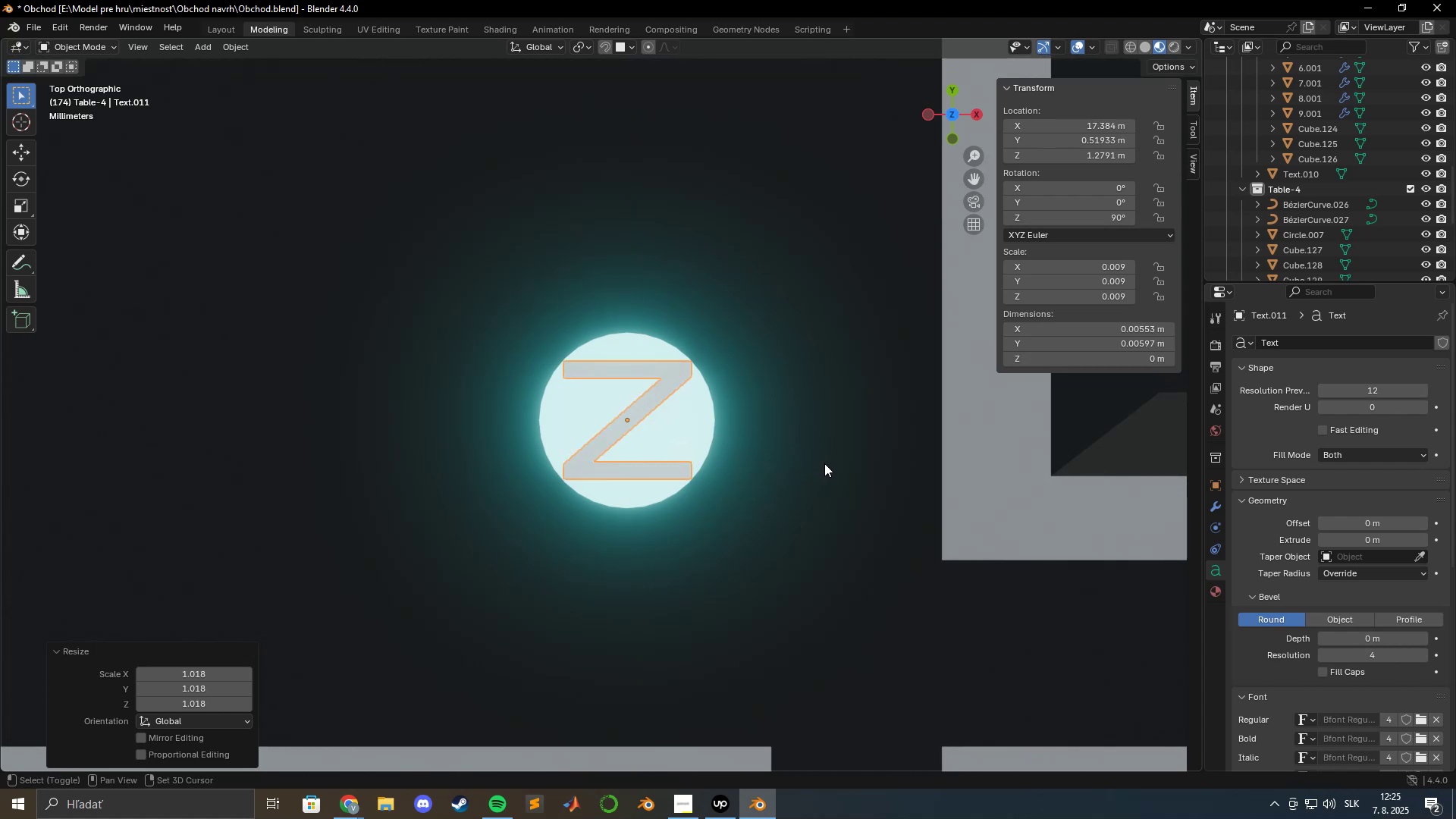 
key(Shift+ShiftLeft)
 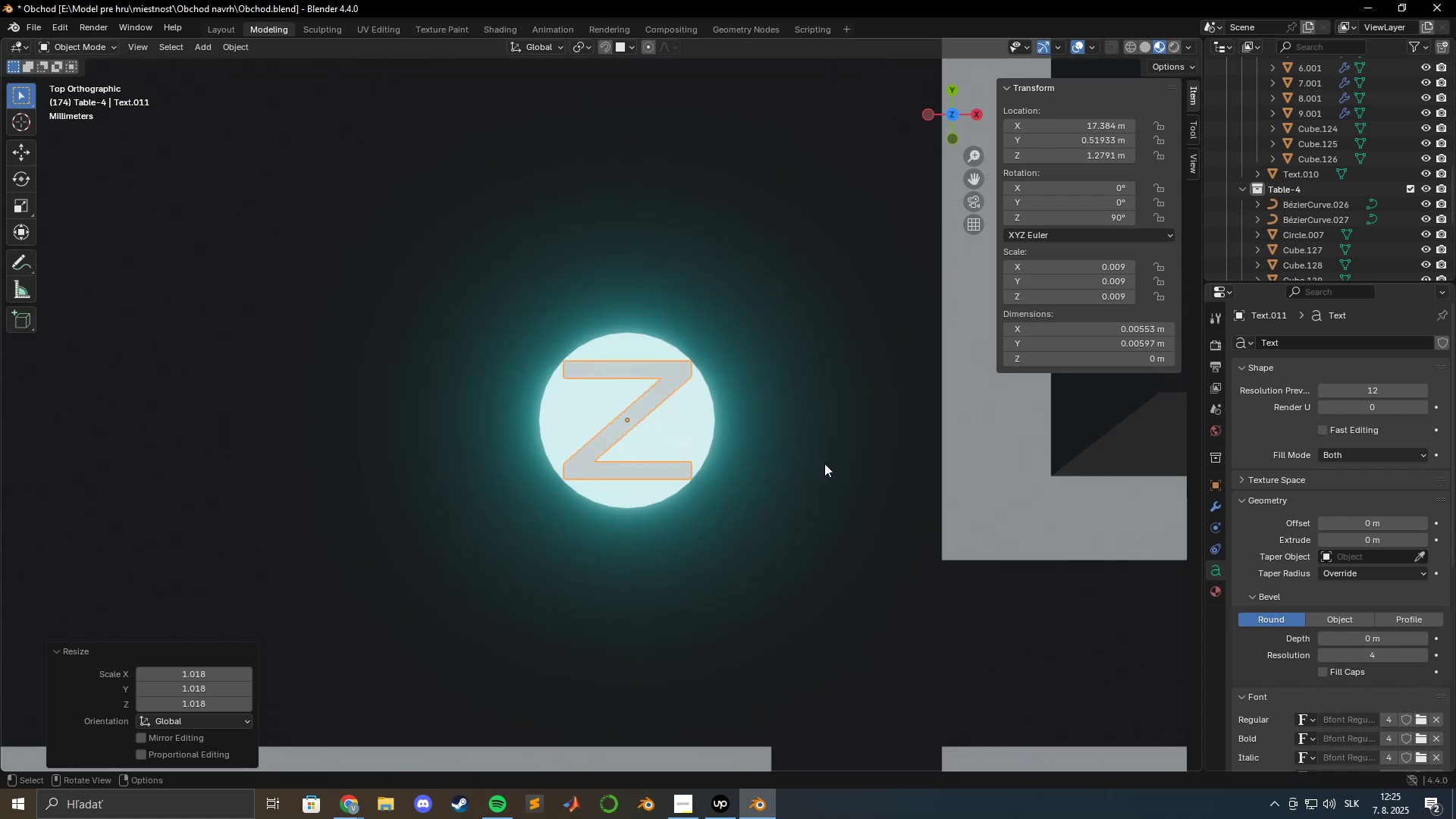 
key(Shift+ShiftLeft)
 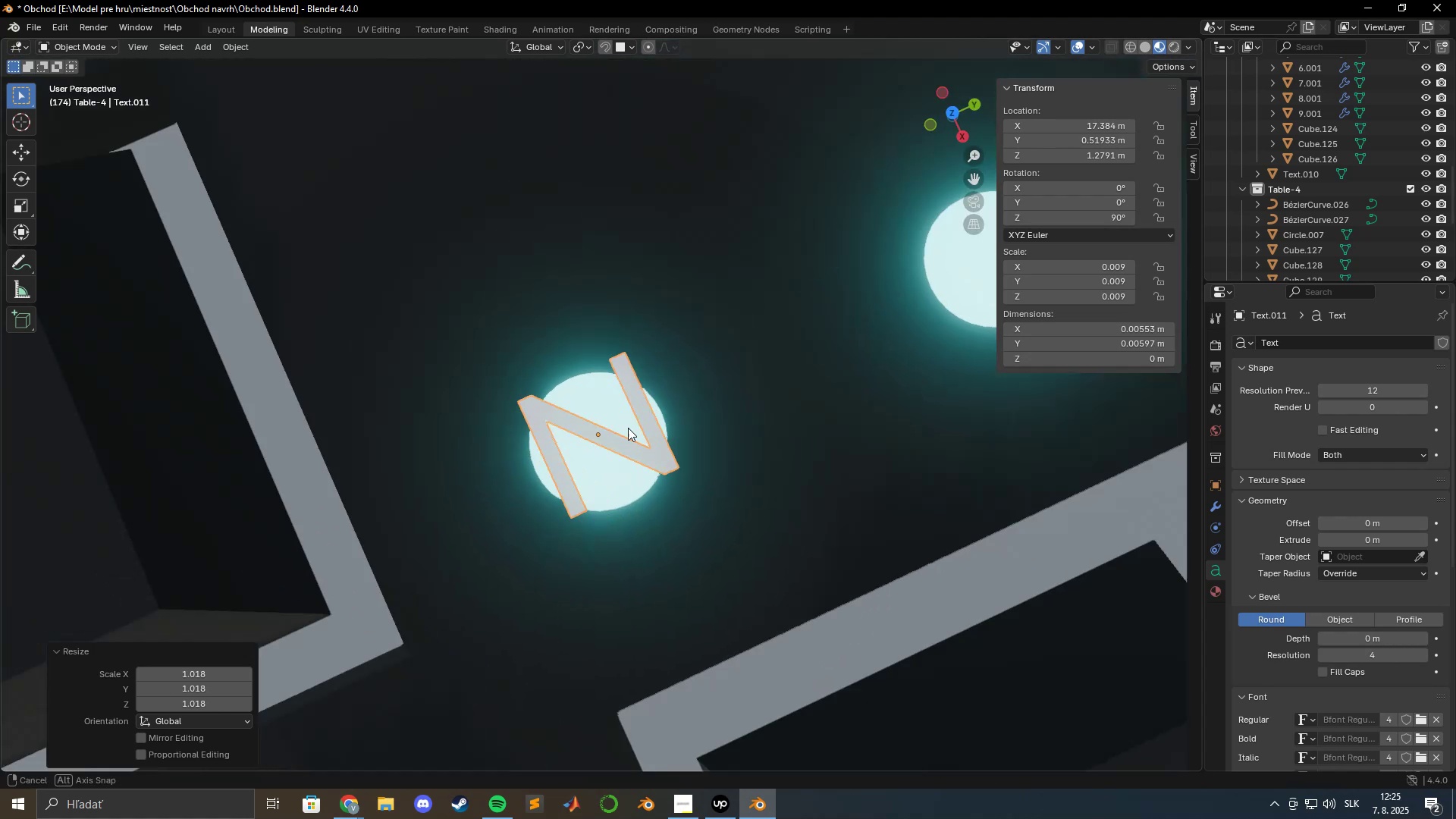 
scroll: coordinate [558, 397], scroll_direction: down, amount: 6.0
 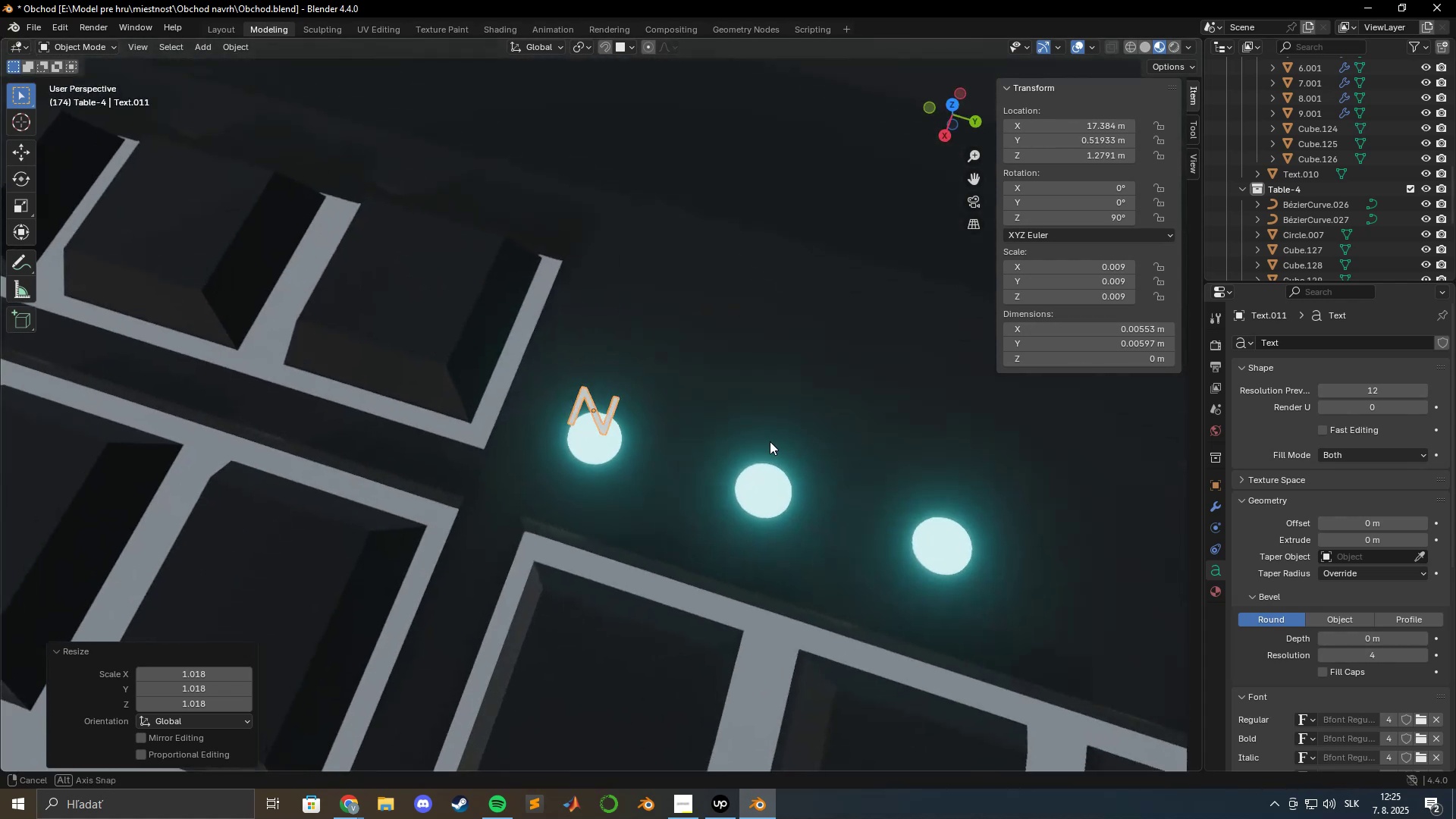 
scroll: coordinate [767, 413], scroll_direction: up, amount: 4.0
 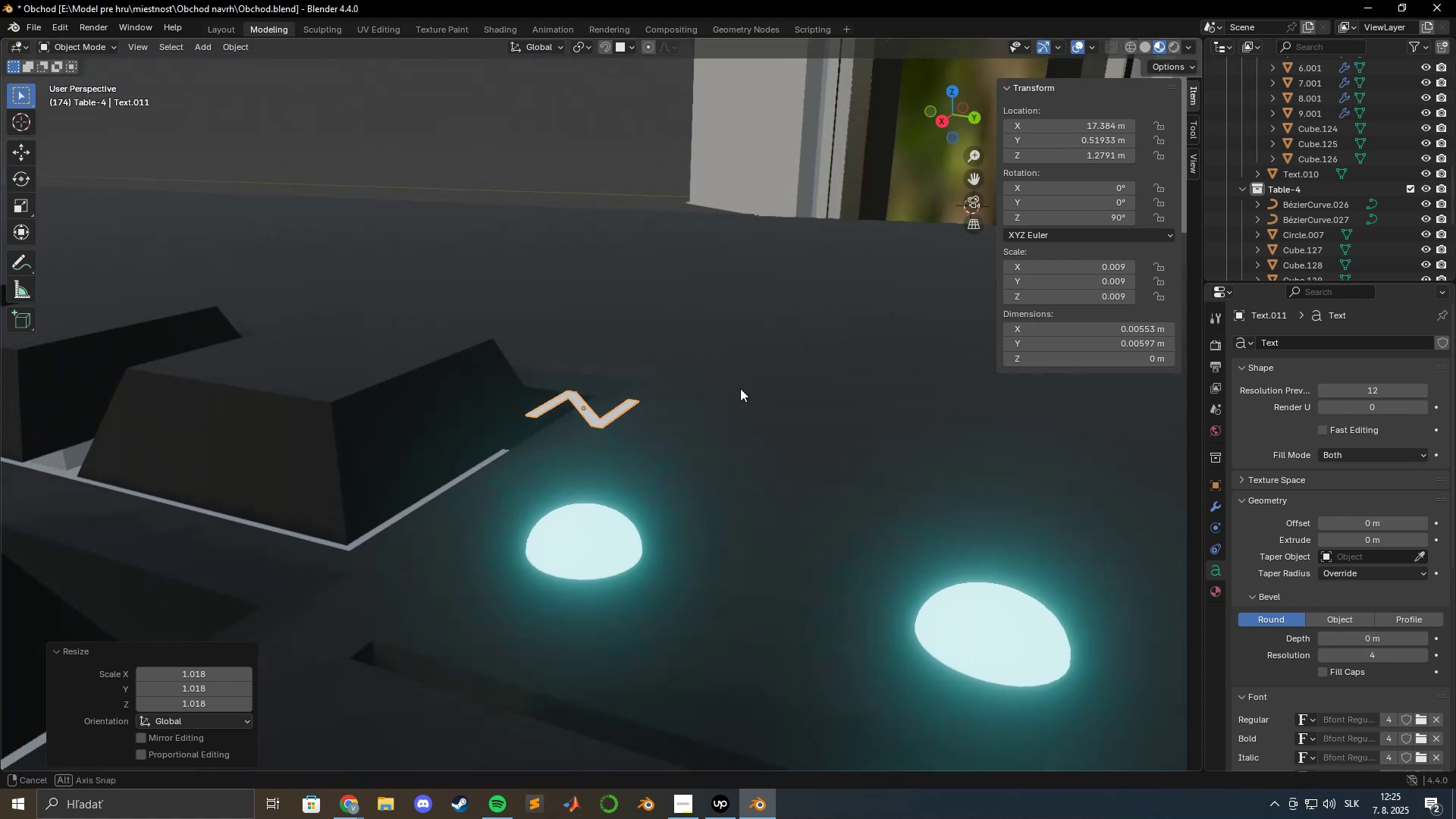 
hold_key(key=ShiftLeft, duration=0.35)
 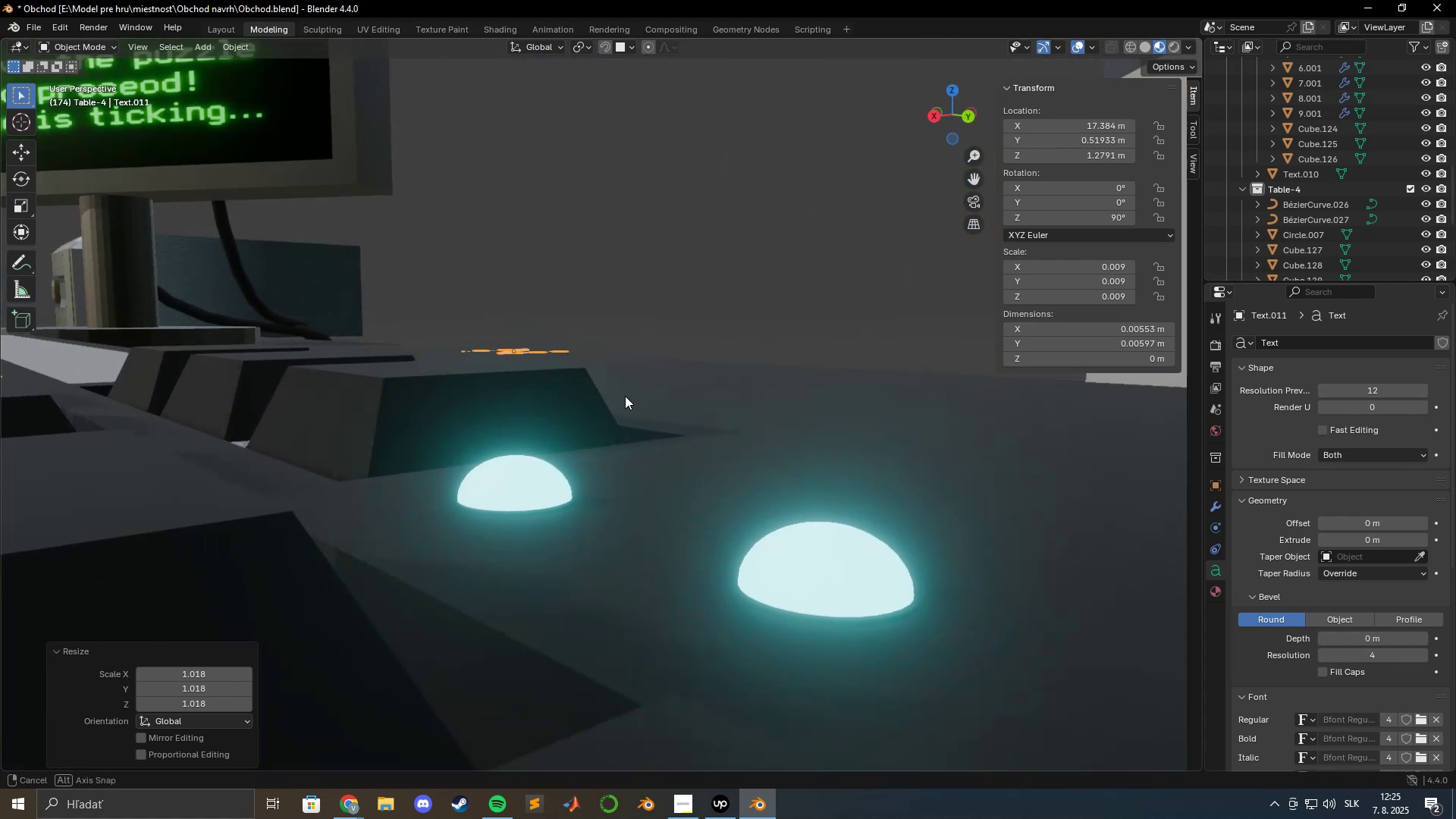 
scroll: coordinate [623, 395], scroll_direction: up, amount: 3.0
 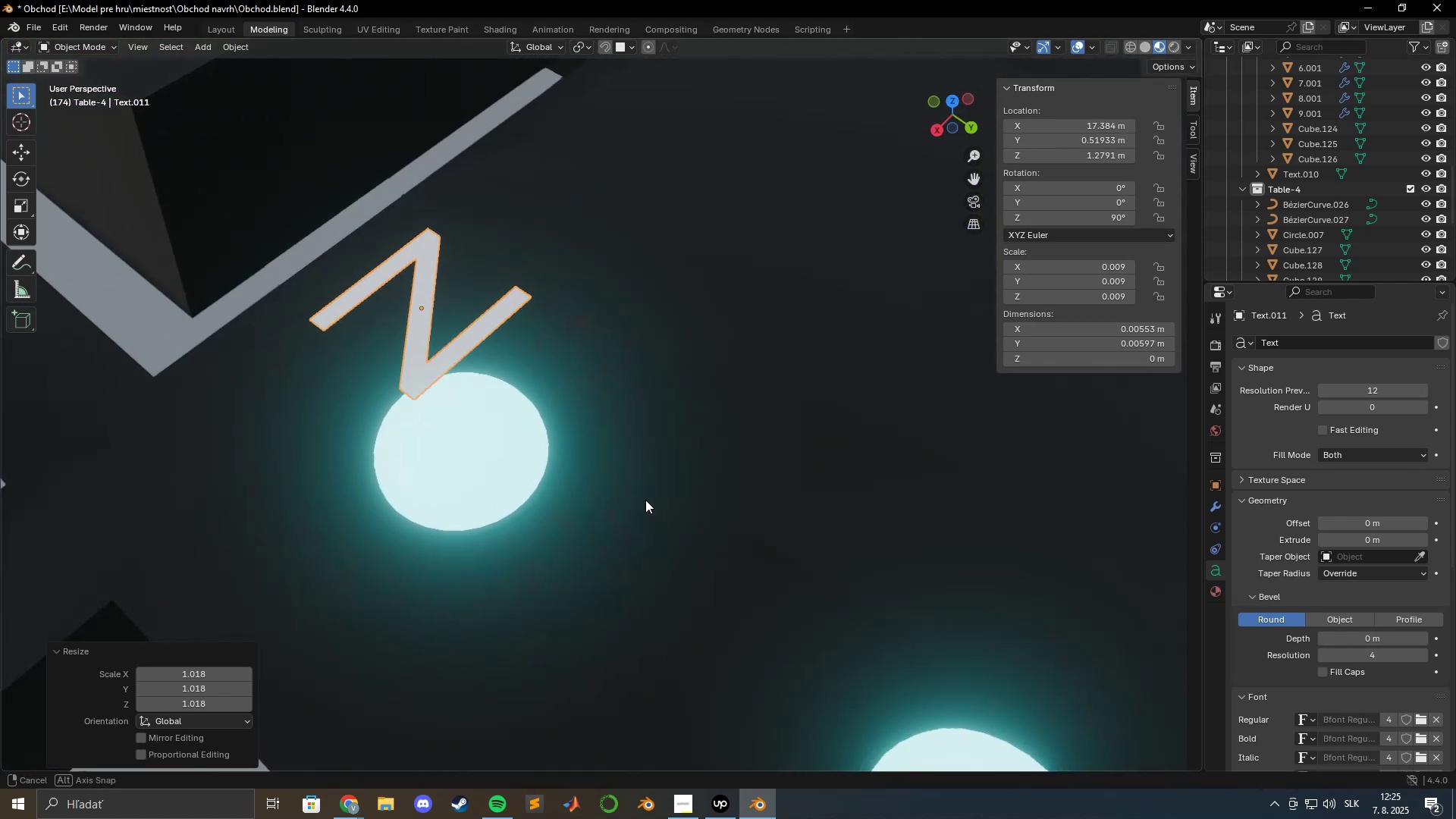 
type(gxy)
key(Escape)
type(7gy)
 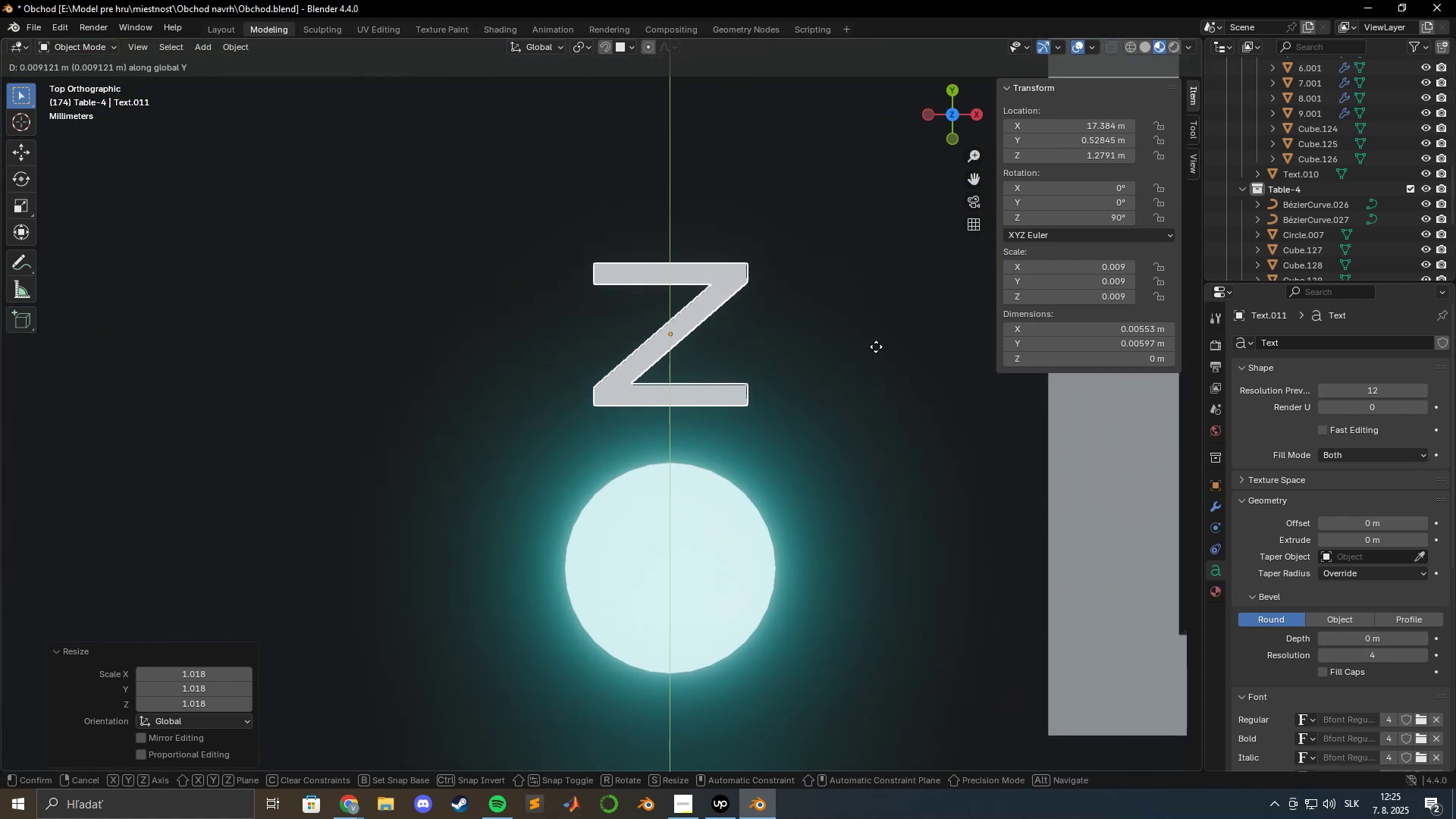 
left_click([873, 333])
 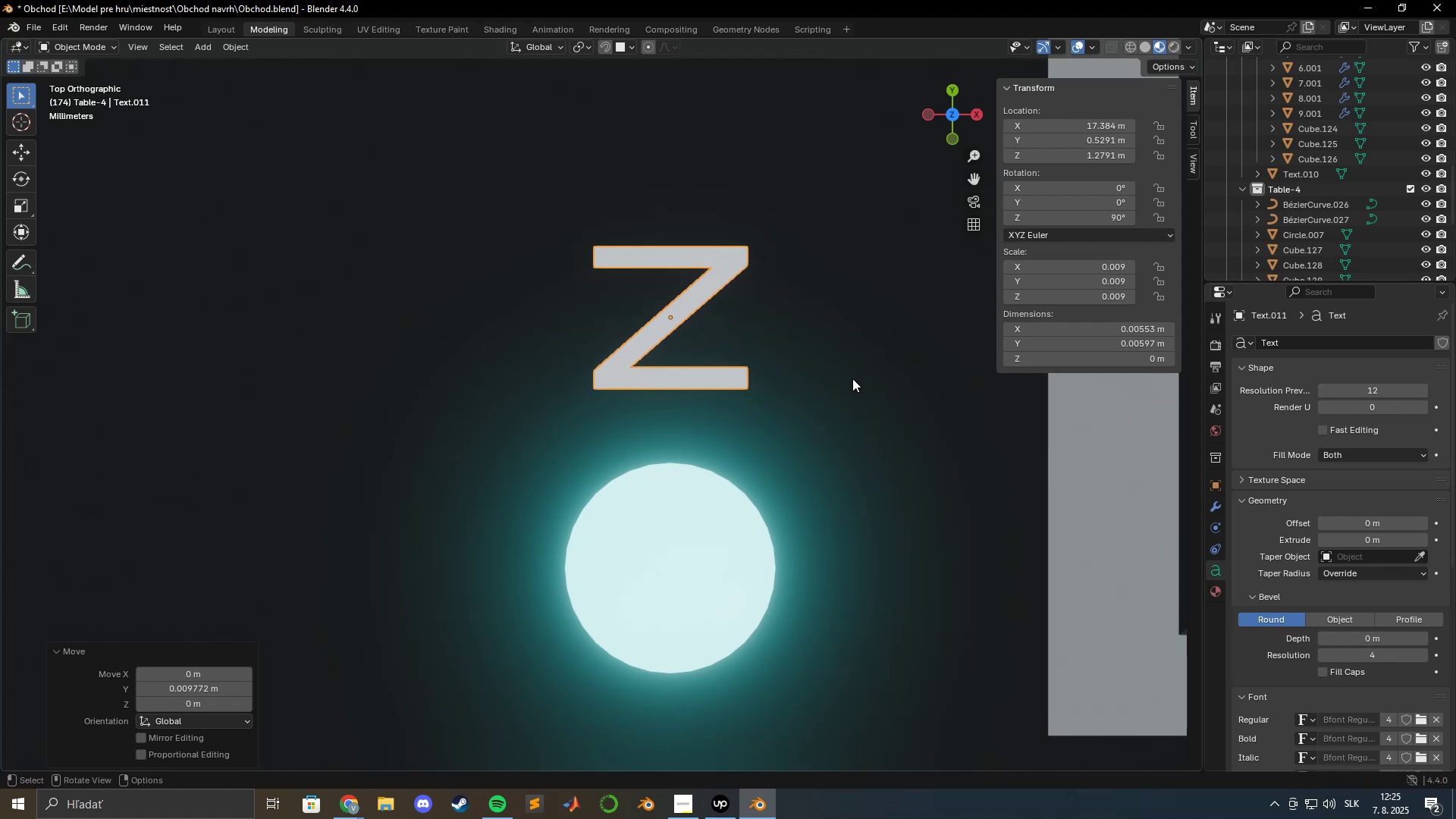 
hold_key(key=ShiftLeft, duration=0.54)
 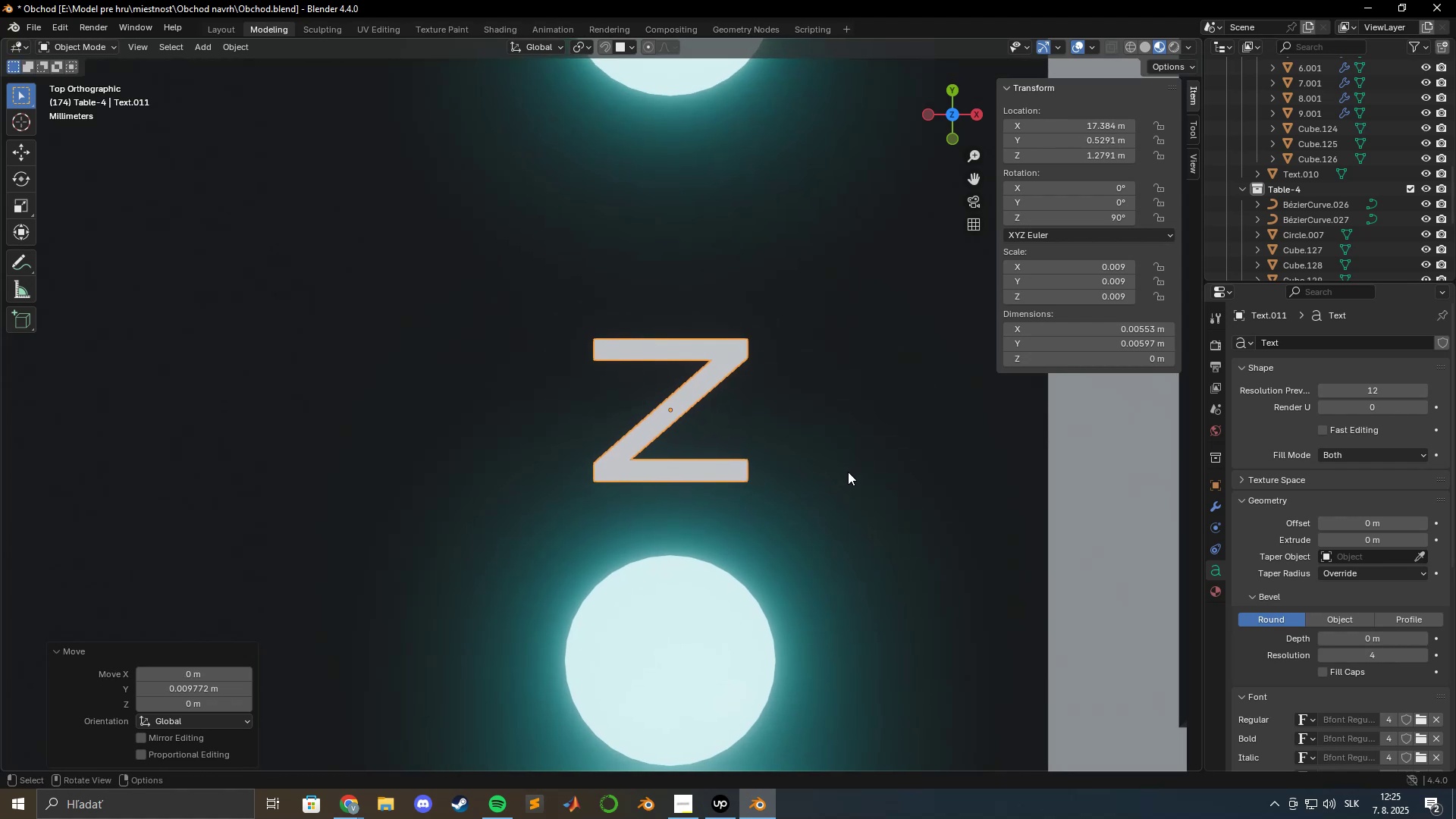 
hold_key(key=ShiftLeft, duration=0.37)
left_click([864, 475])
 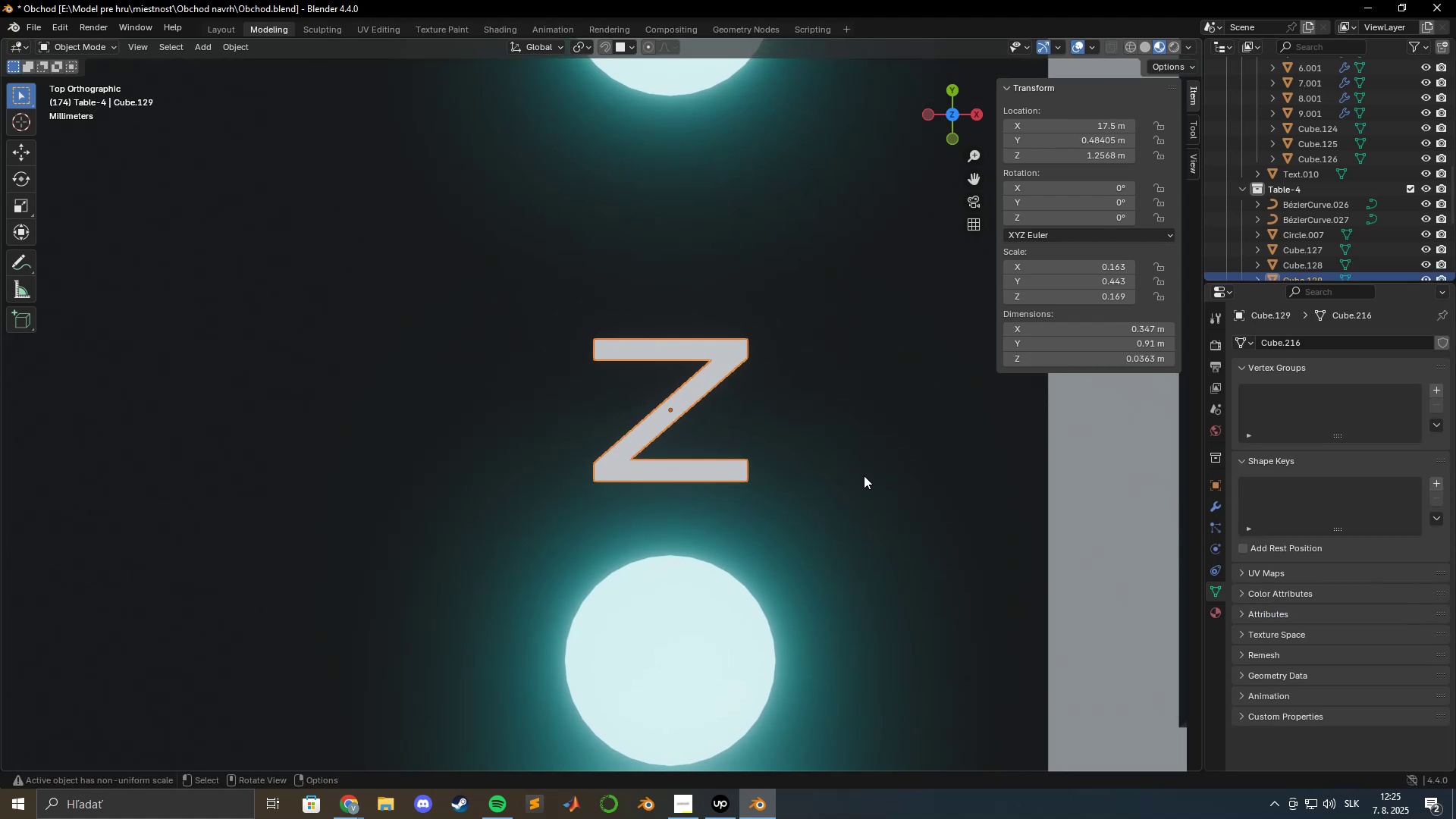 
key(Tab)
type(gyxg)
key(Escape)
 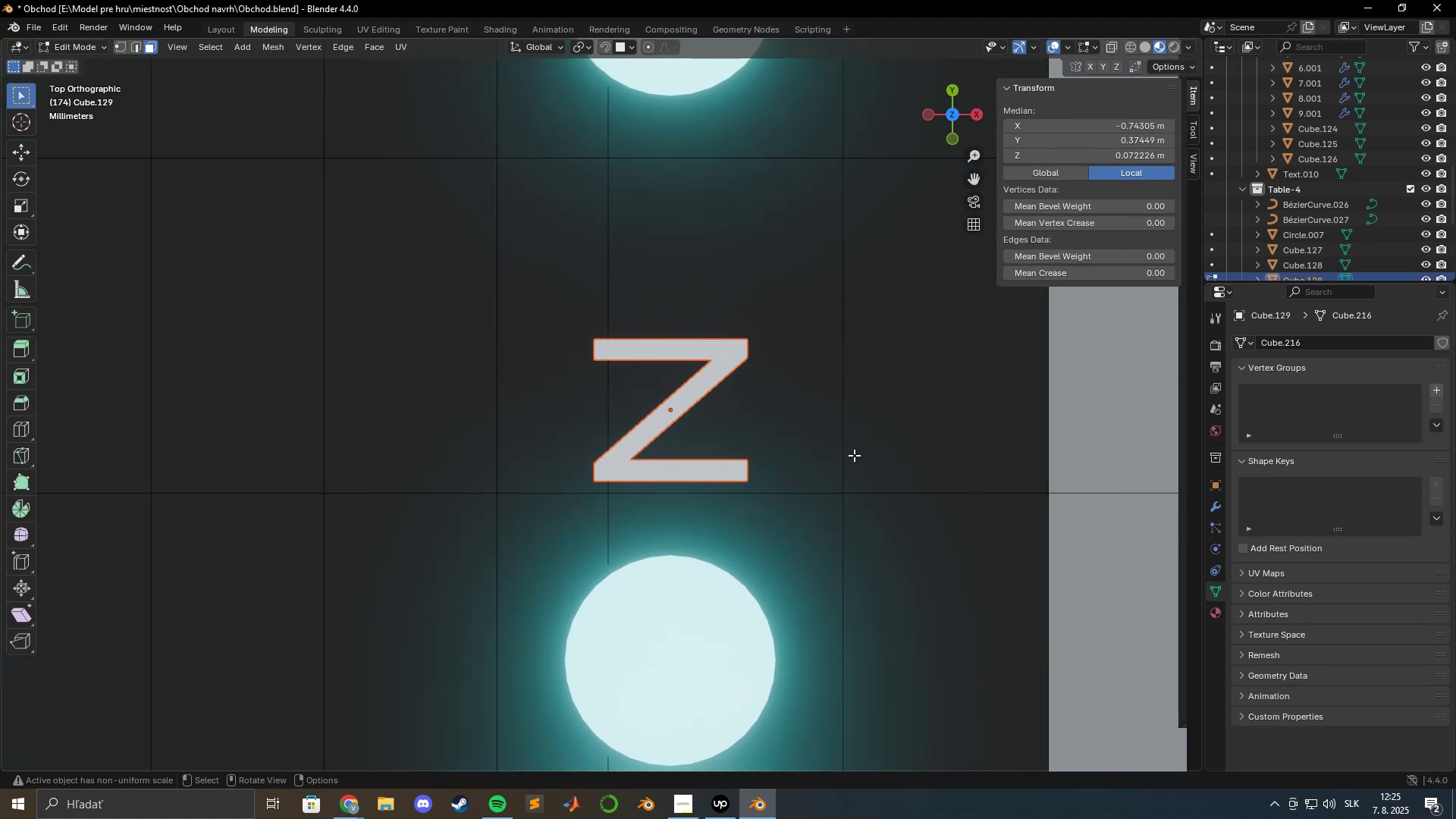 
scroll: coordinate [844, 452], scroll_direction: down, amount: 17.0
 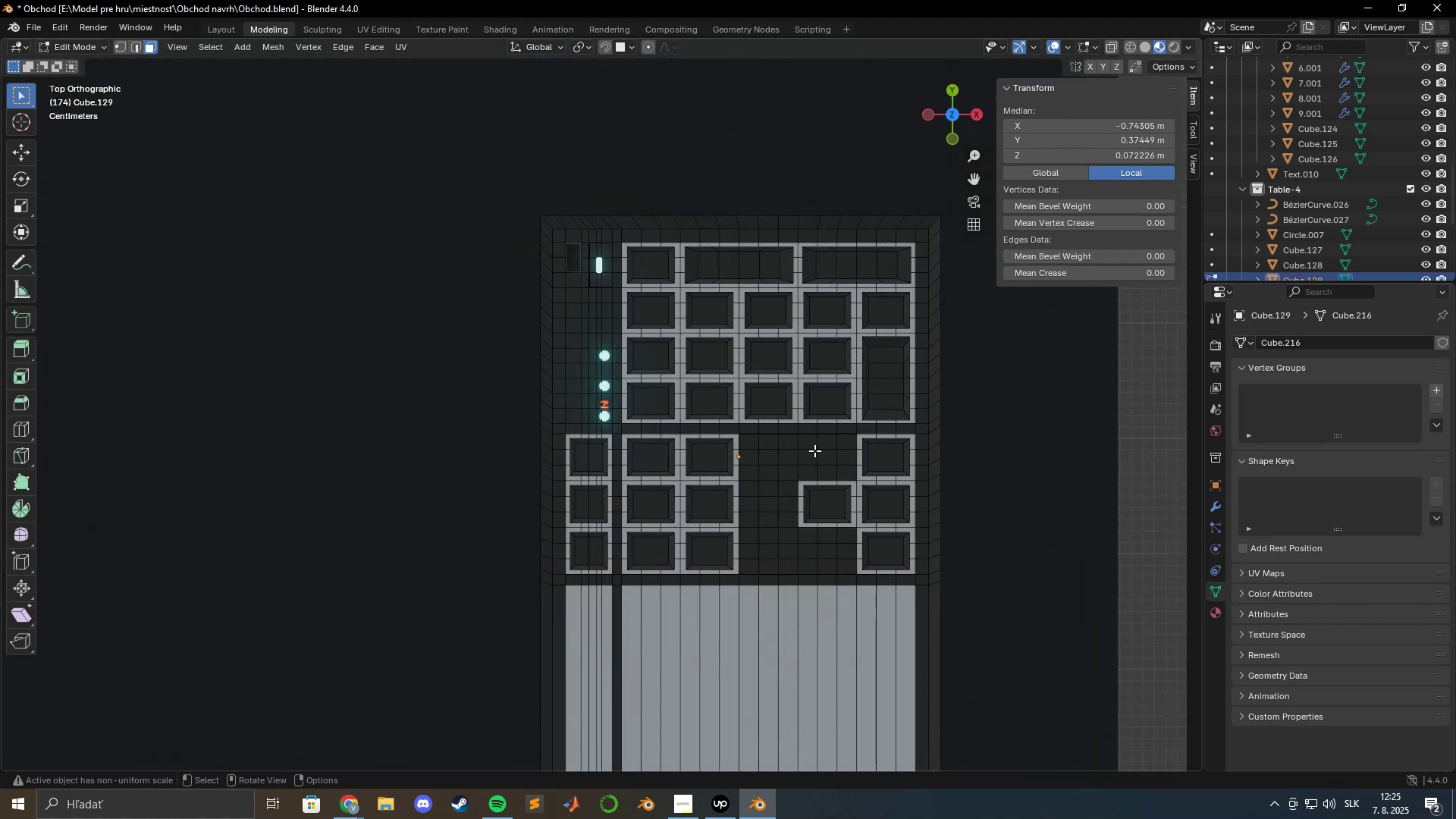 
scroll: coordinate [719, 430], scroll_direction: up, amount: 6.0
 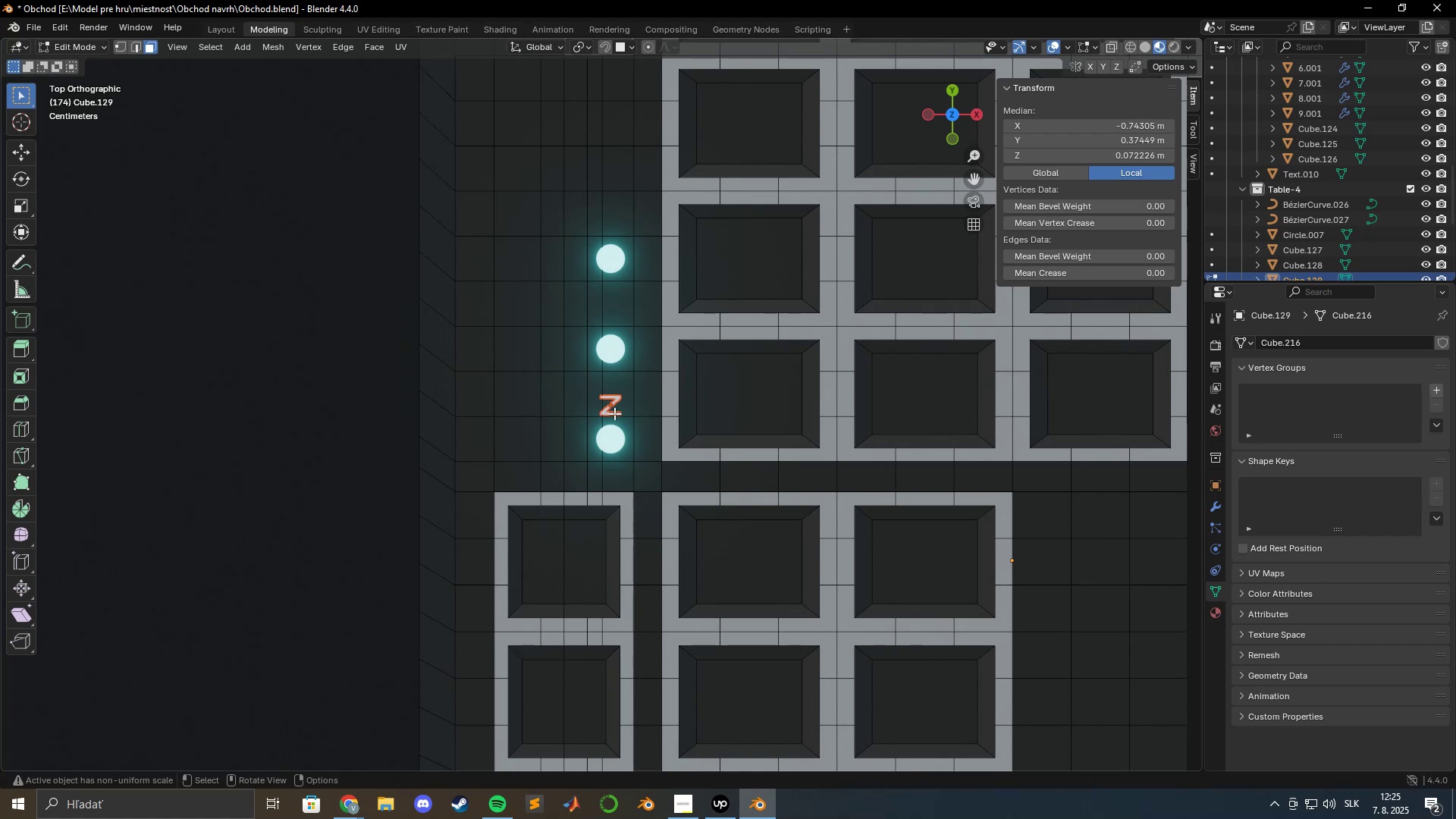 
key(Tab)
 